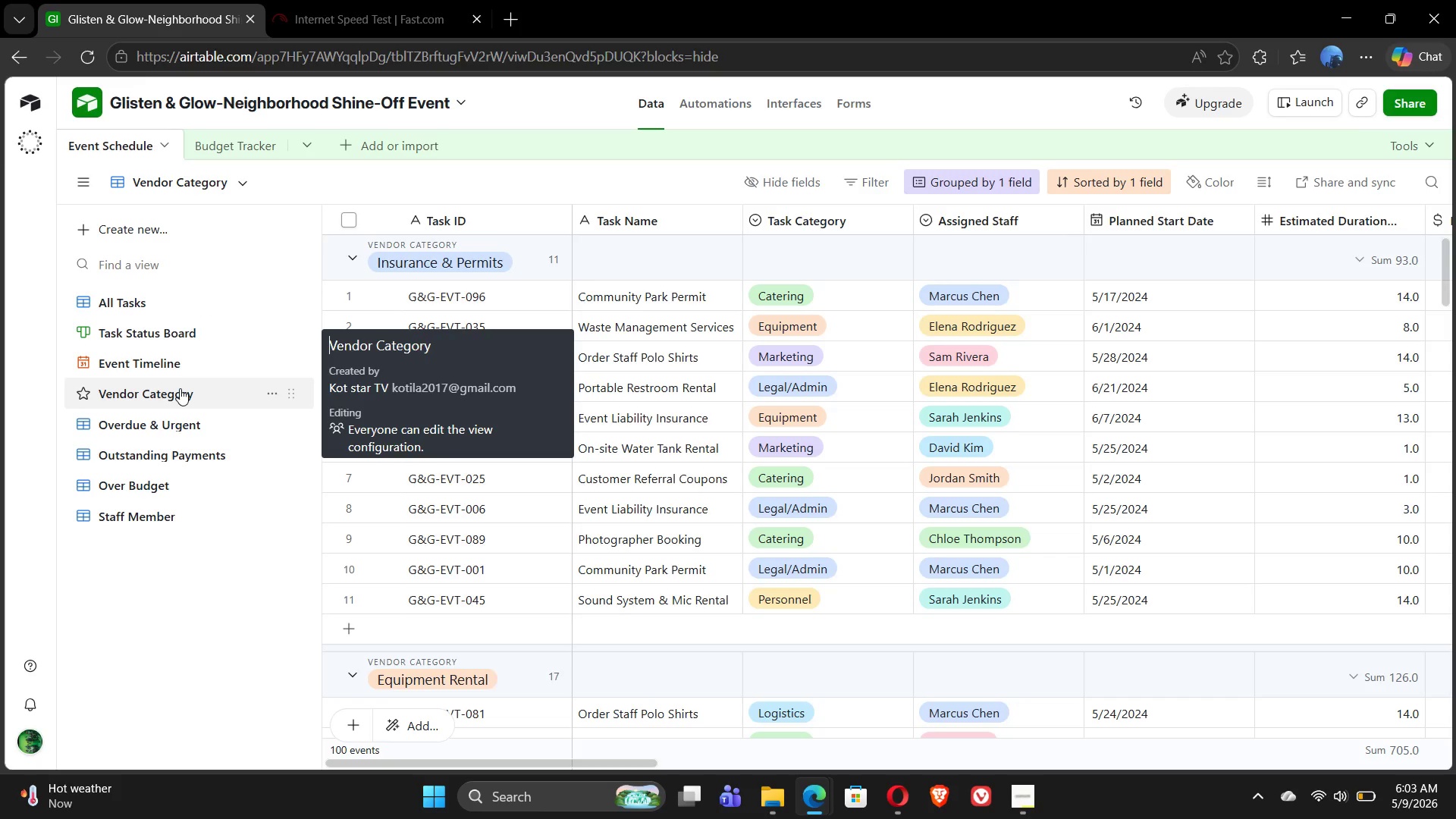 
wait(8.03)
 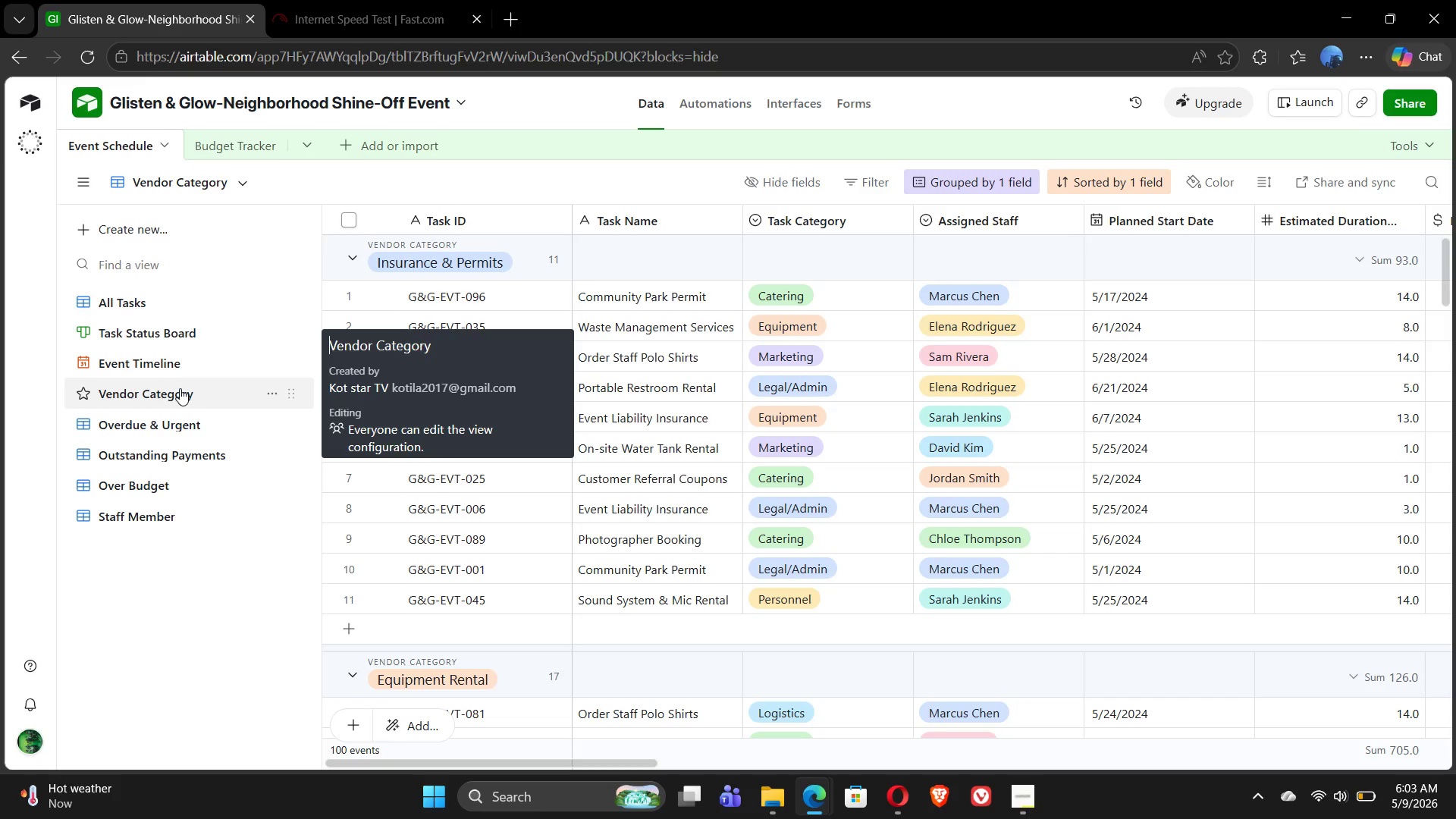 
left_click([648, 185])
 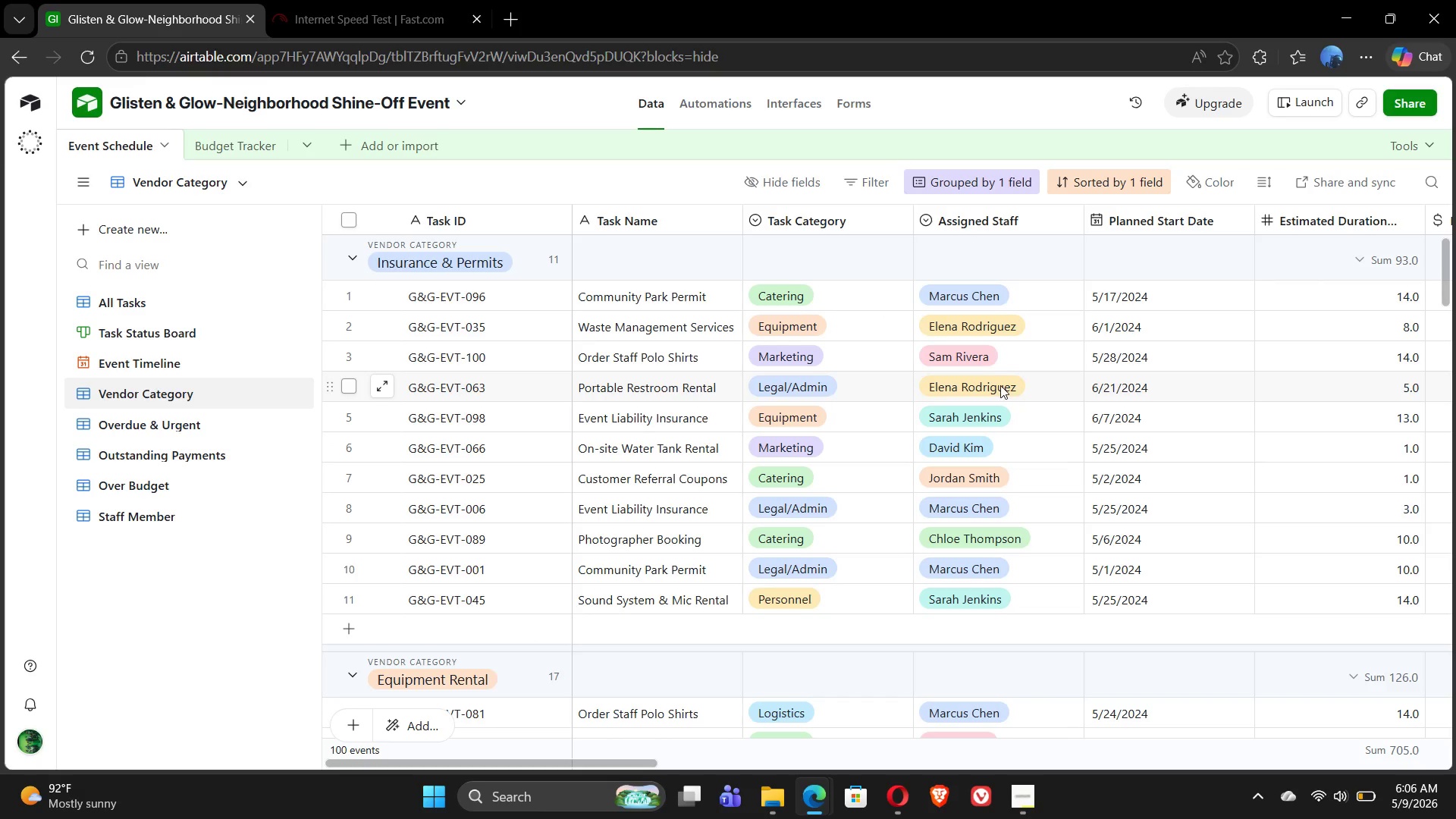 
wait(180.64)
 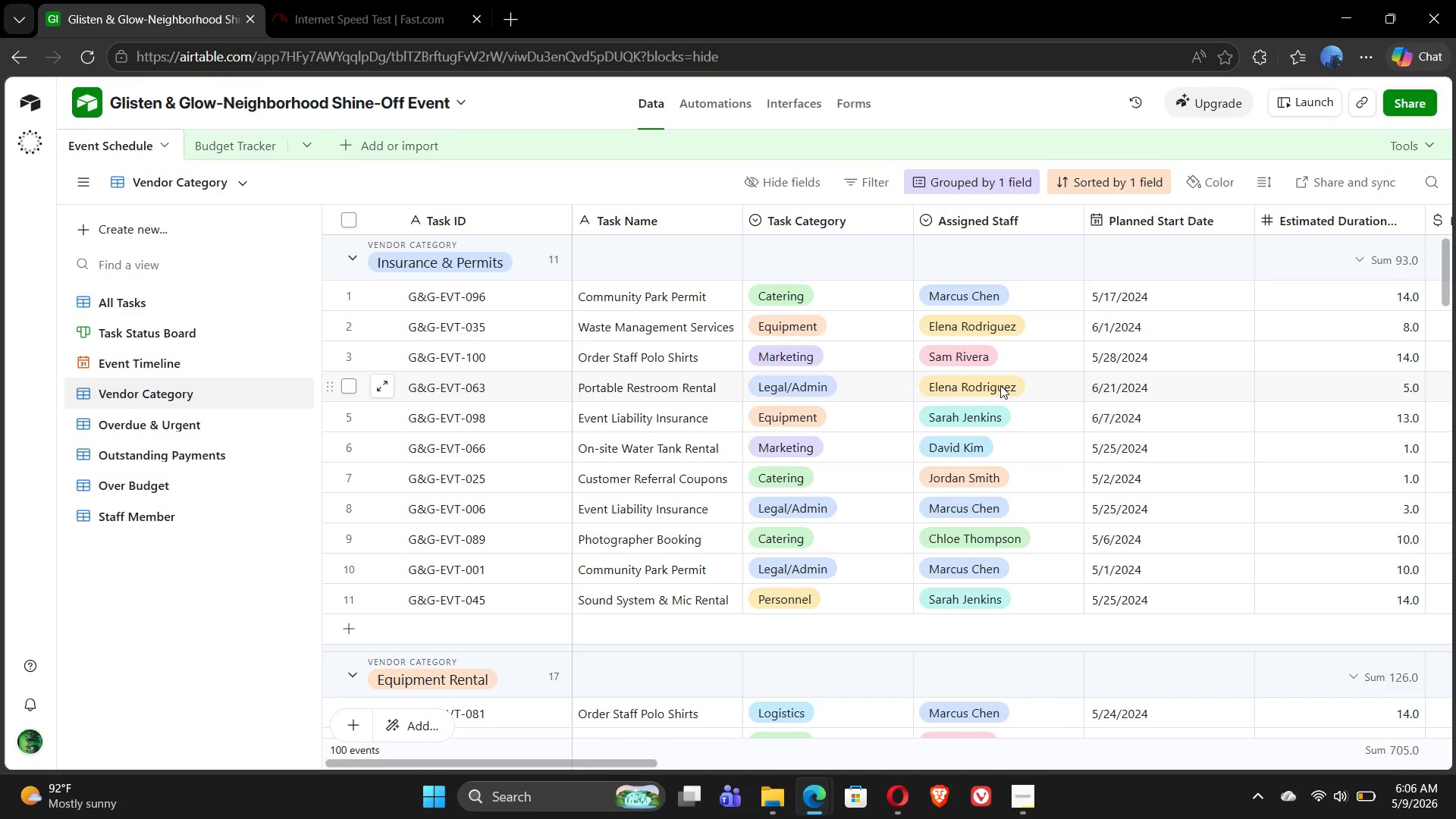 
left_click([548, 251])
 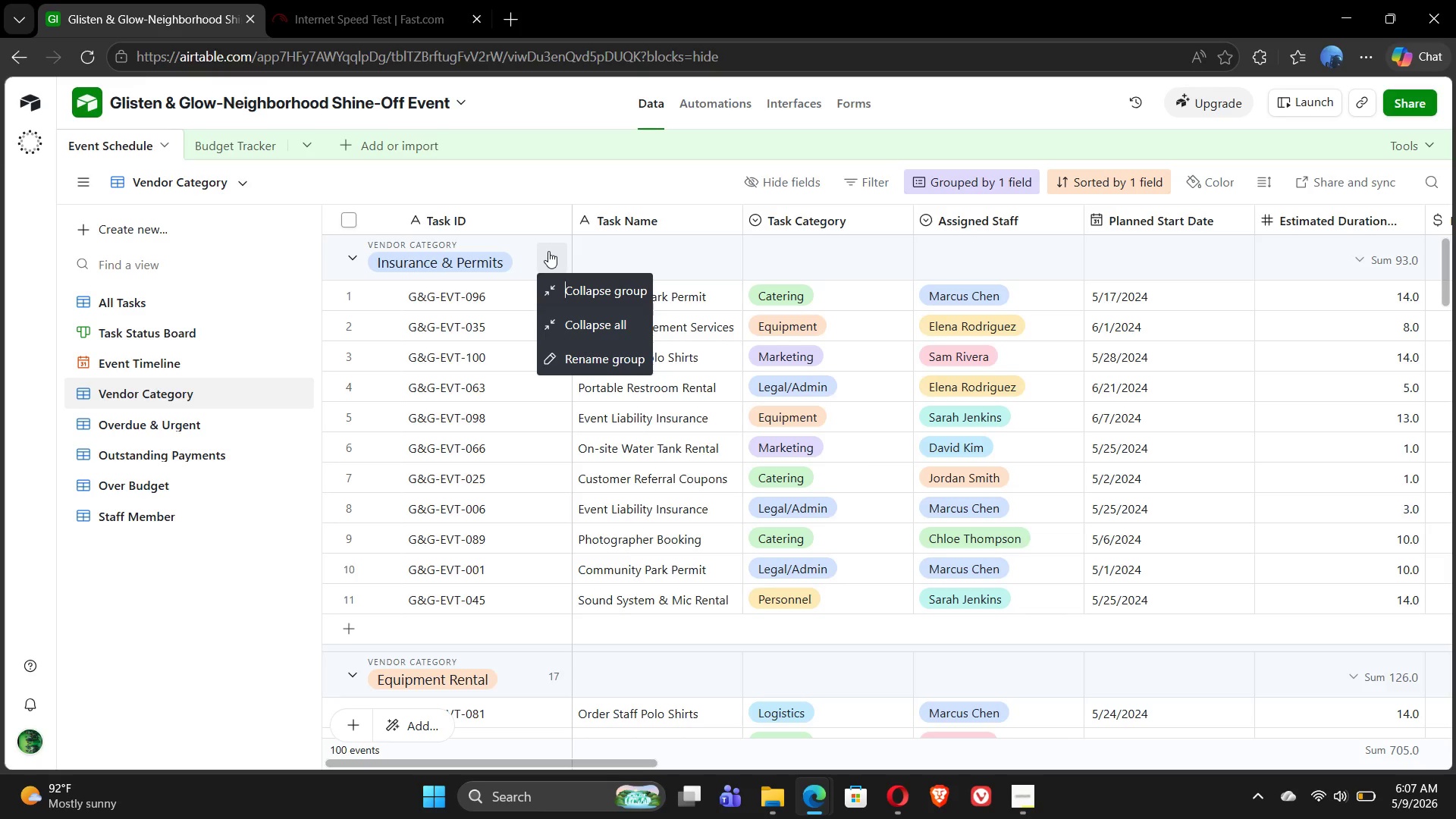 
left_click([548, 251])
 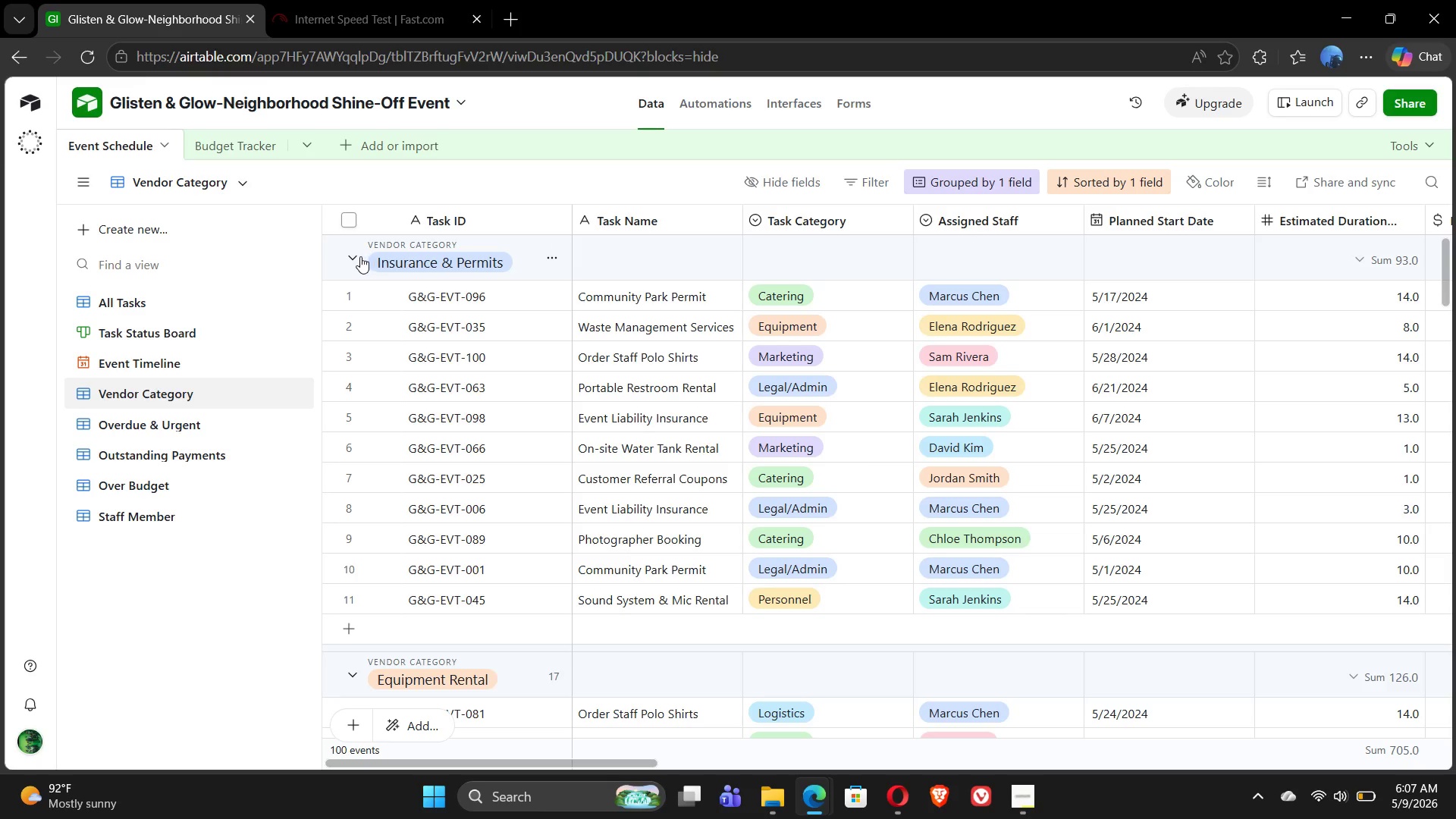 
left_click([358, 256])
 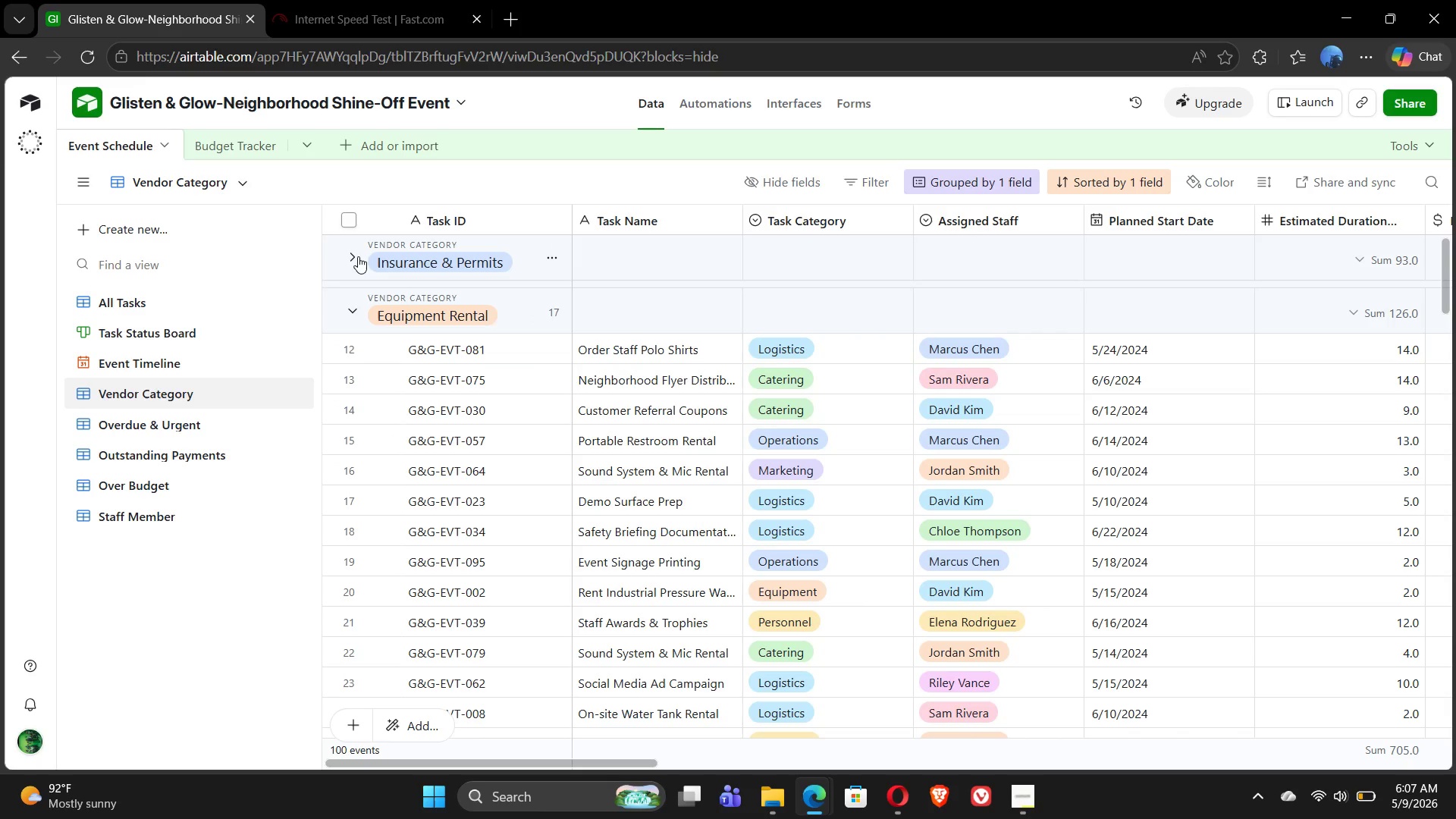 
left_click([358, 256])
 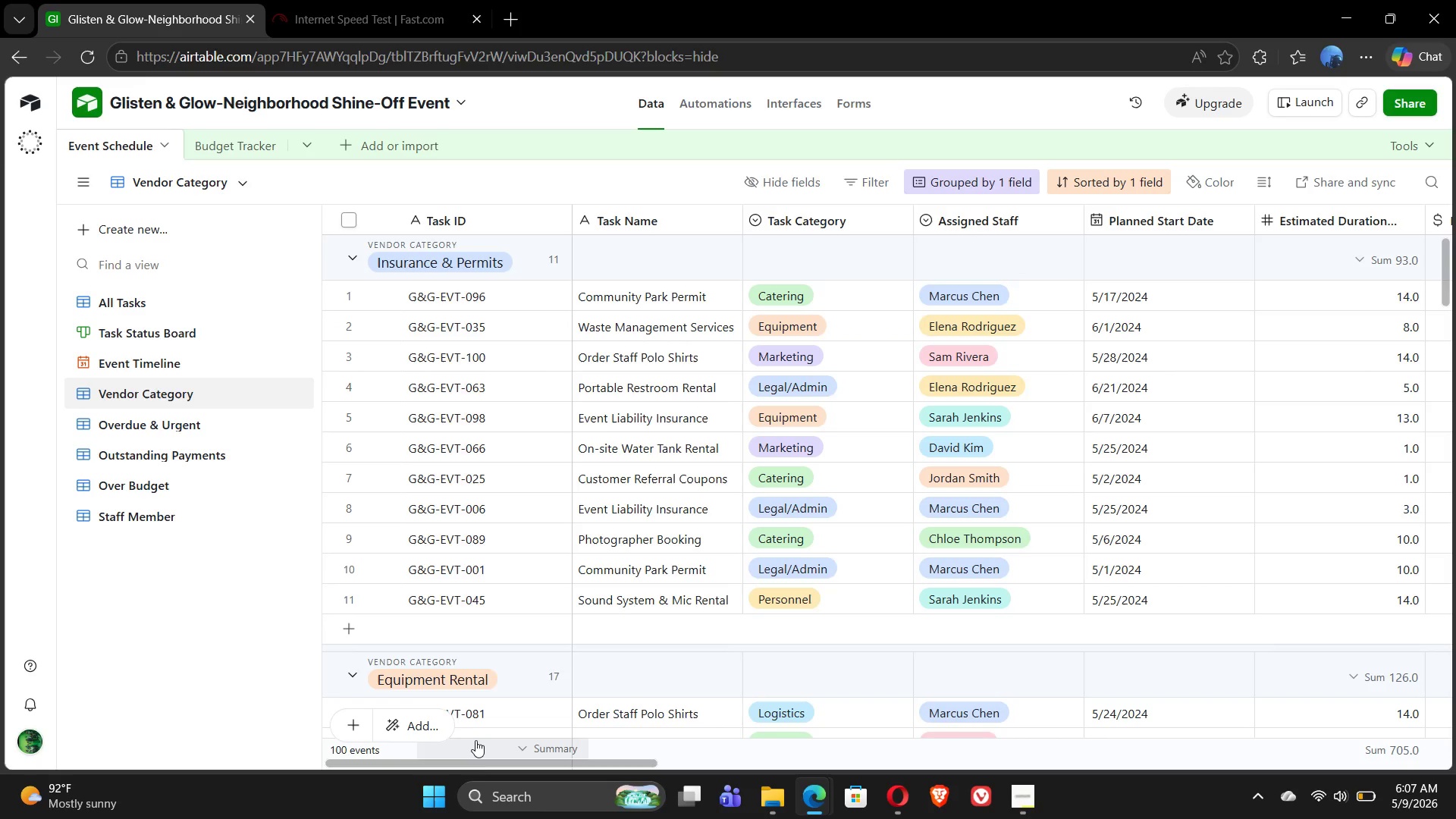 
wait(6.06)
 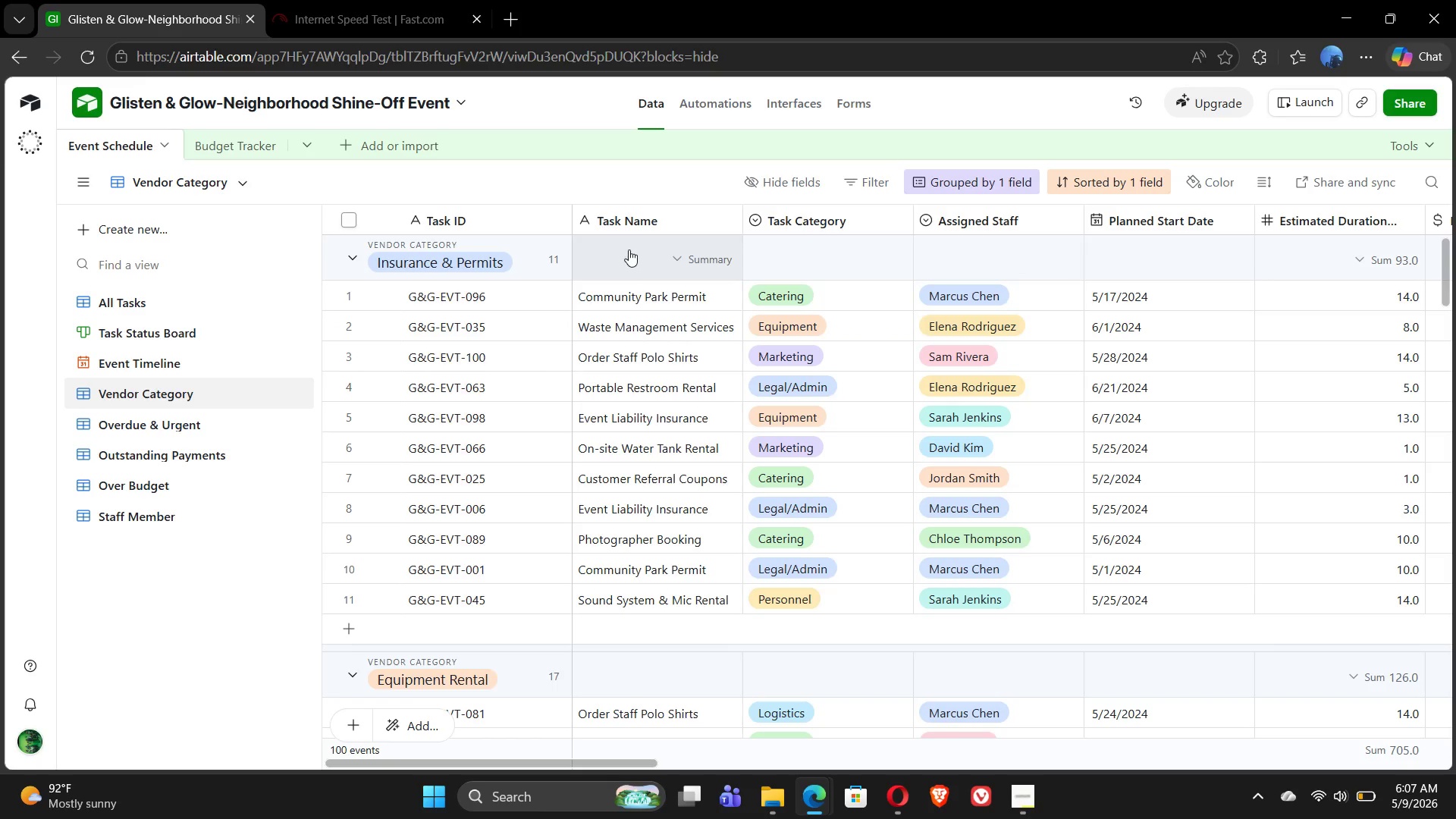 
left_click([480, 749])
 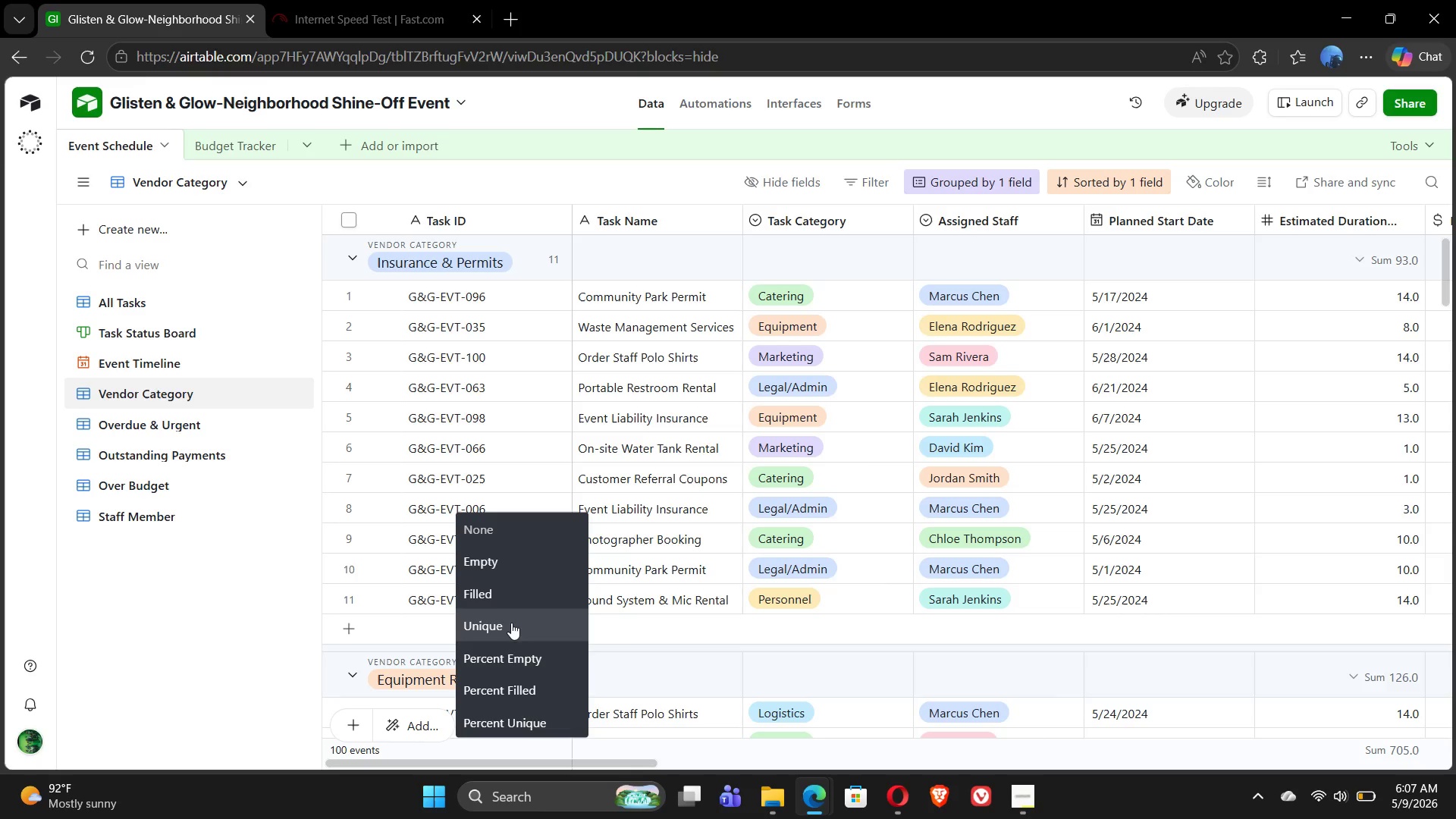 
left_click([237, 648])
 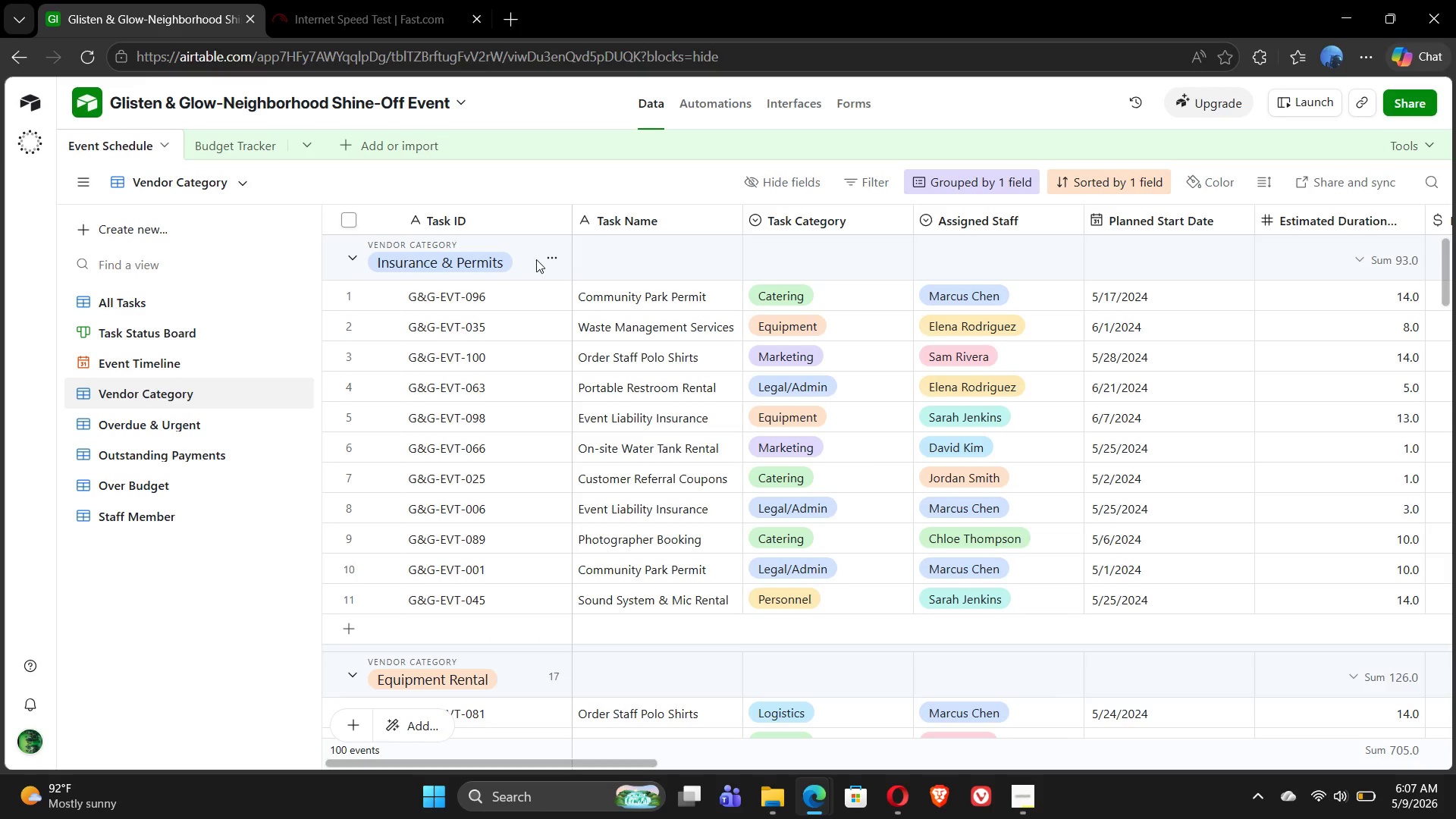 
left_click([549, 254])
 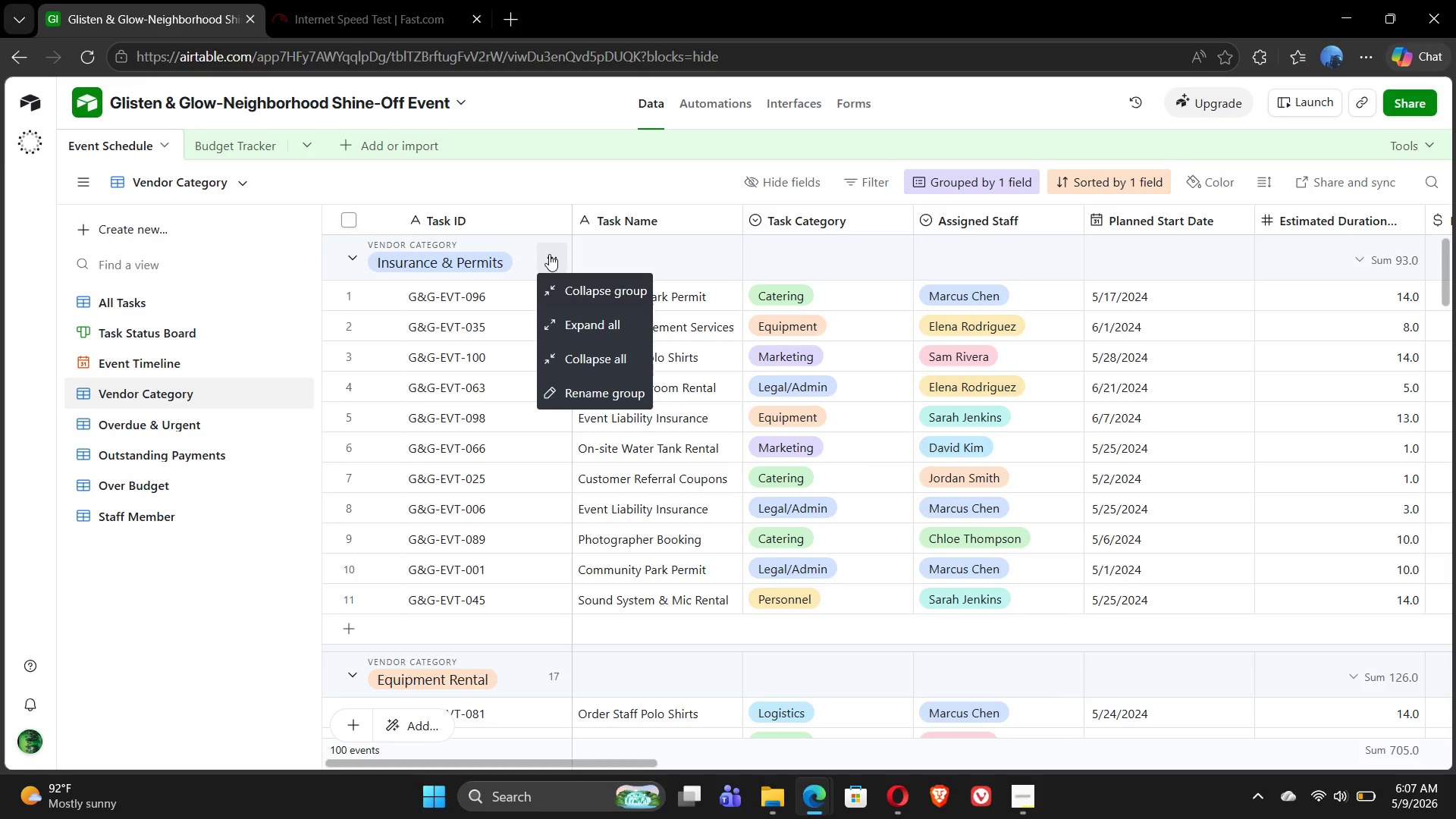 
left_click([549, 254])
 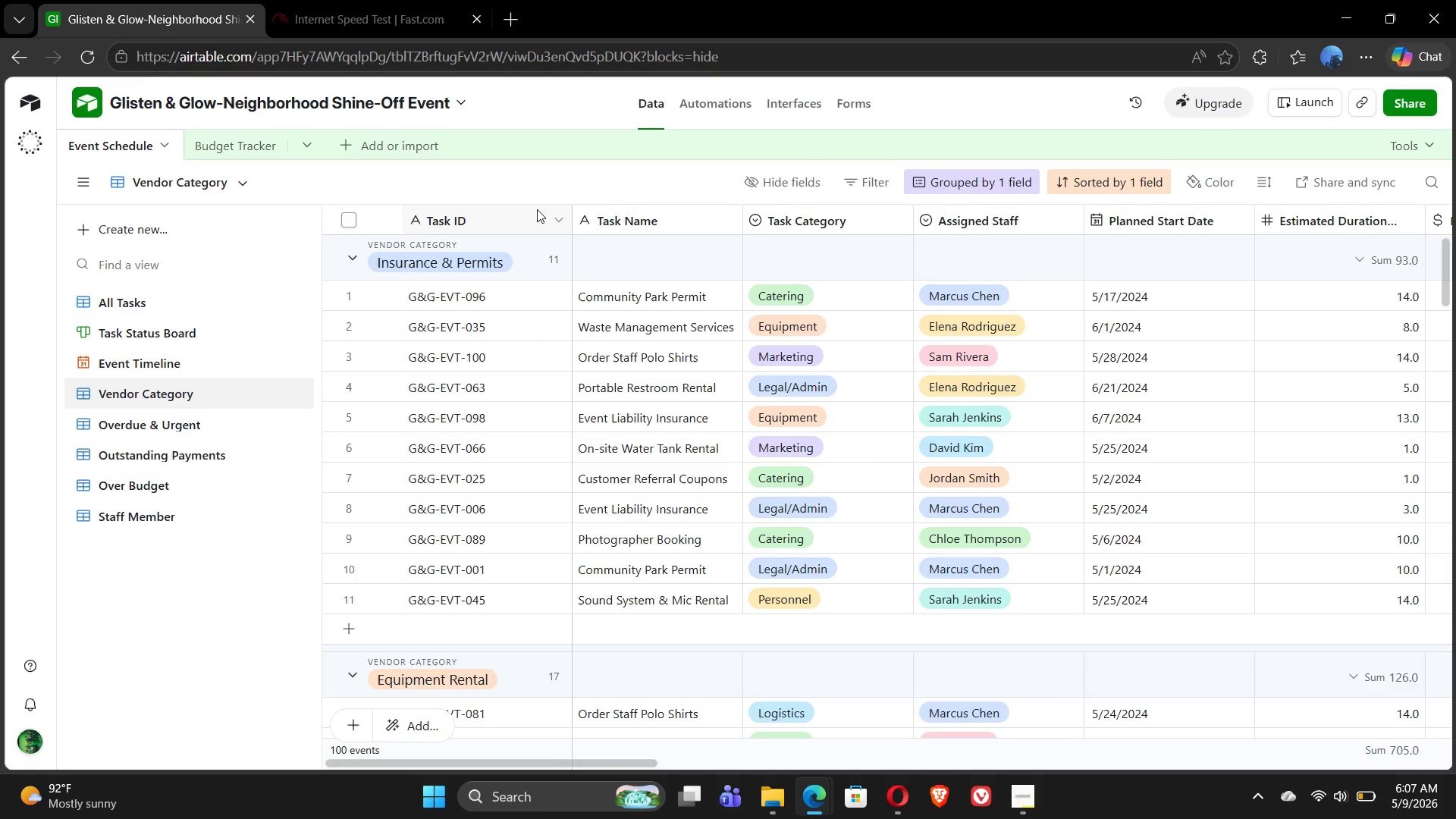 
left_click([557, 221])
 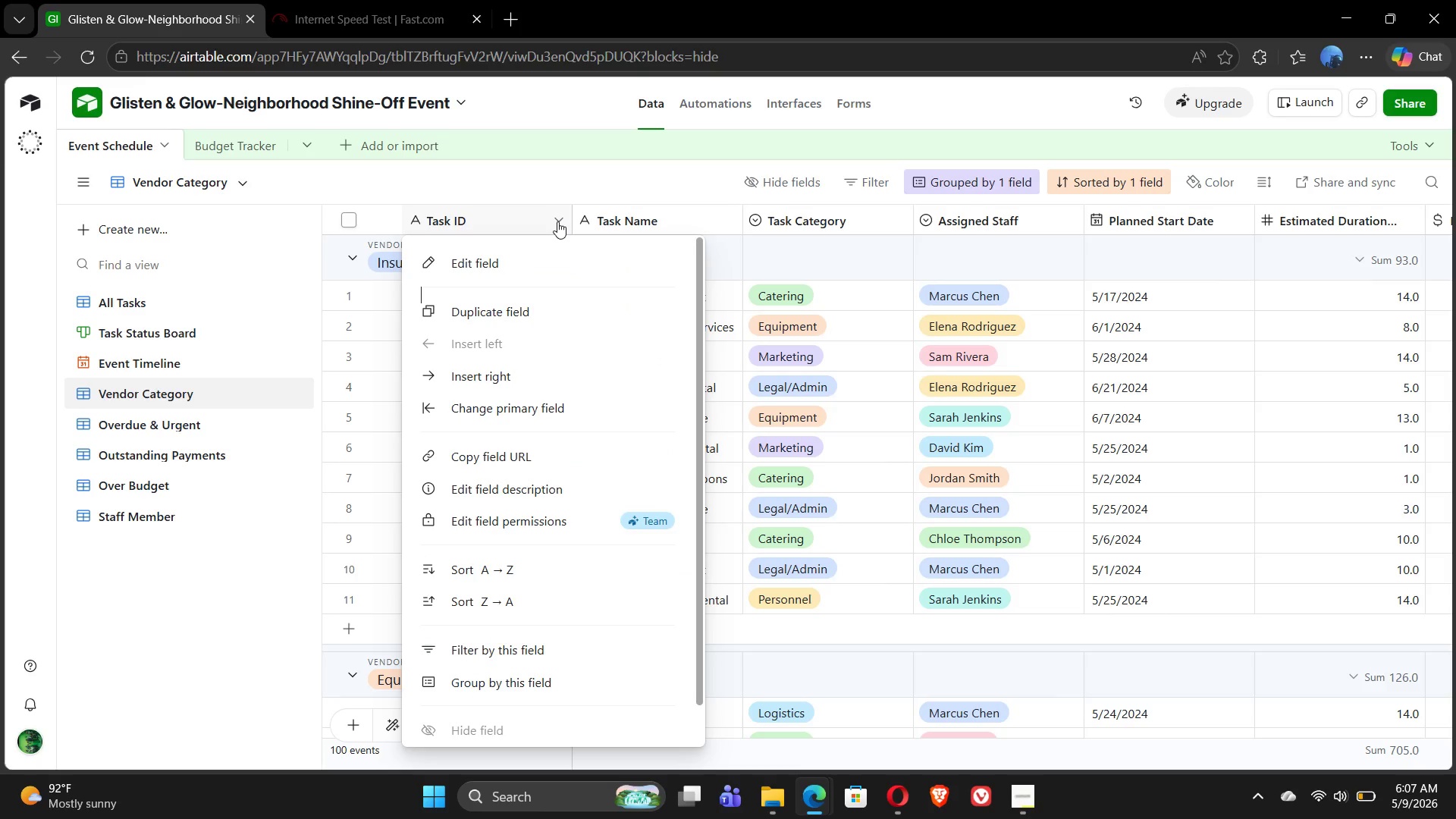 
mouse_move([517, 435])
 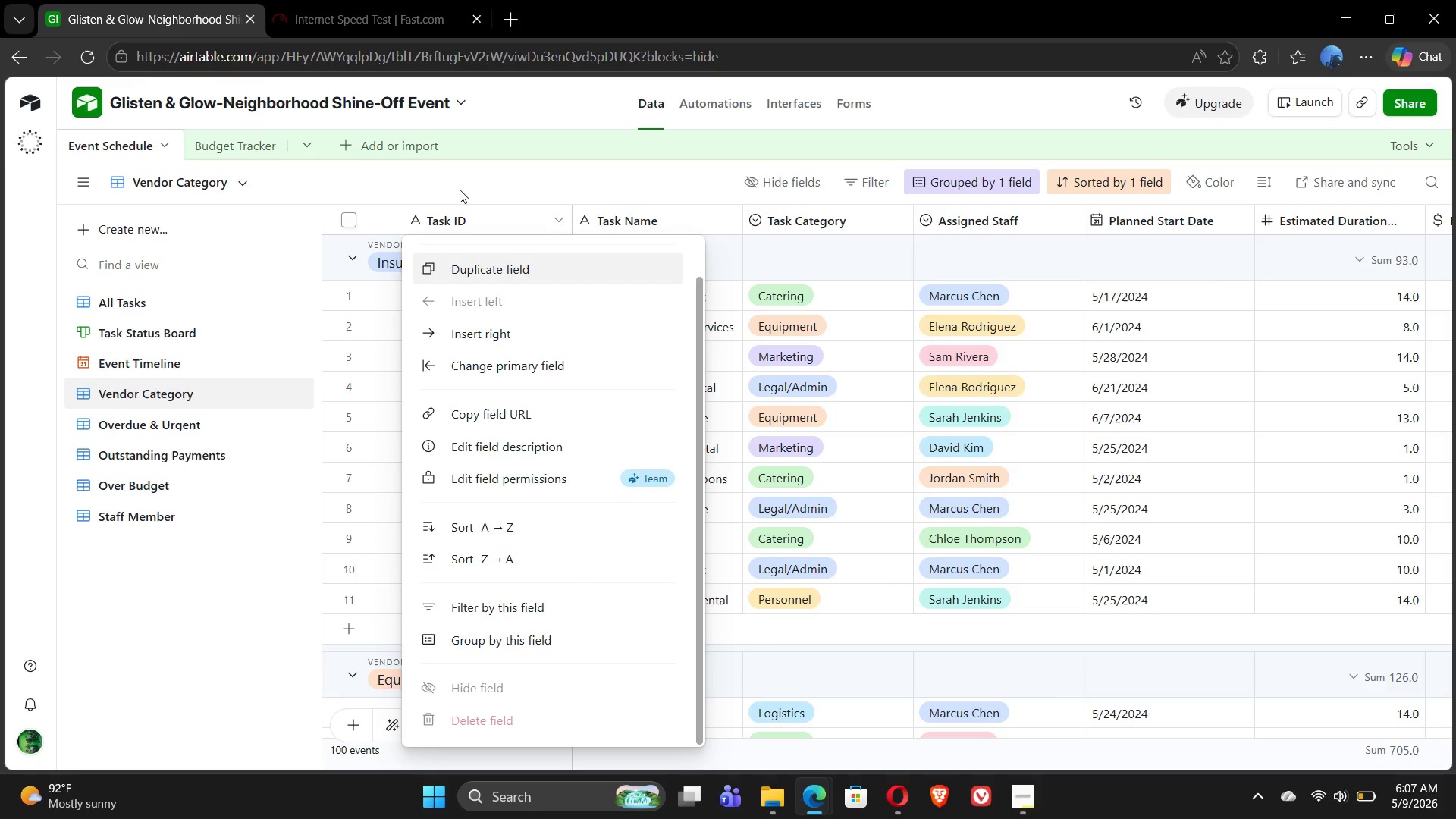 
left_click([460, 190])
 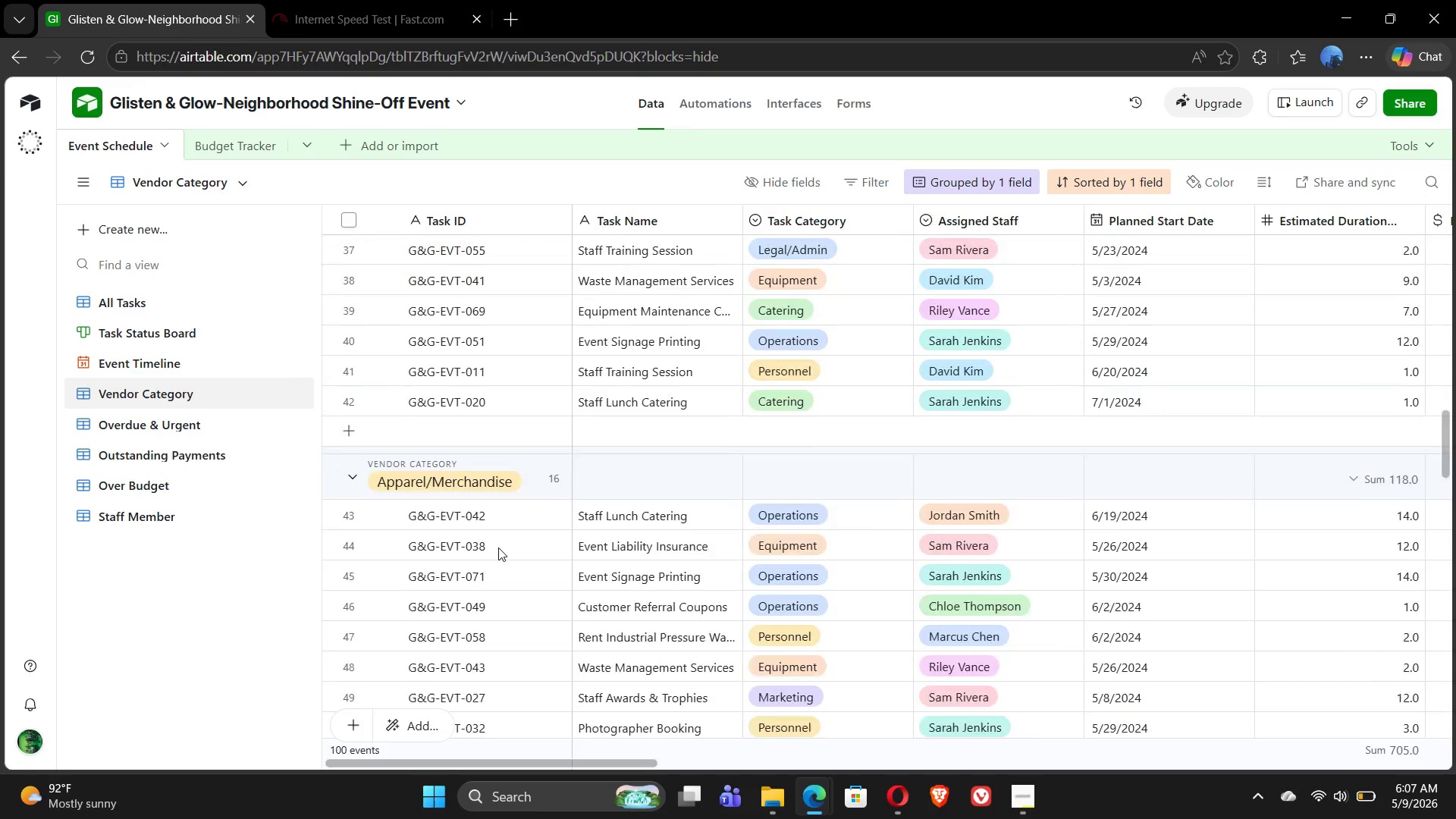 
wait(31.8)
 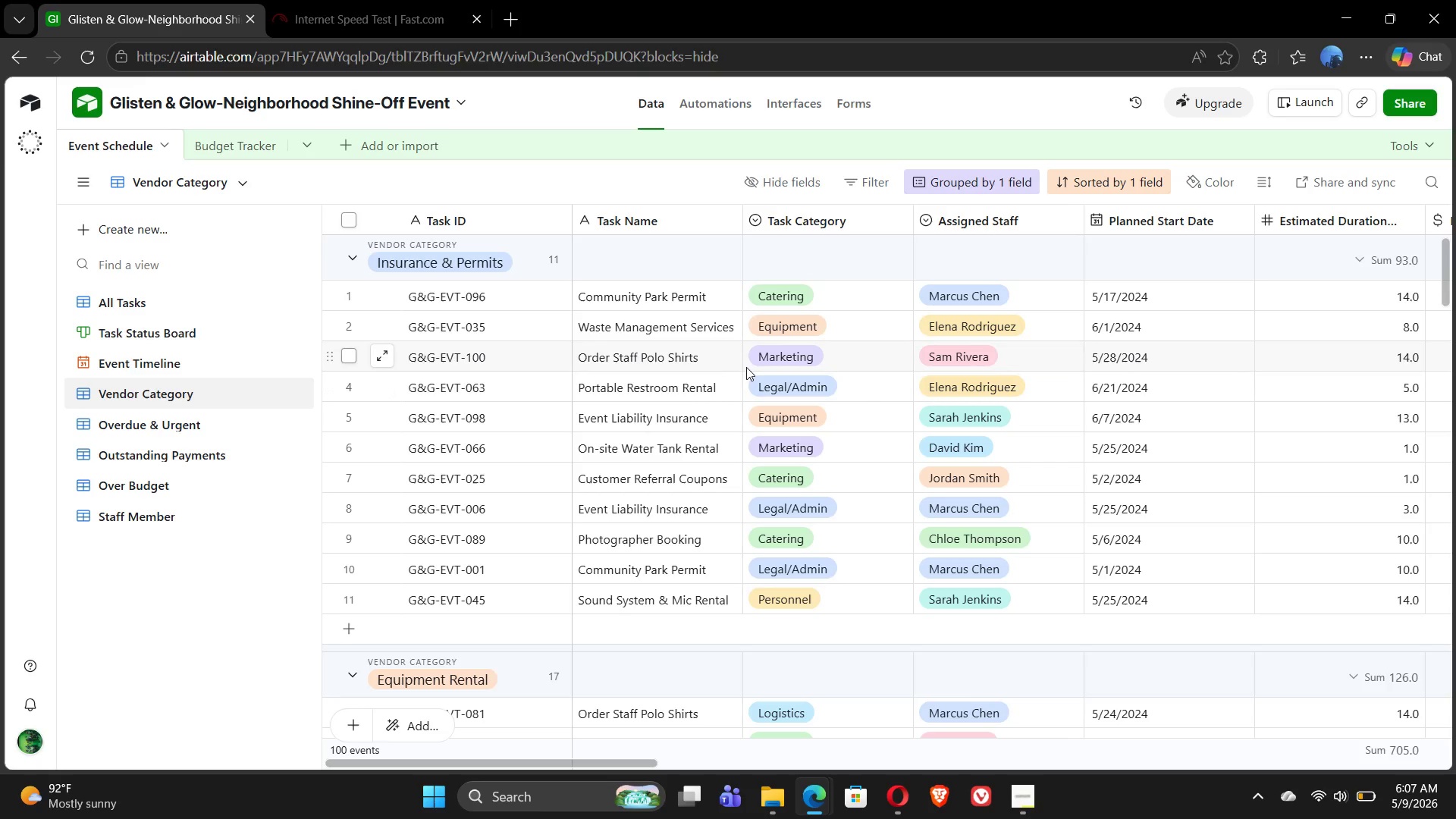 
key(Meta+Shift+S)
 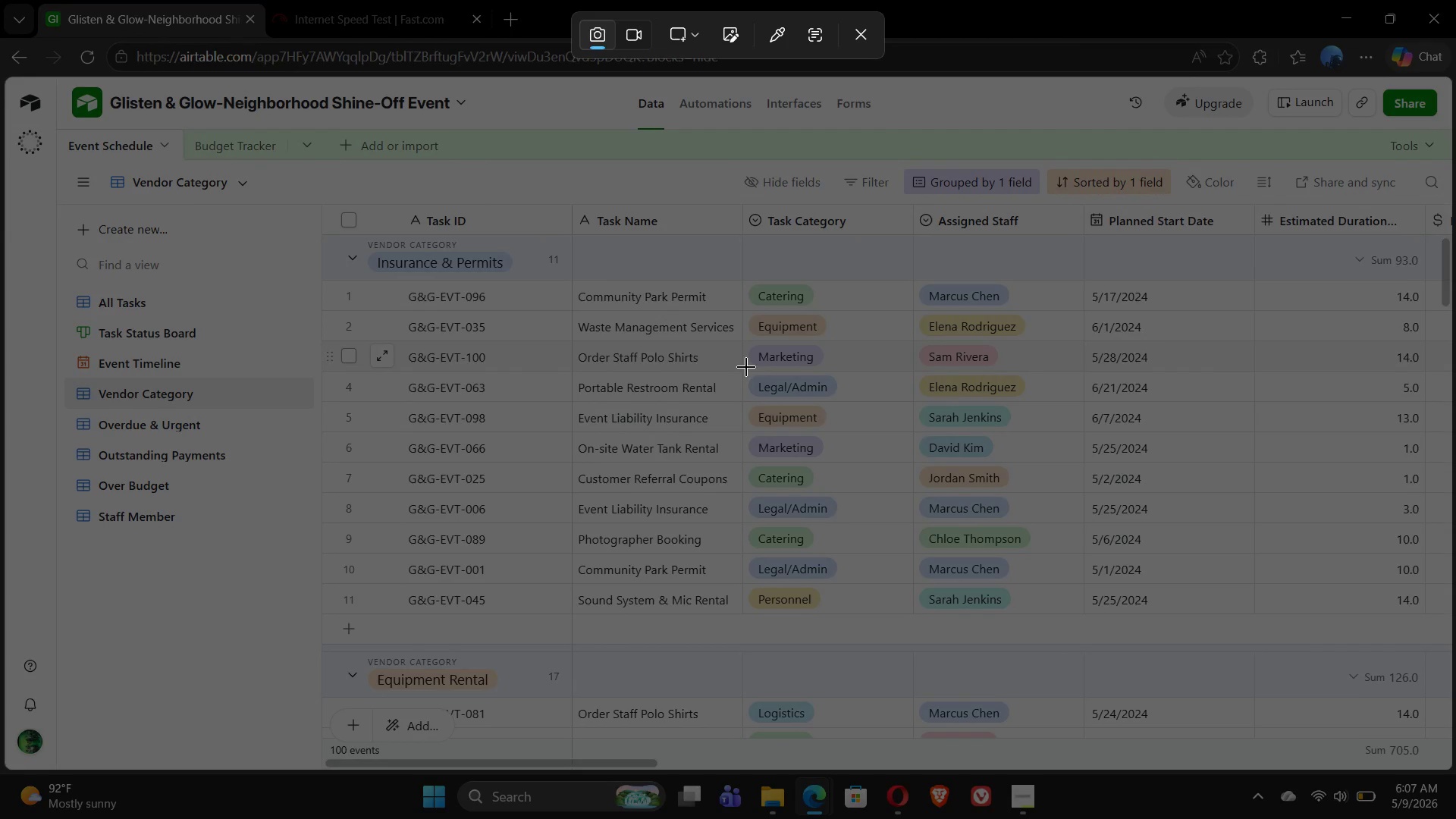 
left_click([686, 36])
 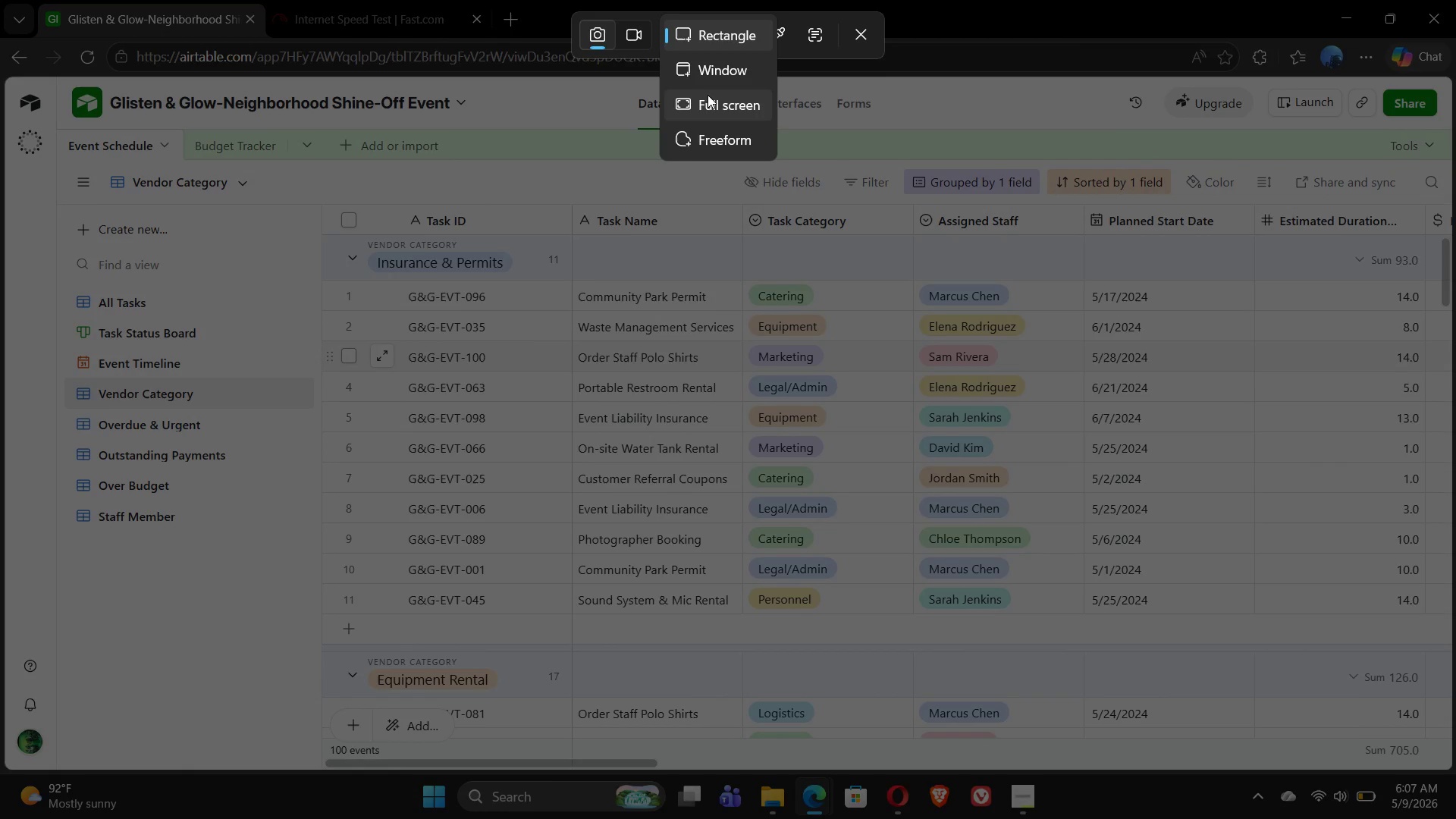 
left_click([710, 99])
 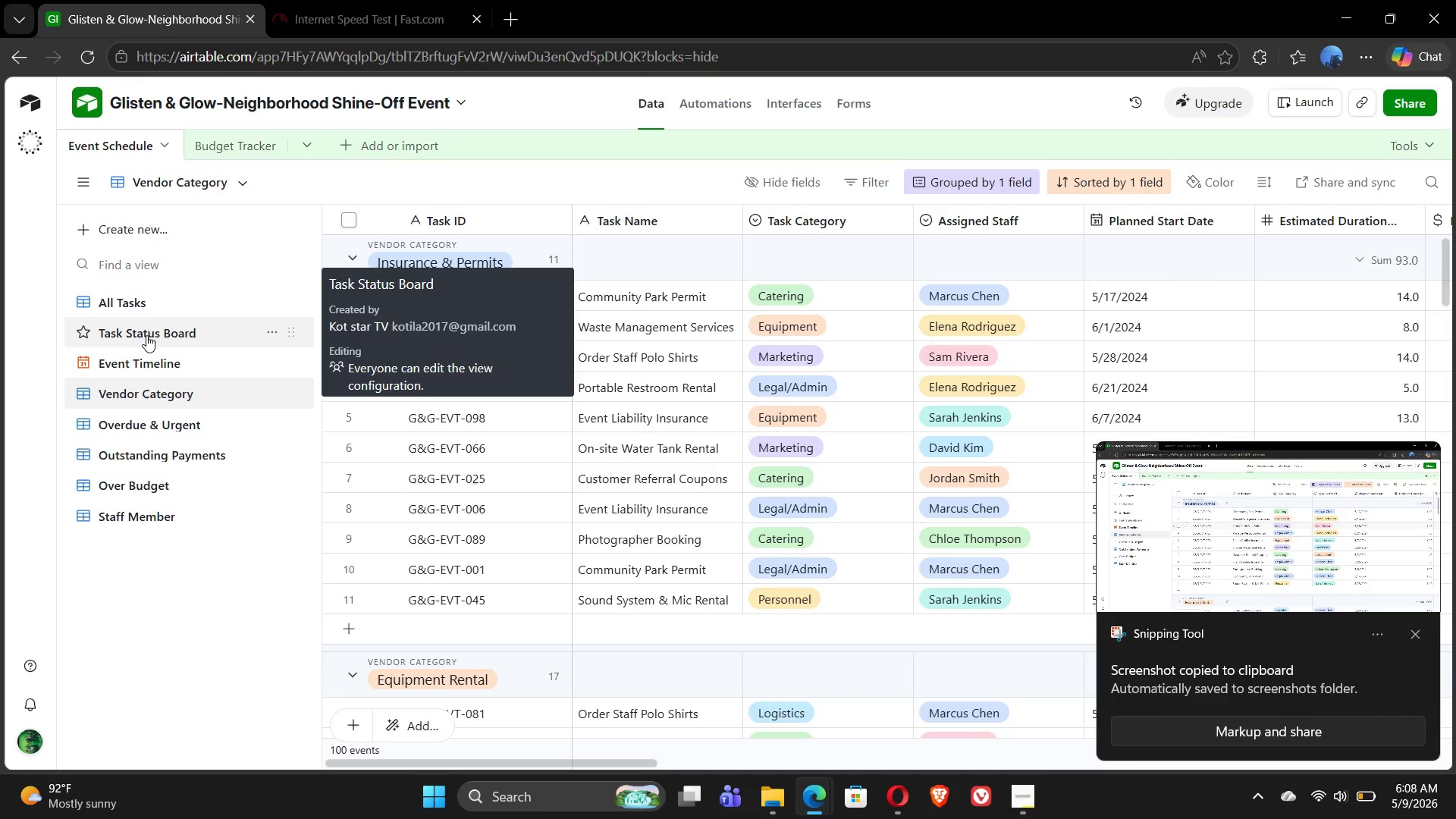 
wait(7.53)
 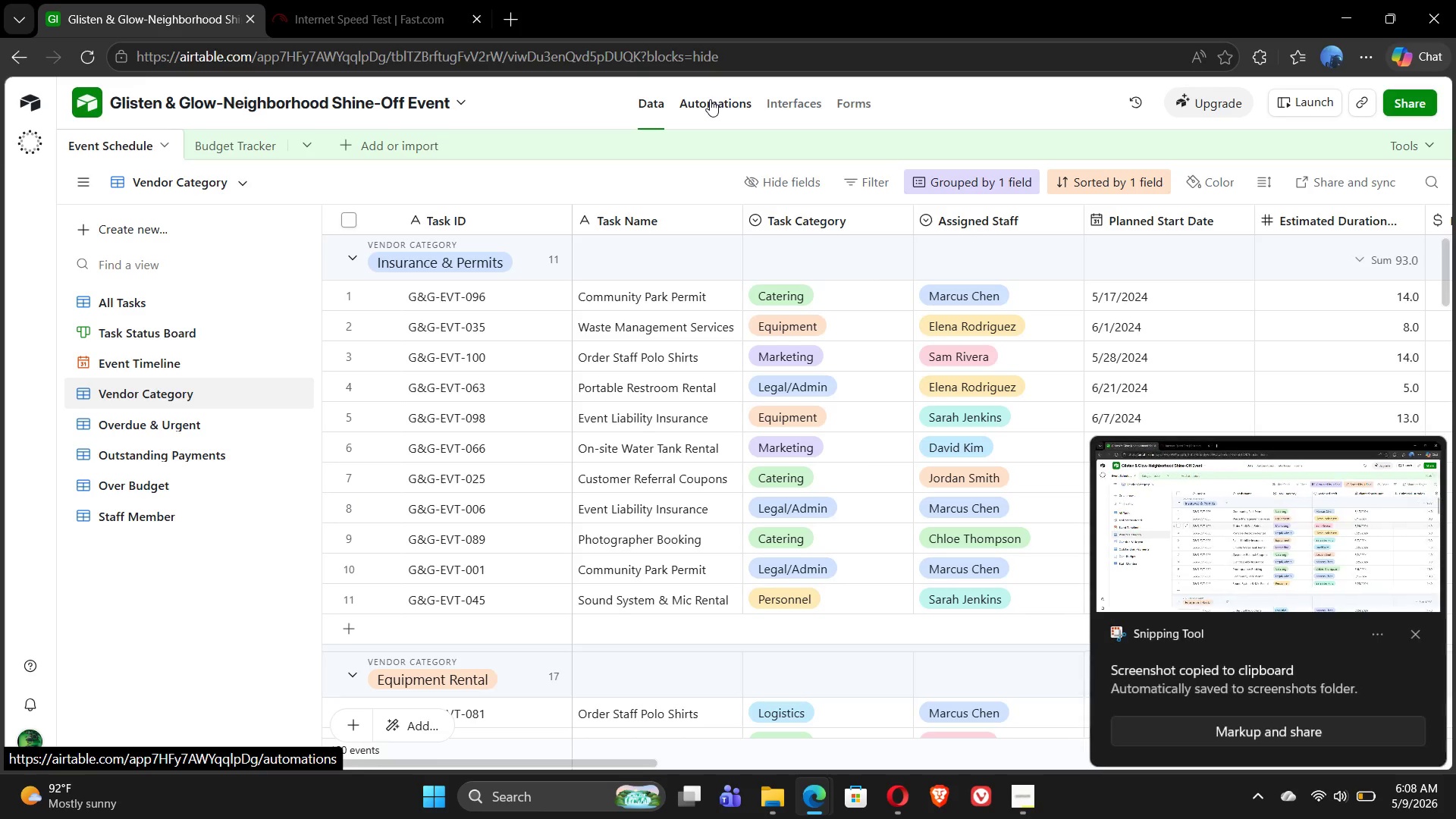 
left_click([146, 335])
 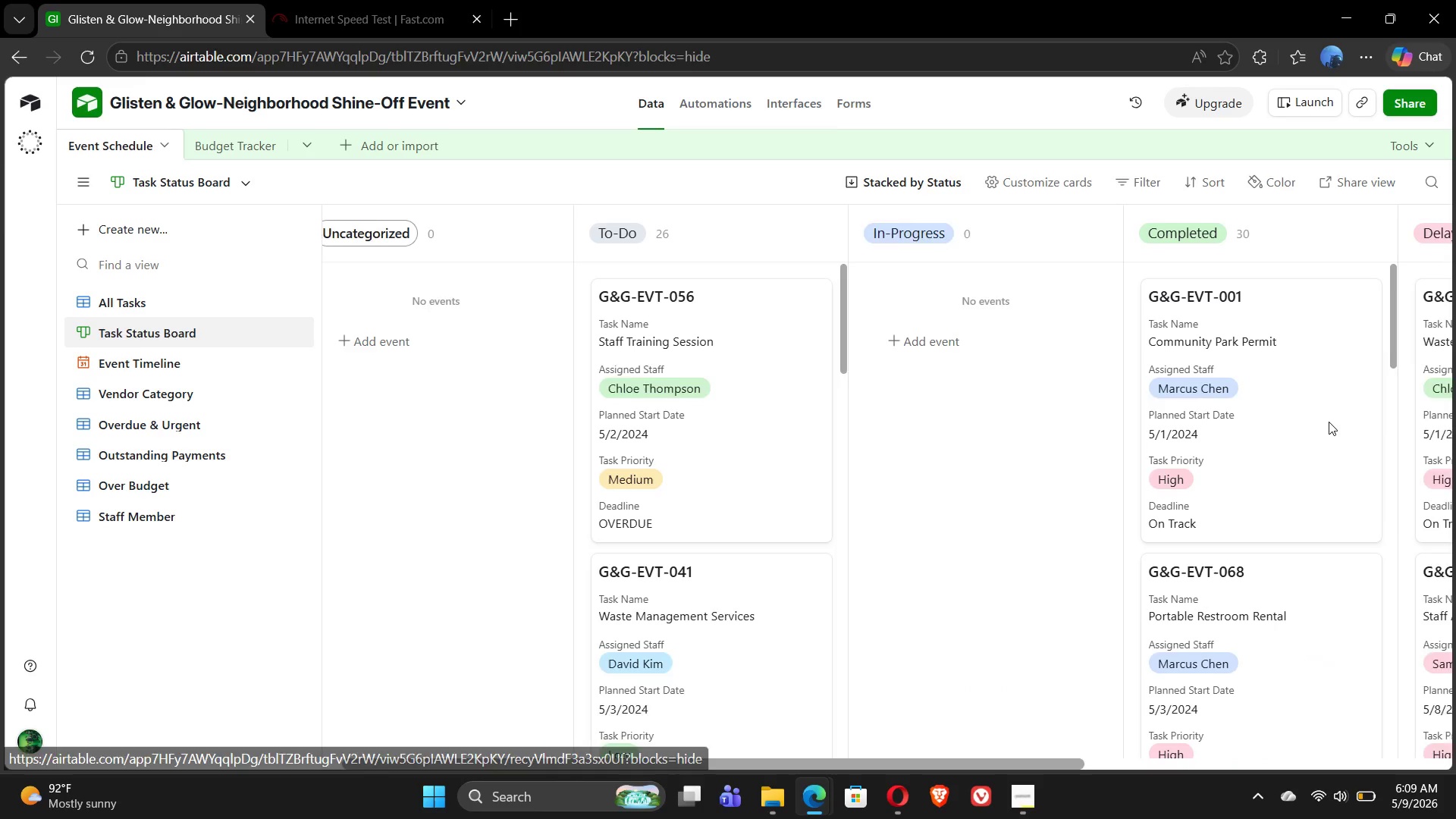 
wait(61.12)
 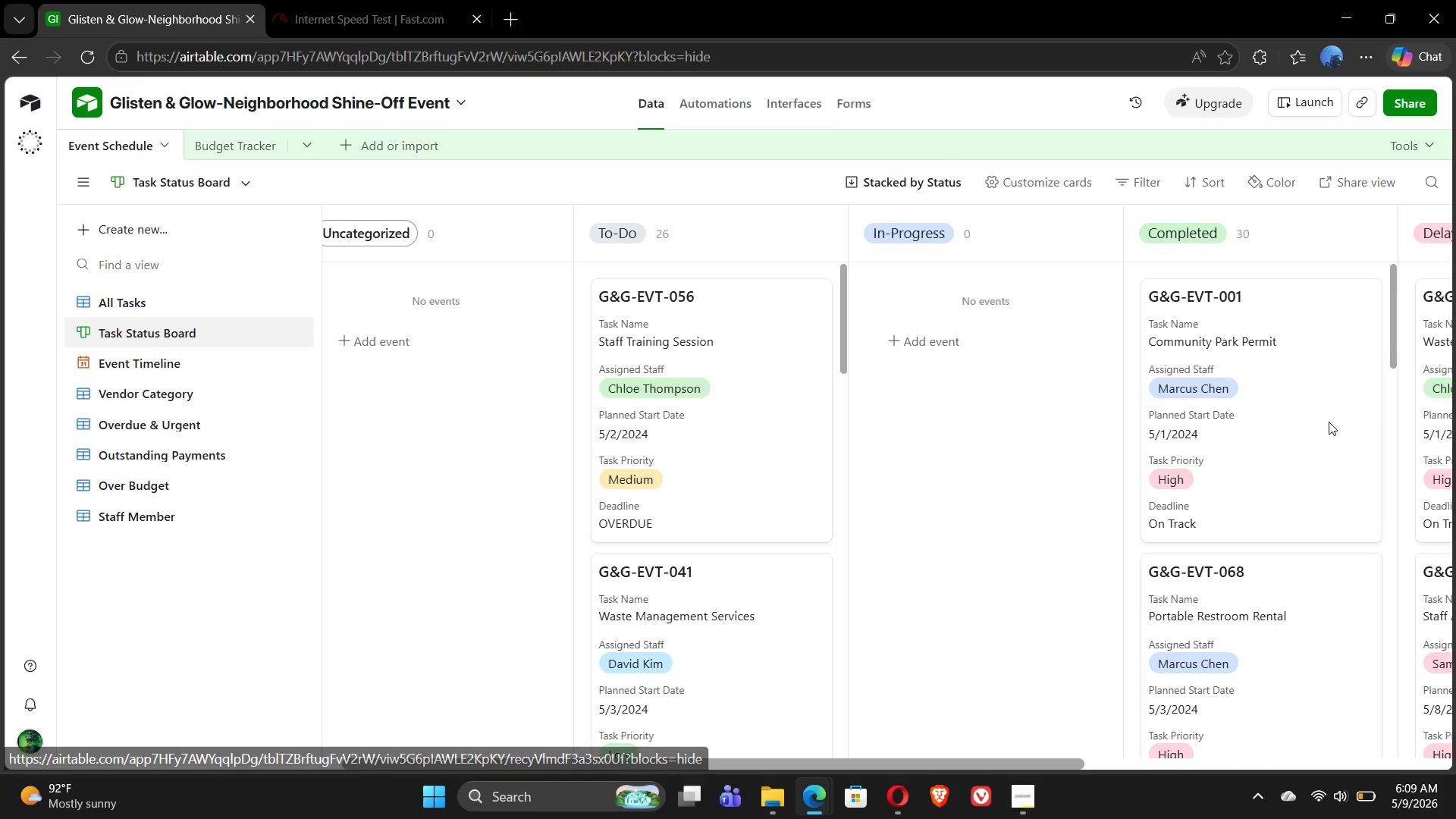 
left_click([1326, 247])
 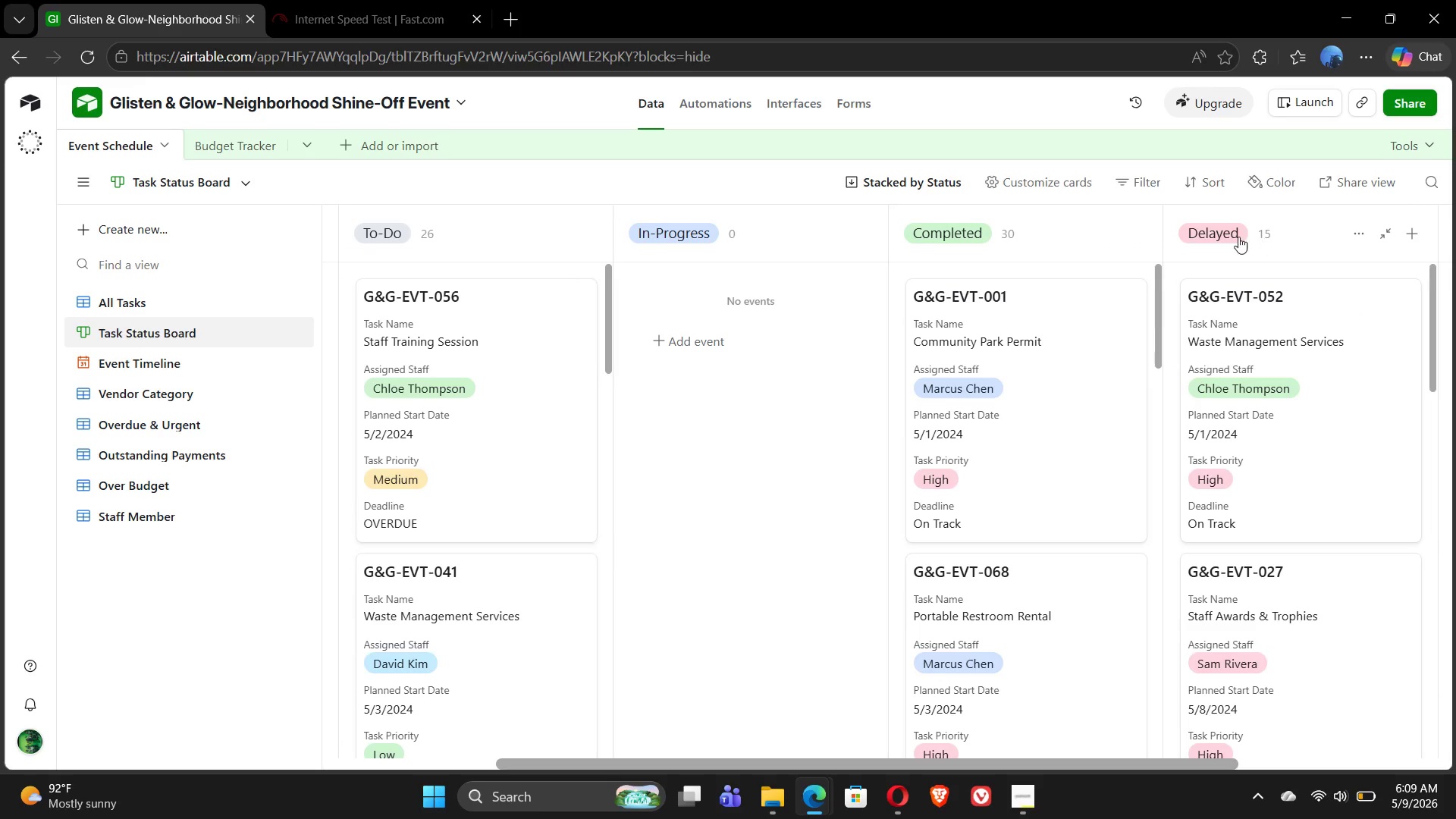 
left_click([1228, 237])
 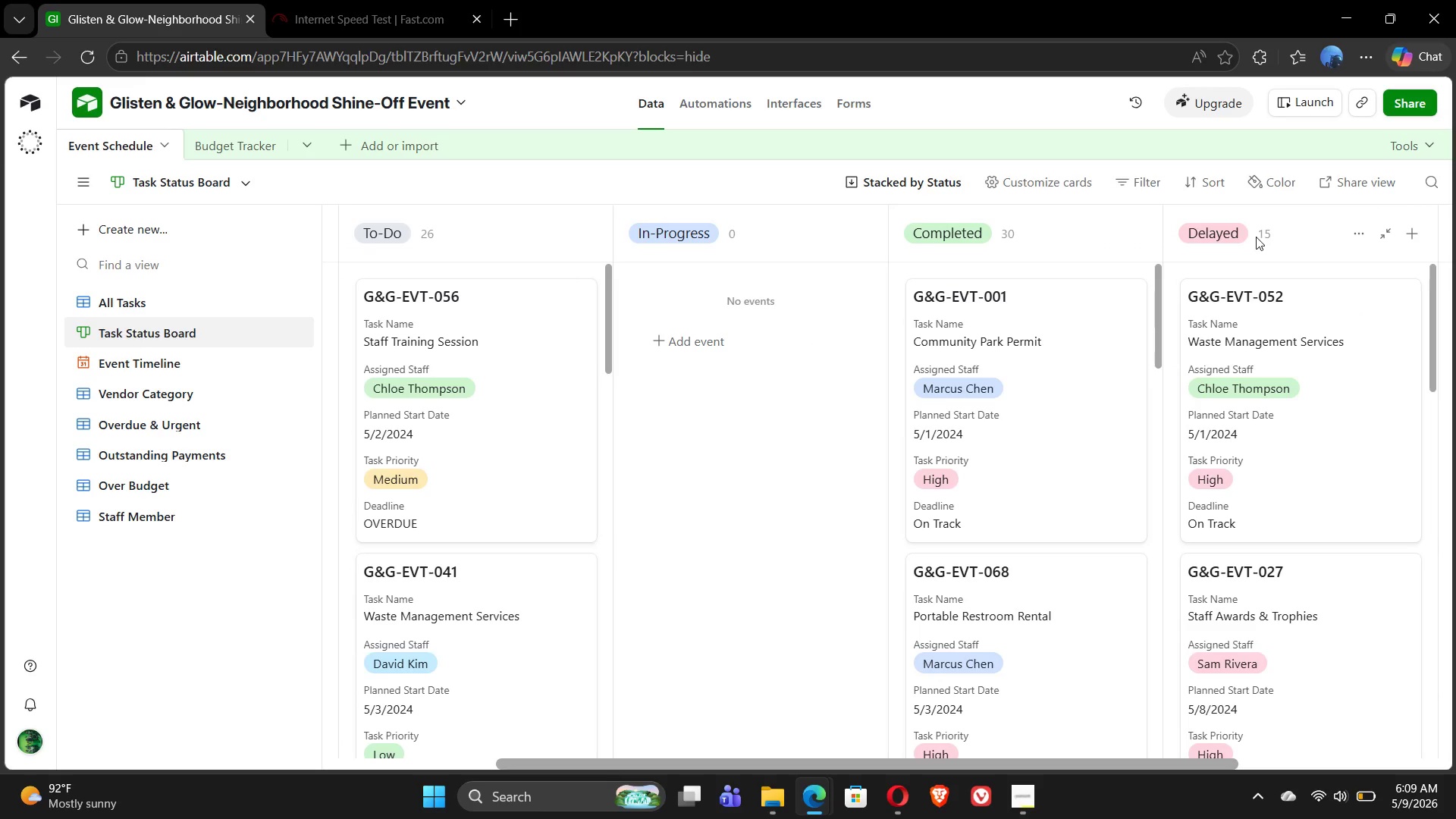 
double_click([1256, 237])
 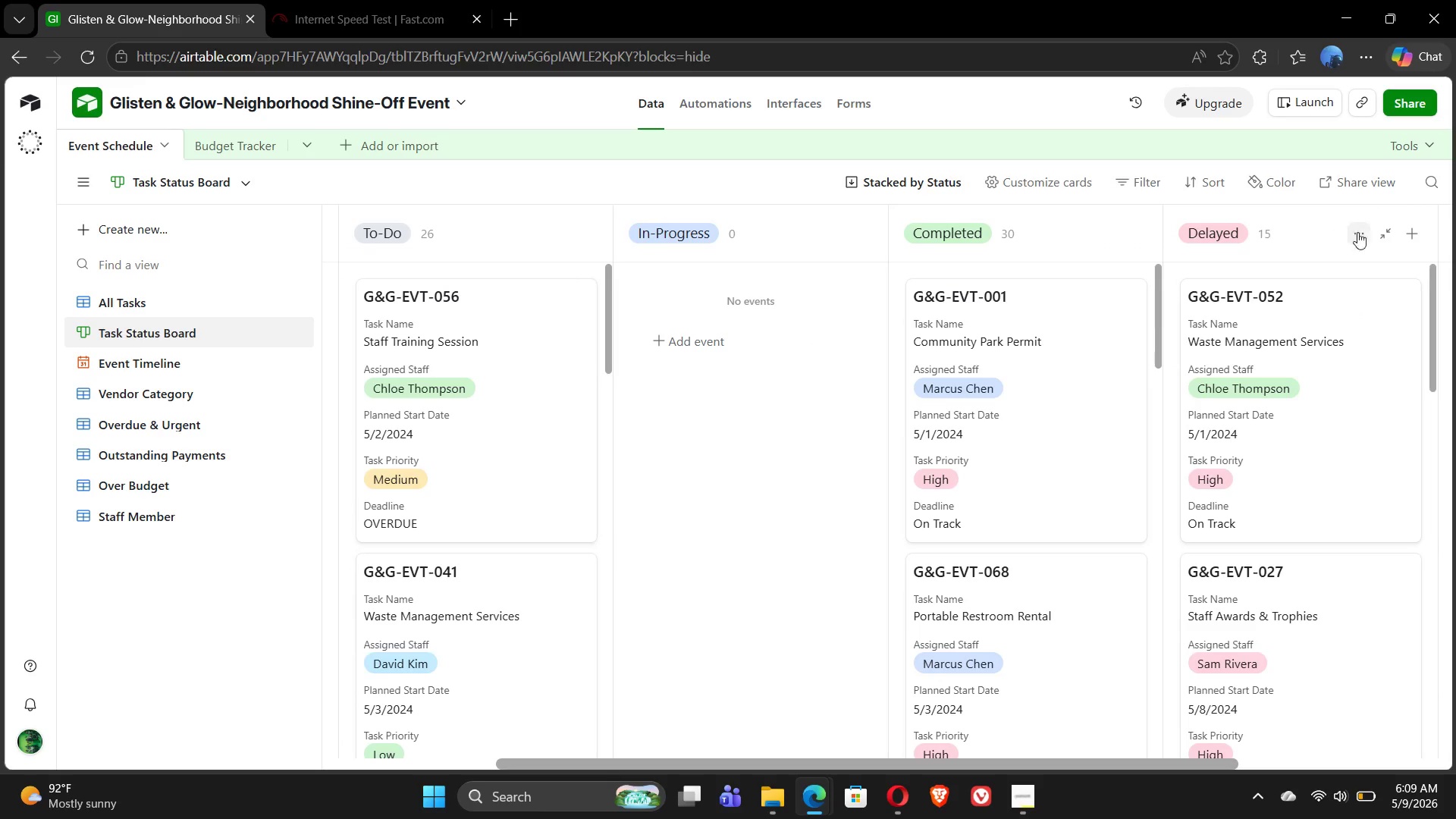 
mouse_move([1394, 231])
 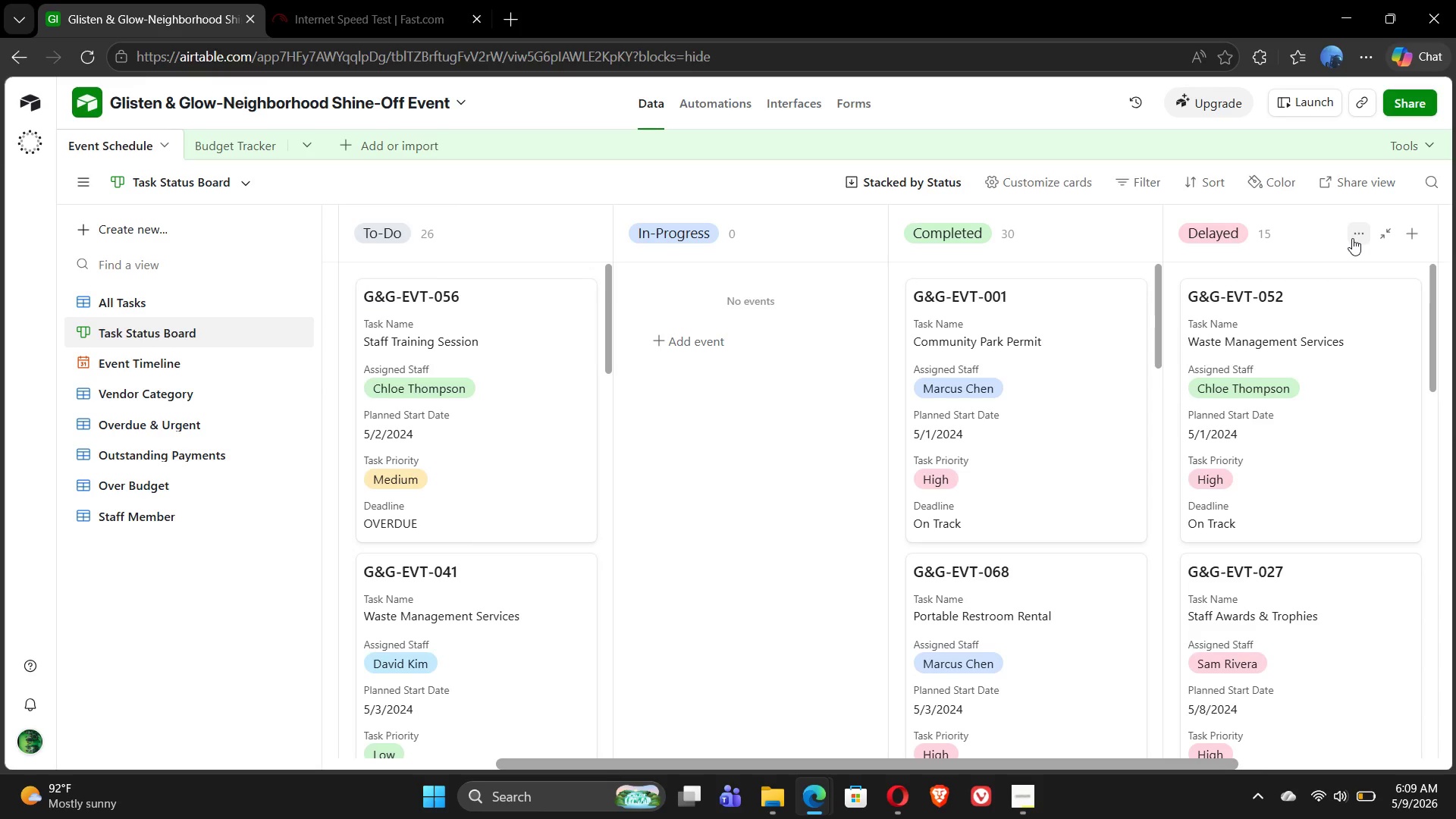 
left_click([1353, 236])
 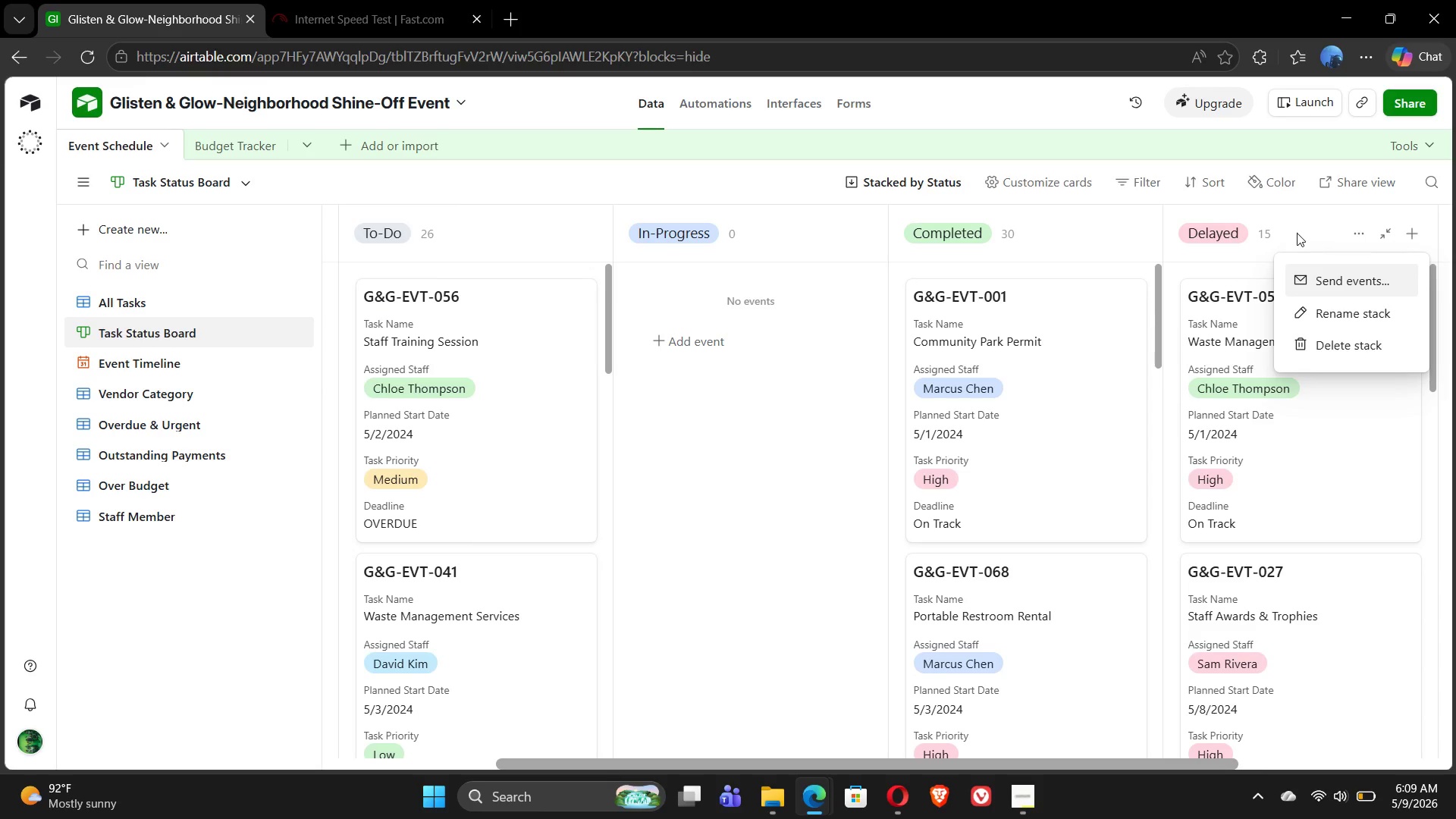 
left_click([1294, 233])
 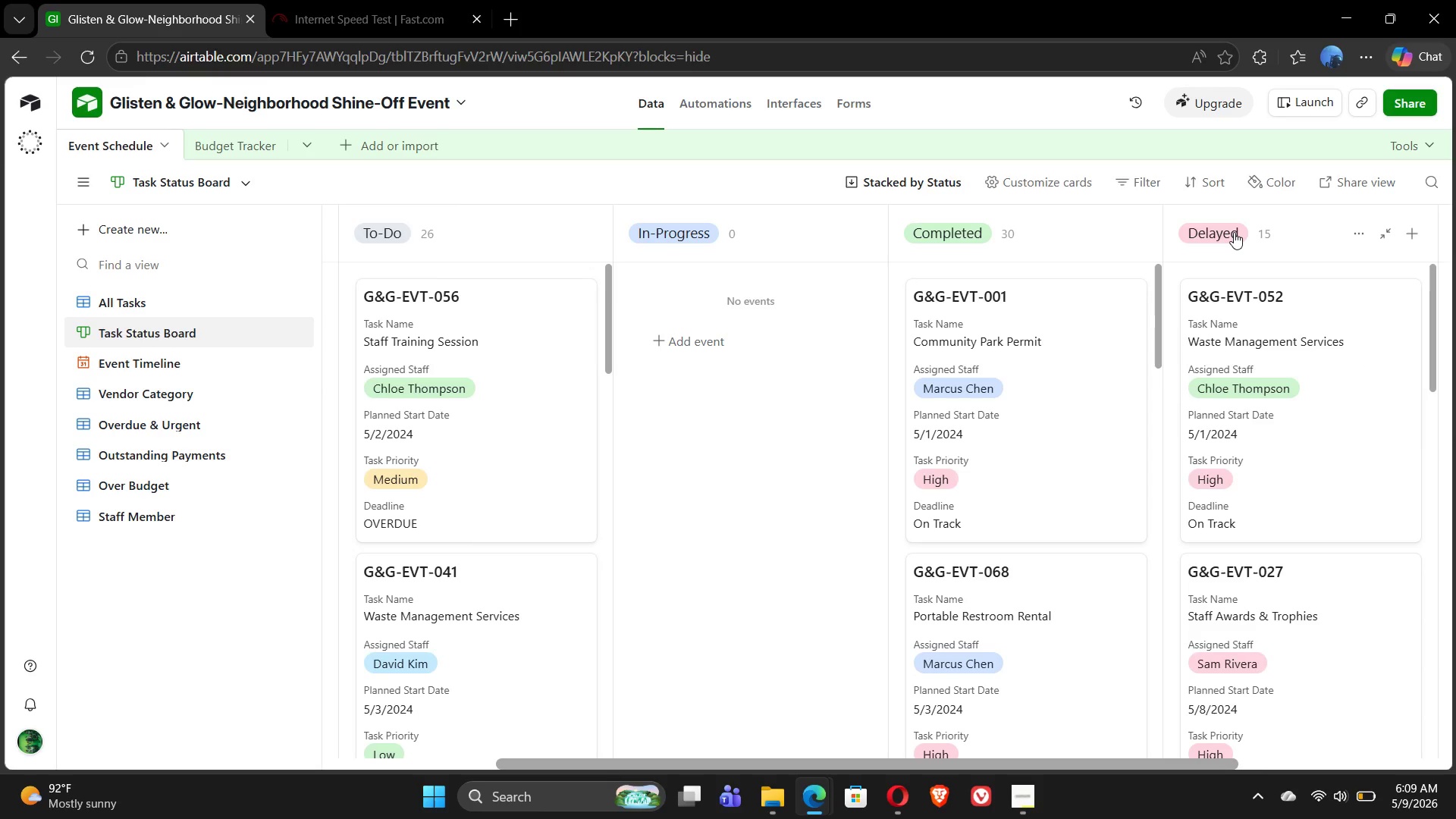 
double_click([1234, 232])
 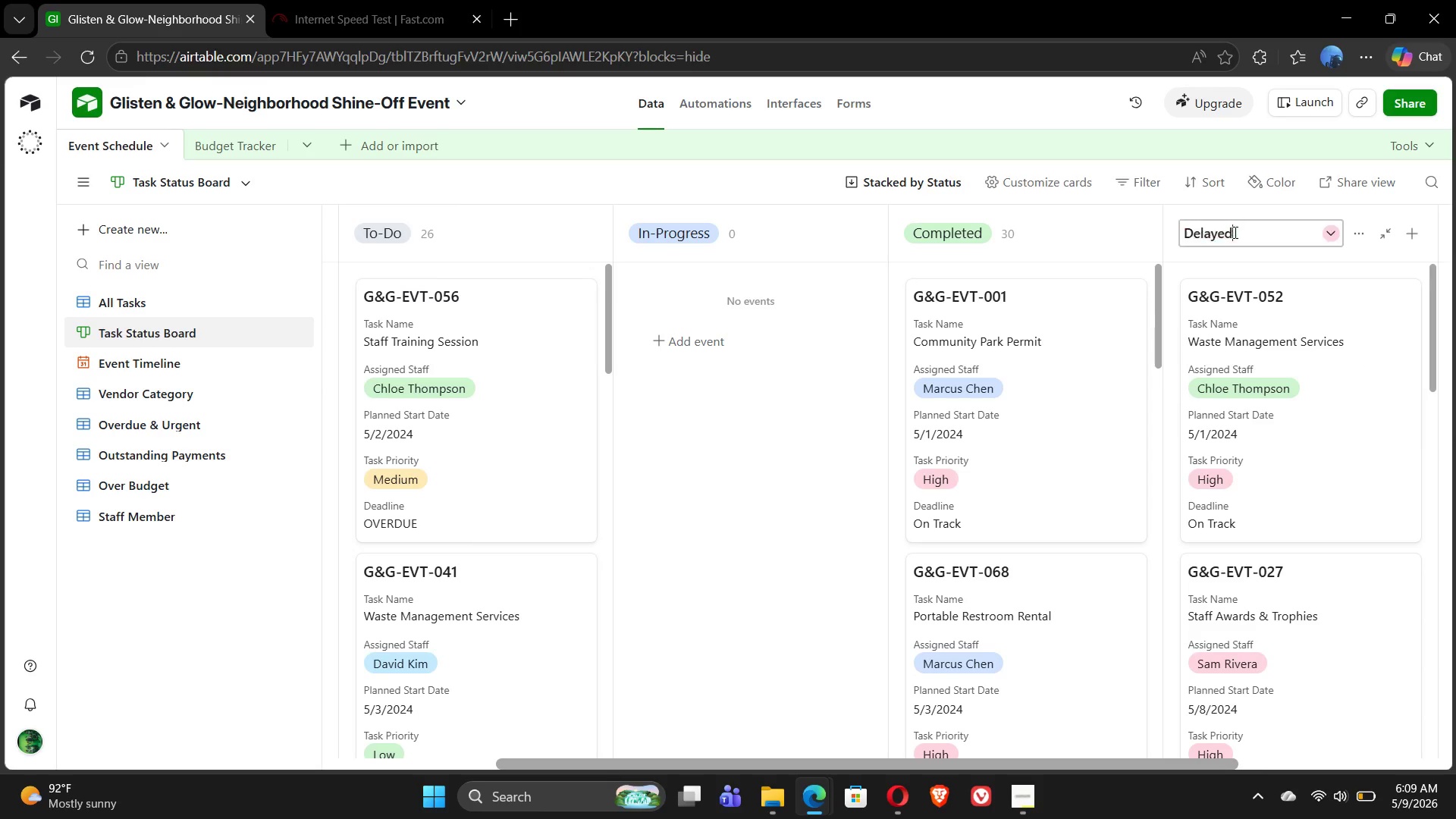 
triple_click([1234, 232])
 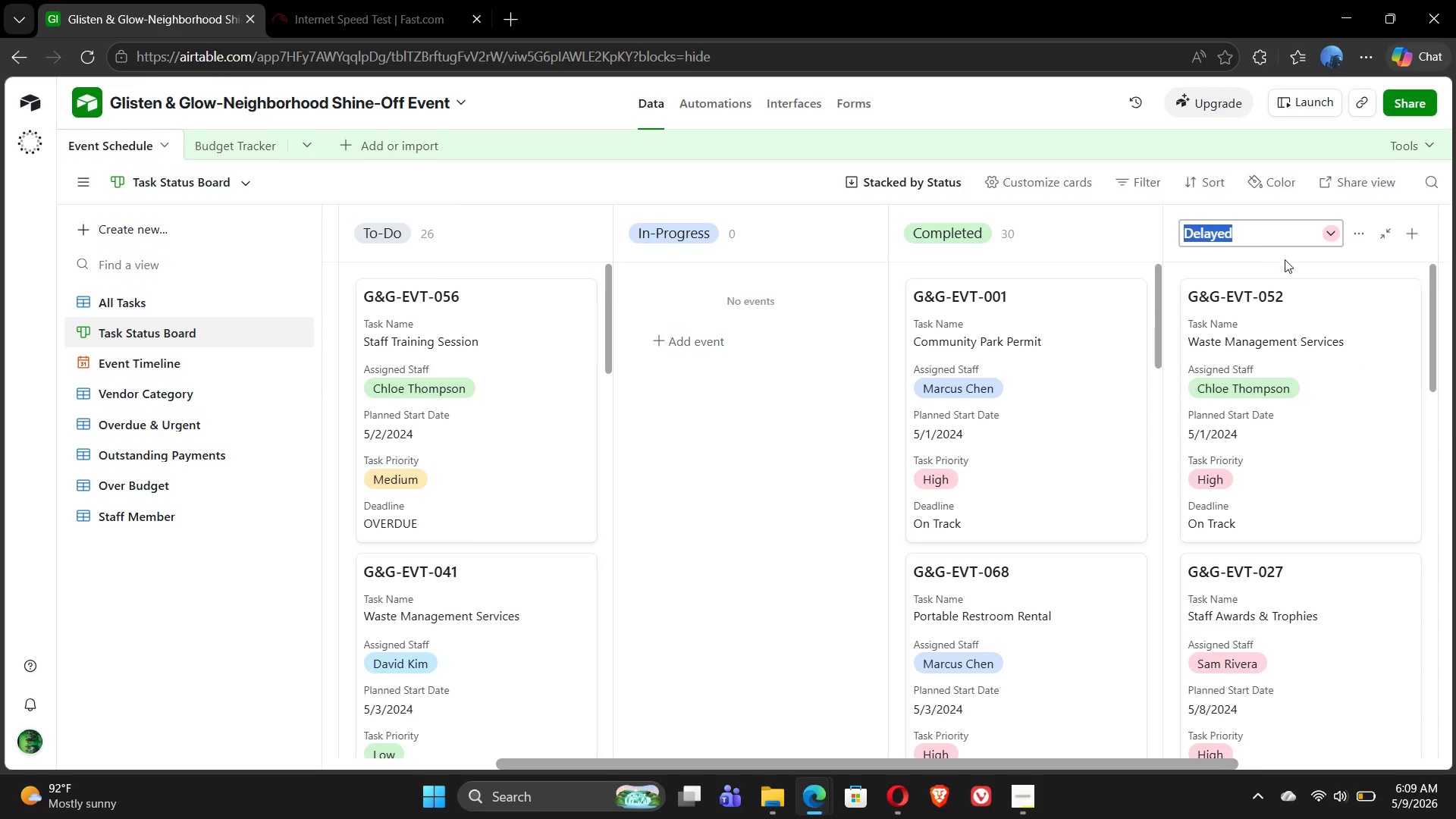 
left_click([1288, 262])
 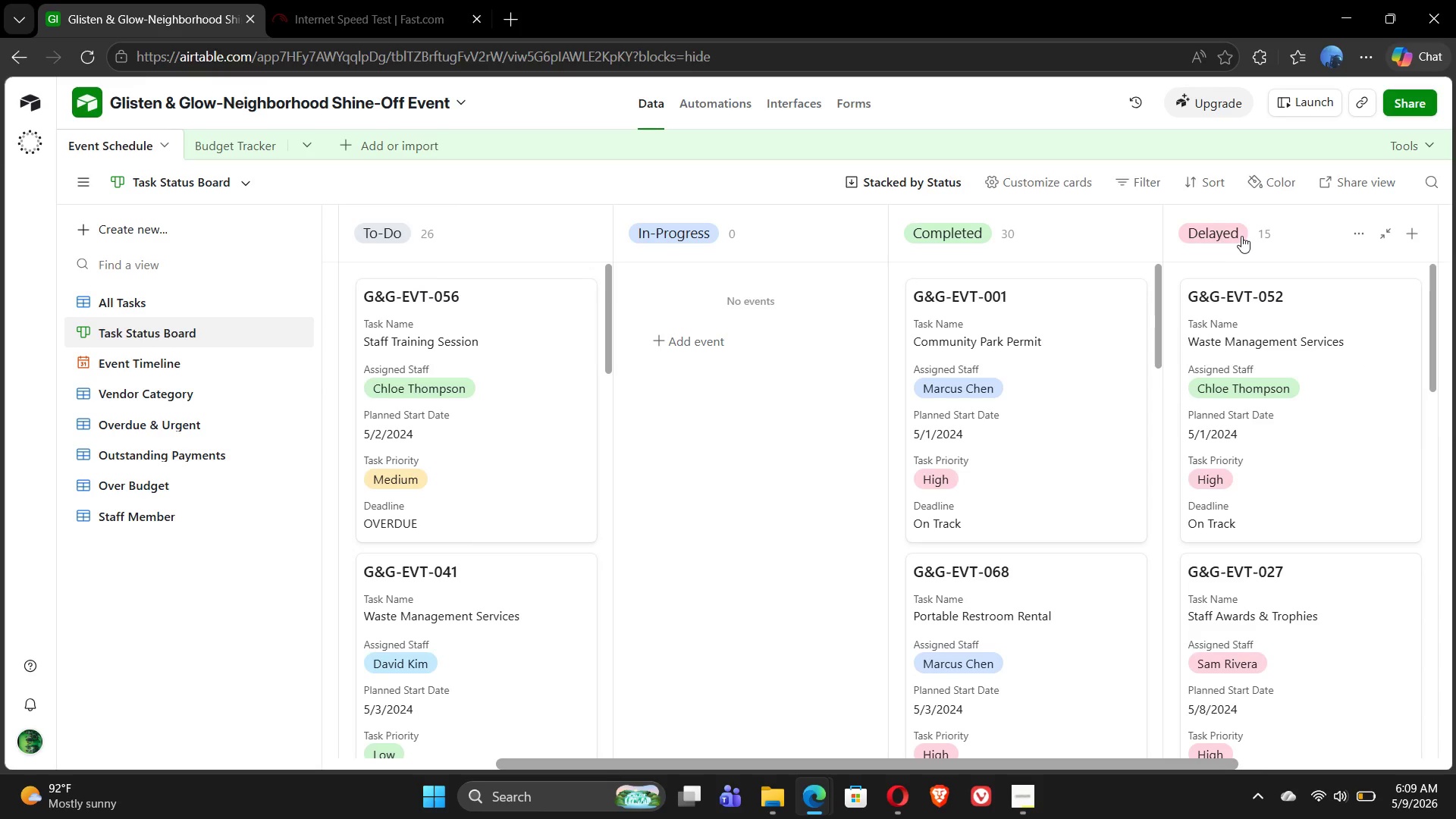 
left_click([1232, 234])
 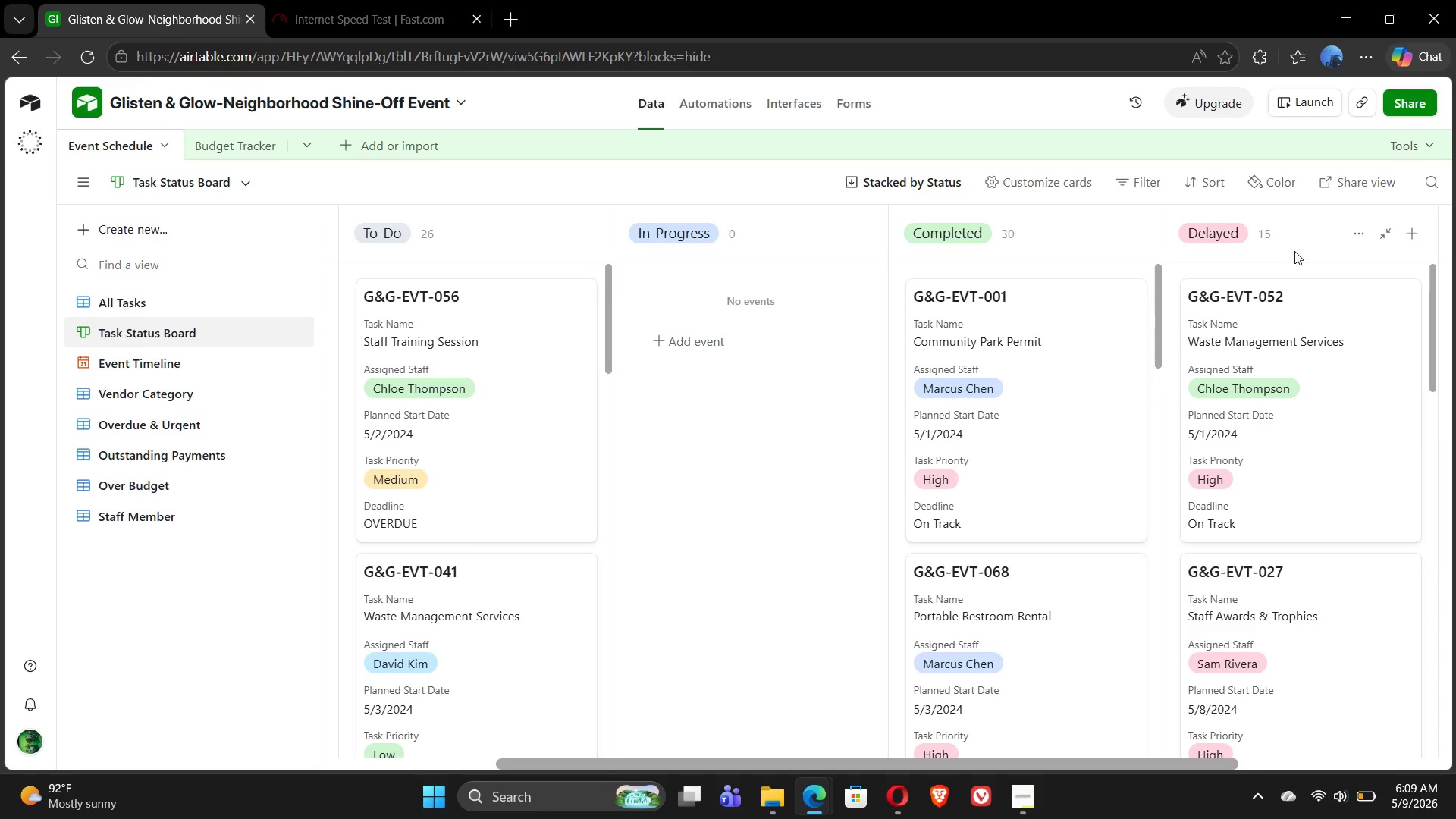 
left_click([1298, 253])
 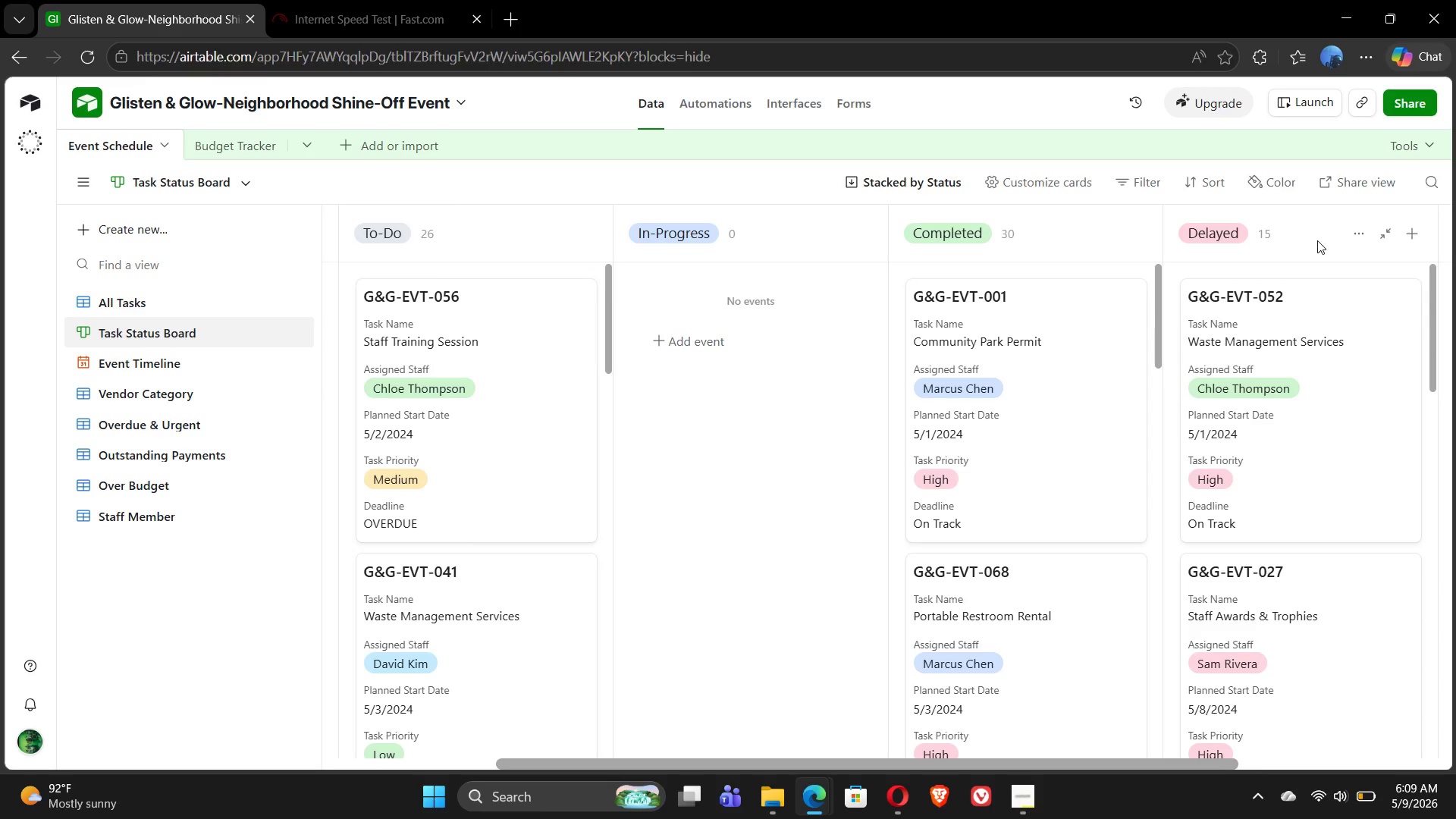 
wait(15.91)
 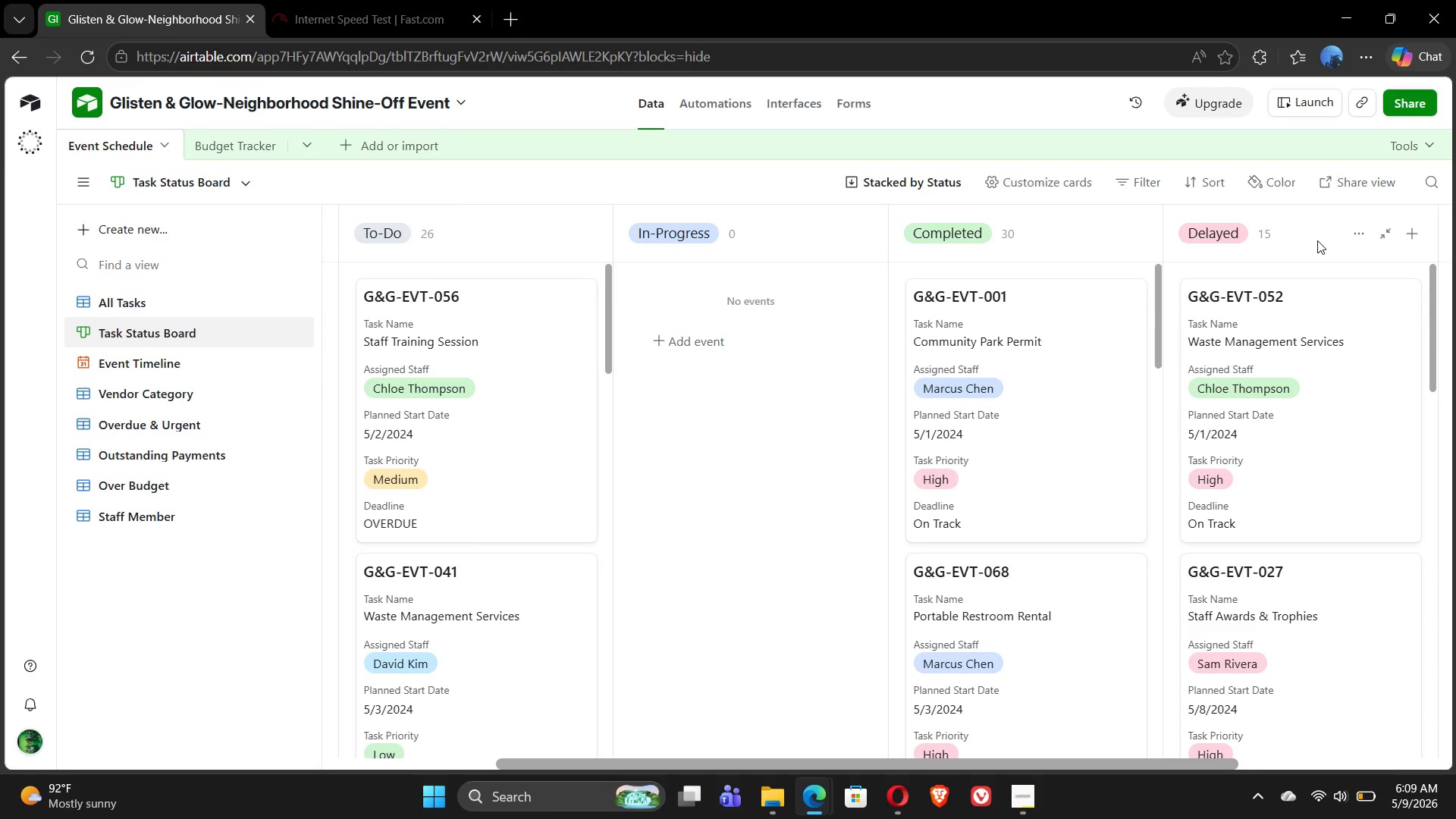 
left_click([1266, 236])
 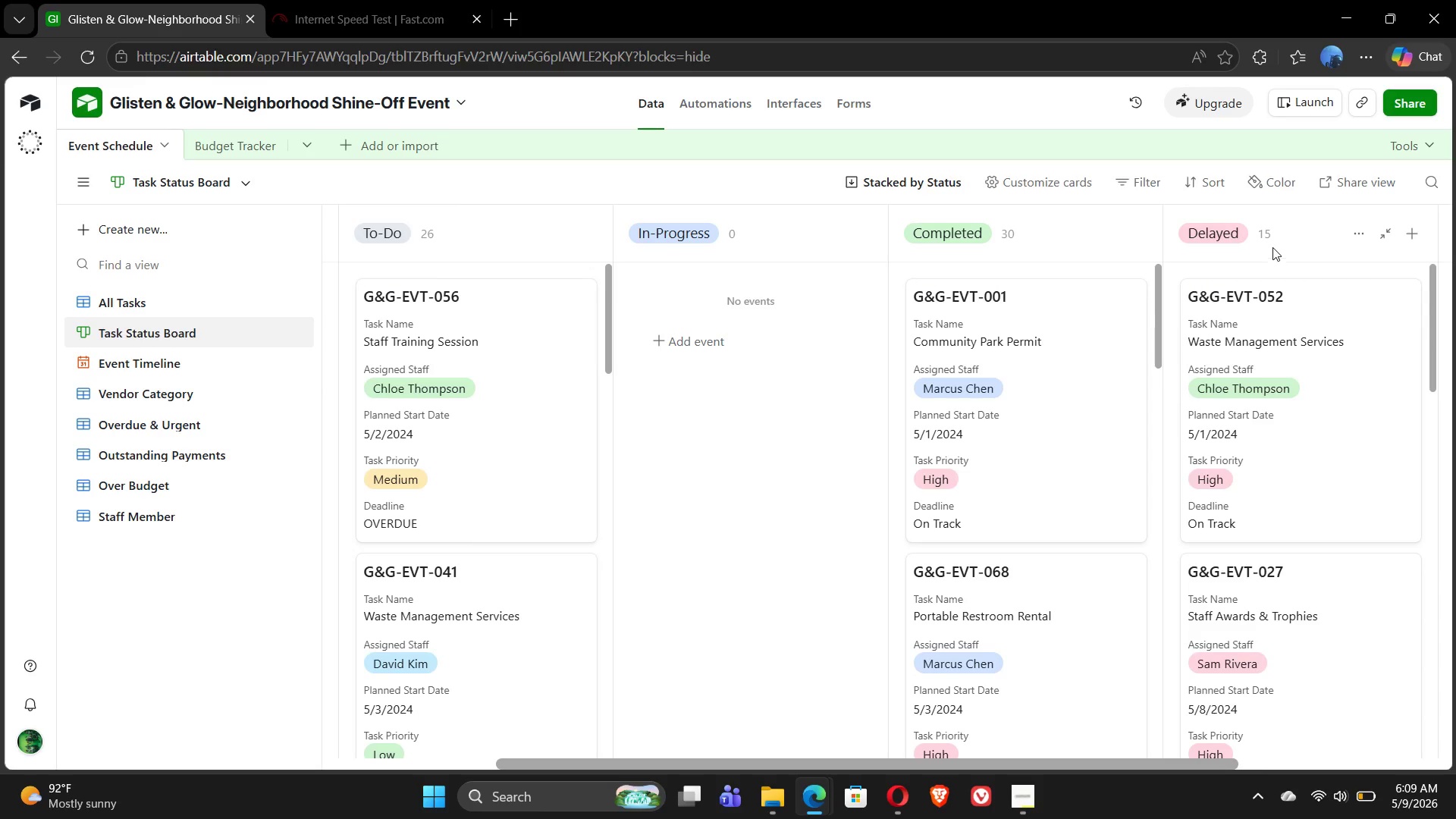 
left_click_drag(start_coordinate=[1259, 238], to_coordinate=[1284, 237])
 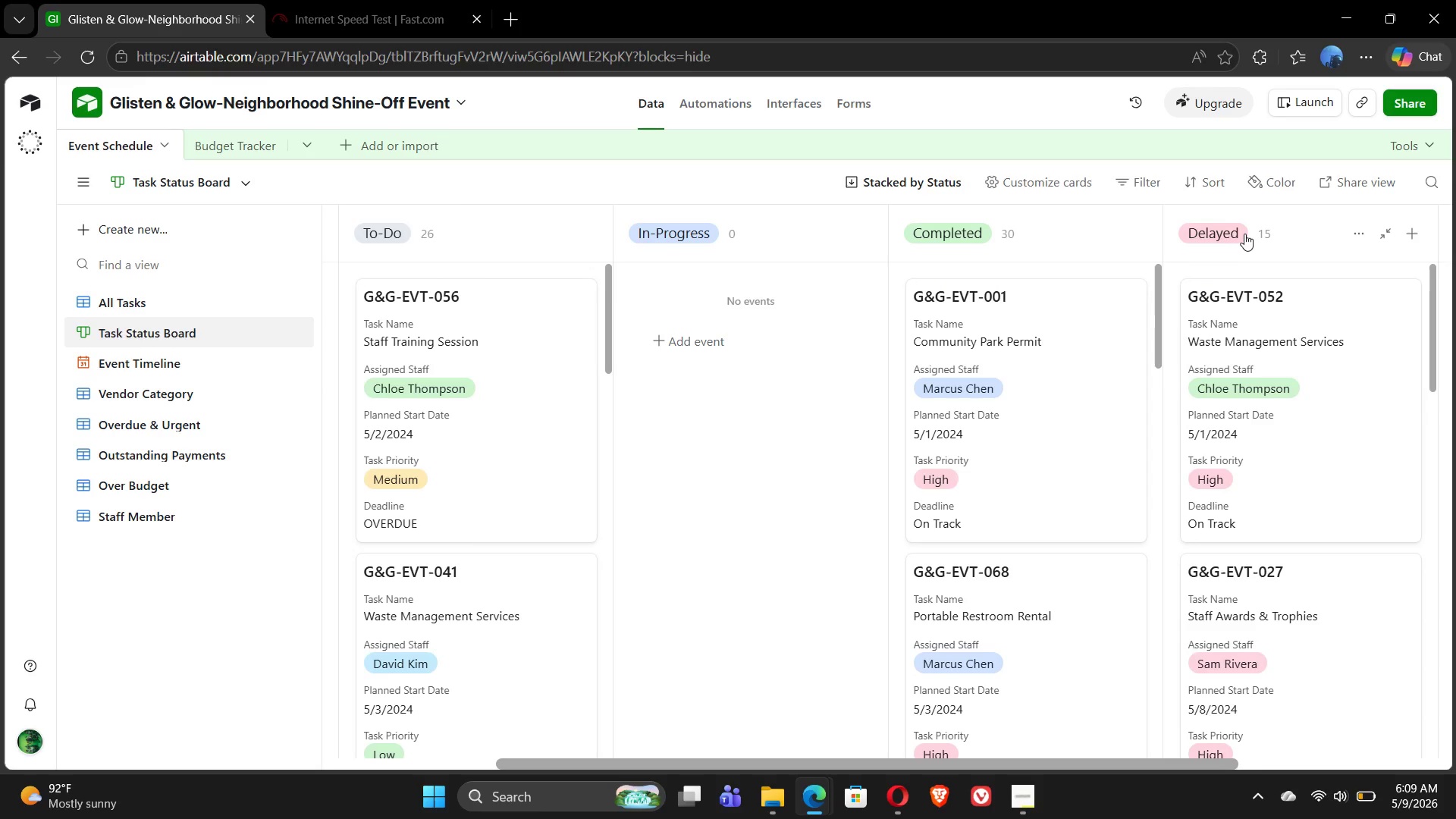 
left_click_drag(start_coordinate=[1244, 233], to_coordinate=[1236, 233])
 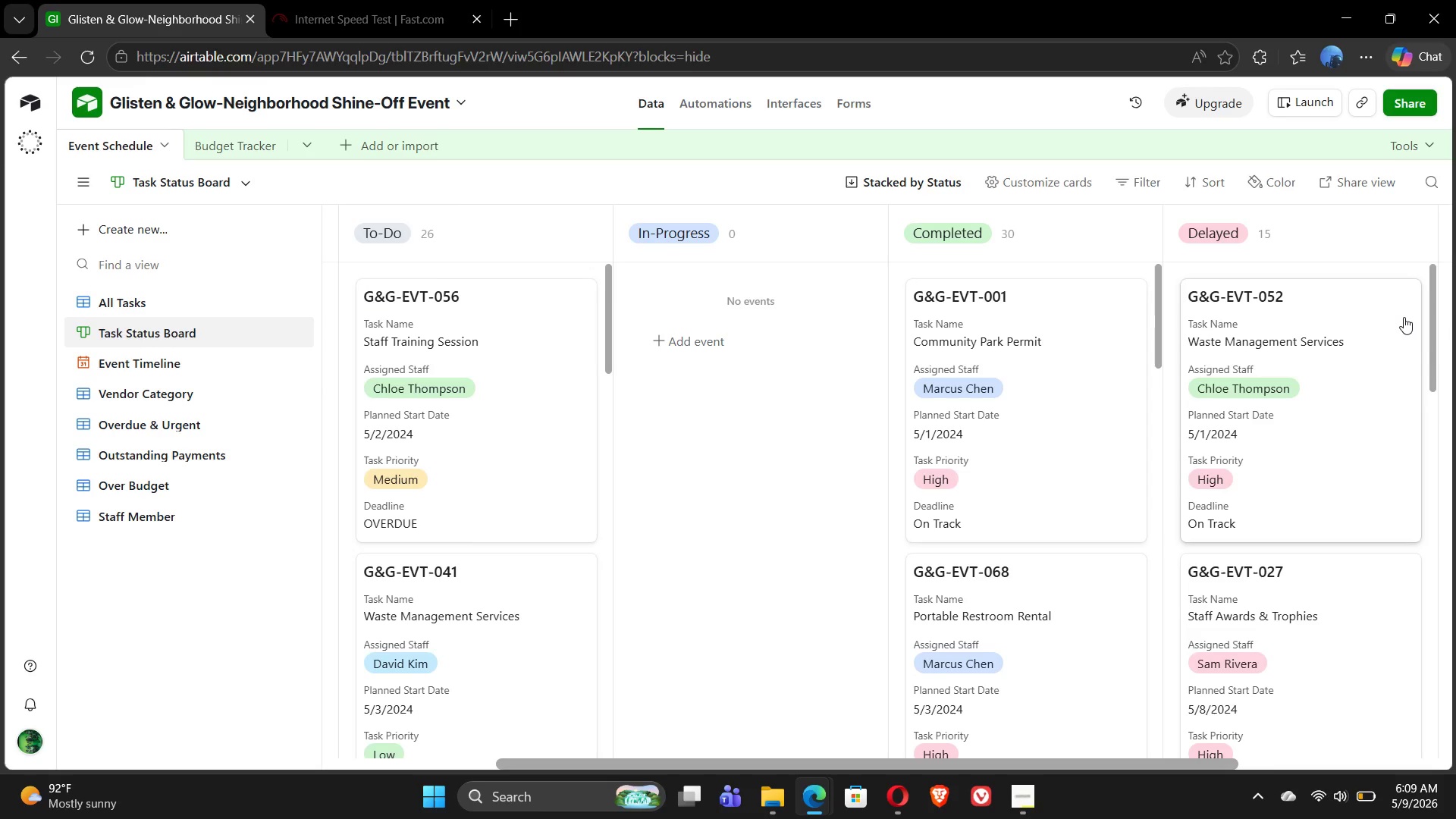 
mouse_move([1301, 367])
 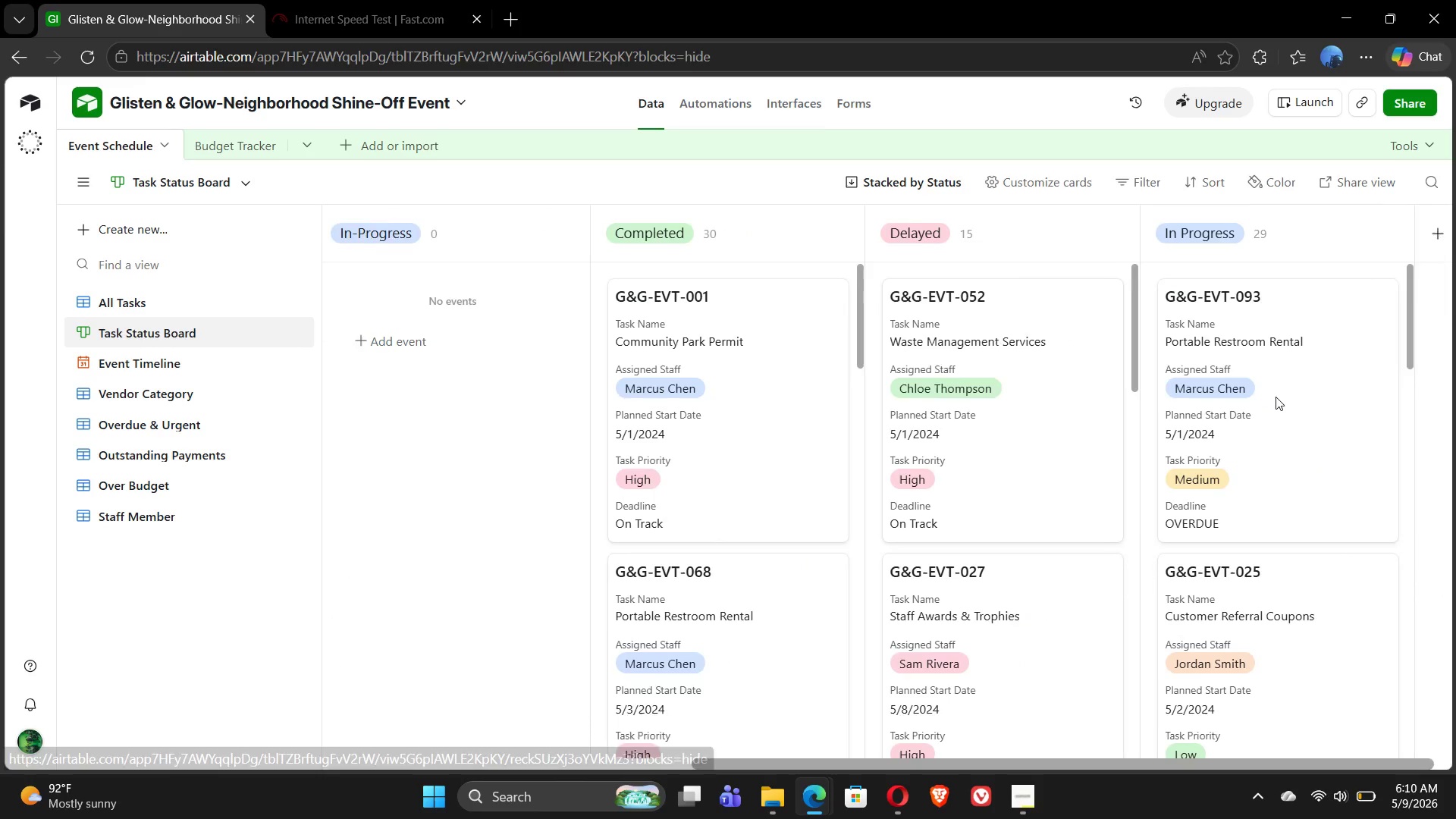 
wait(13.63)
 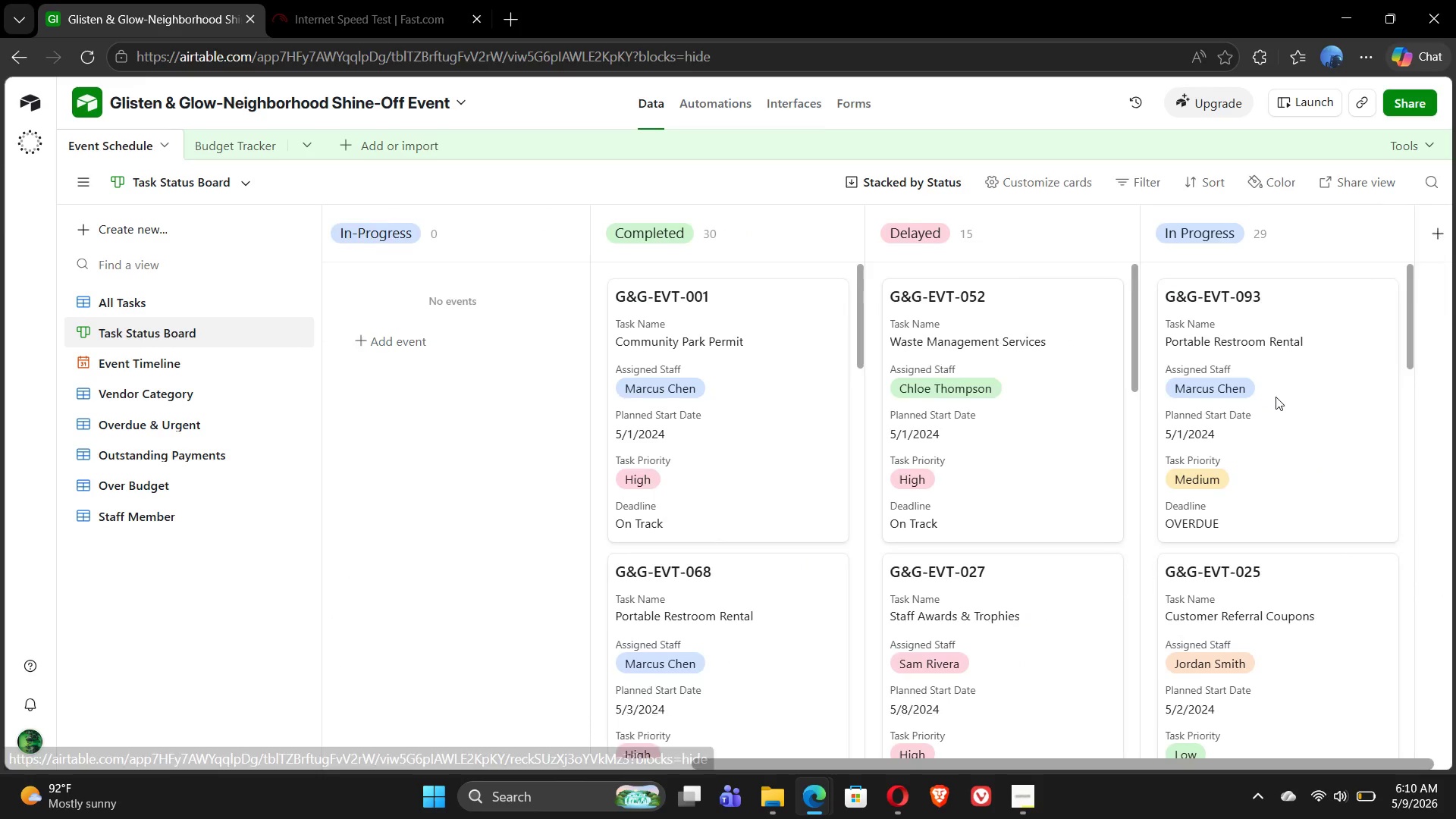 
left_click([1132, 185])
 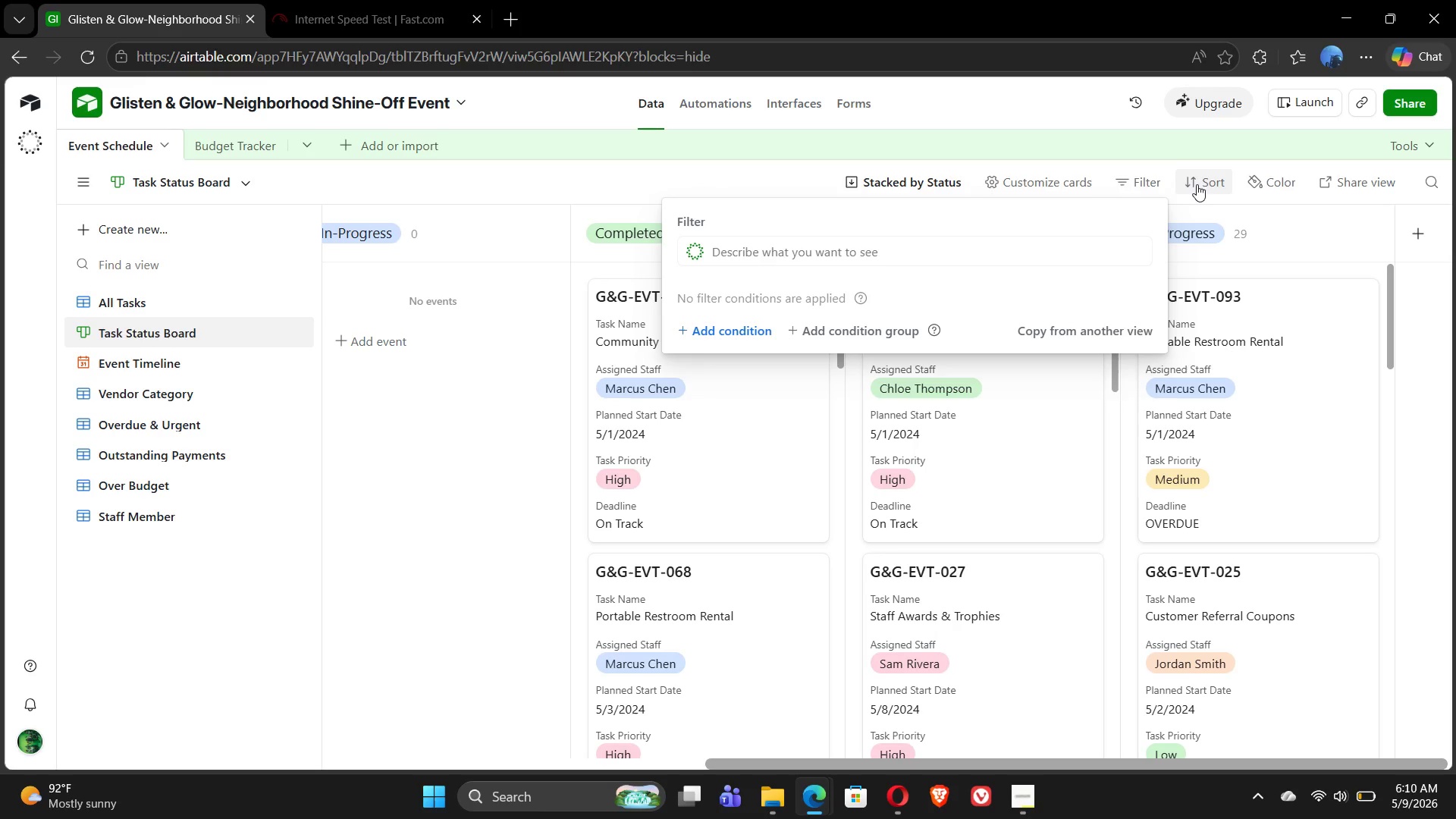 
left_click([1197, 184])
 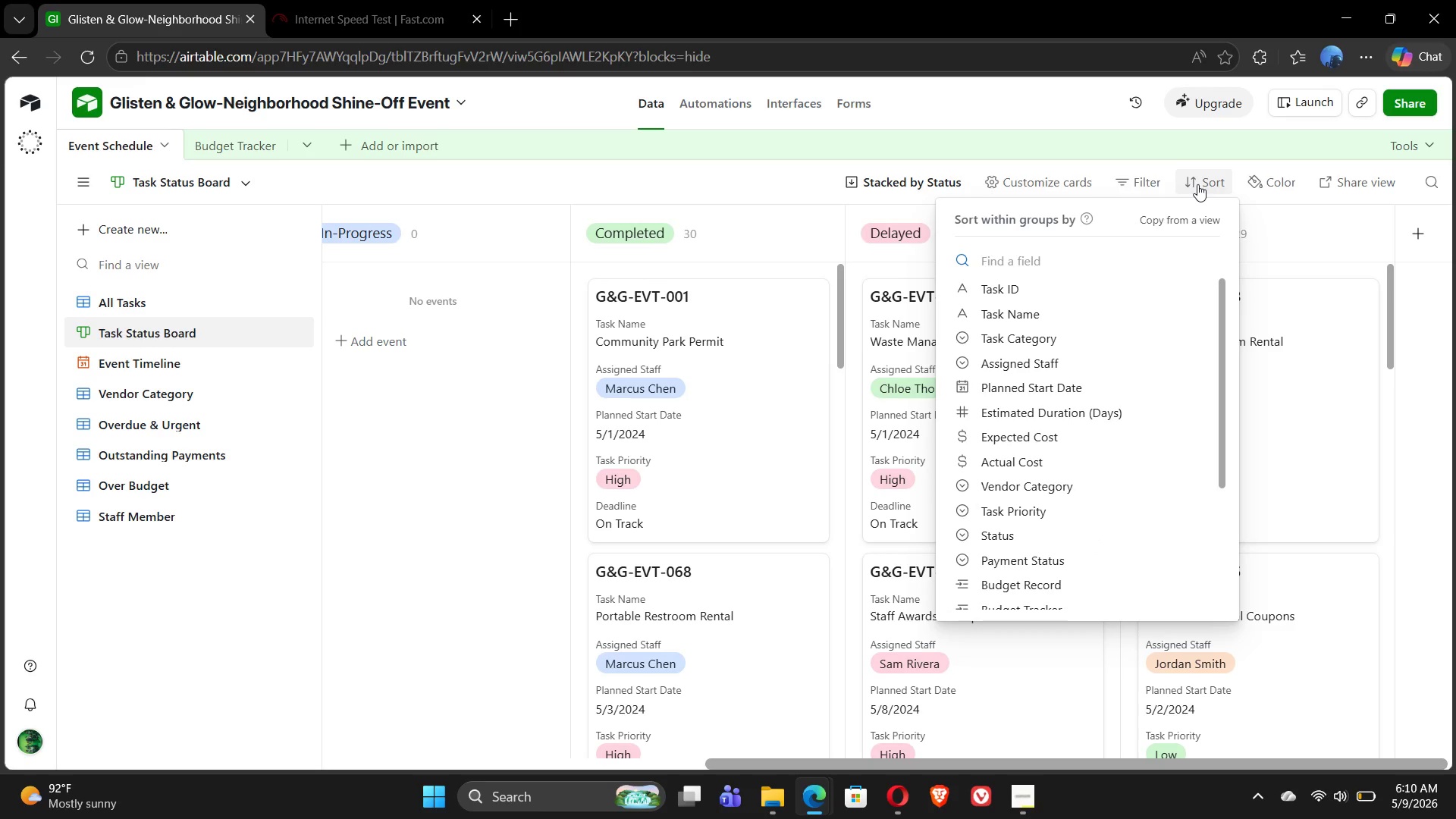 
left_click([1197, 184])
 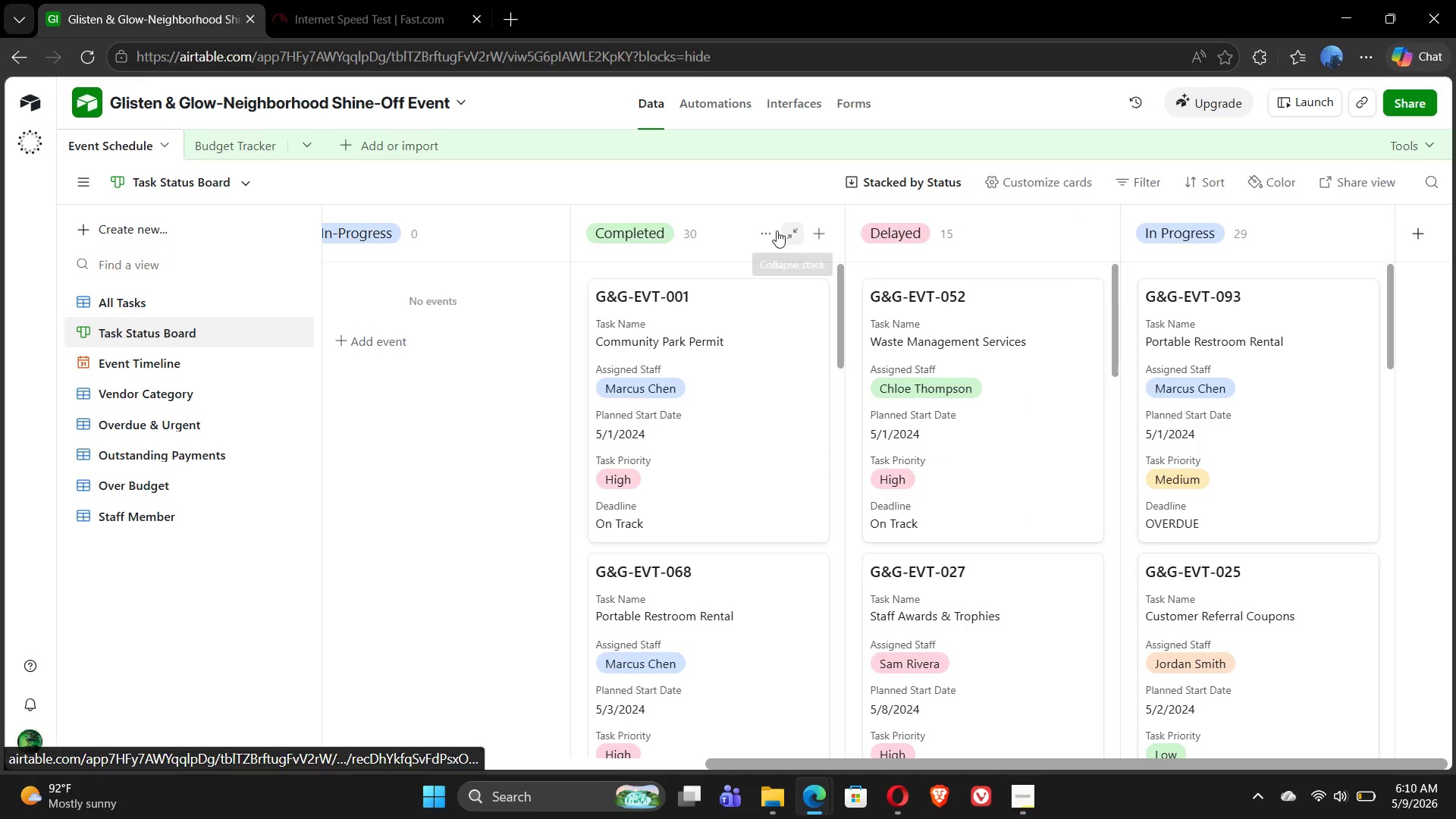 
wait(7.47)
 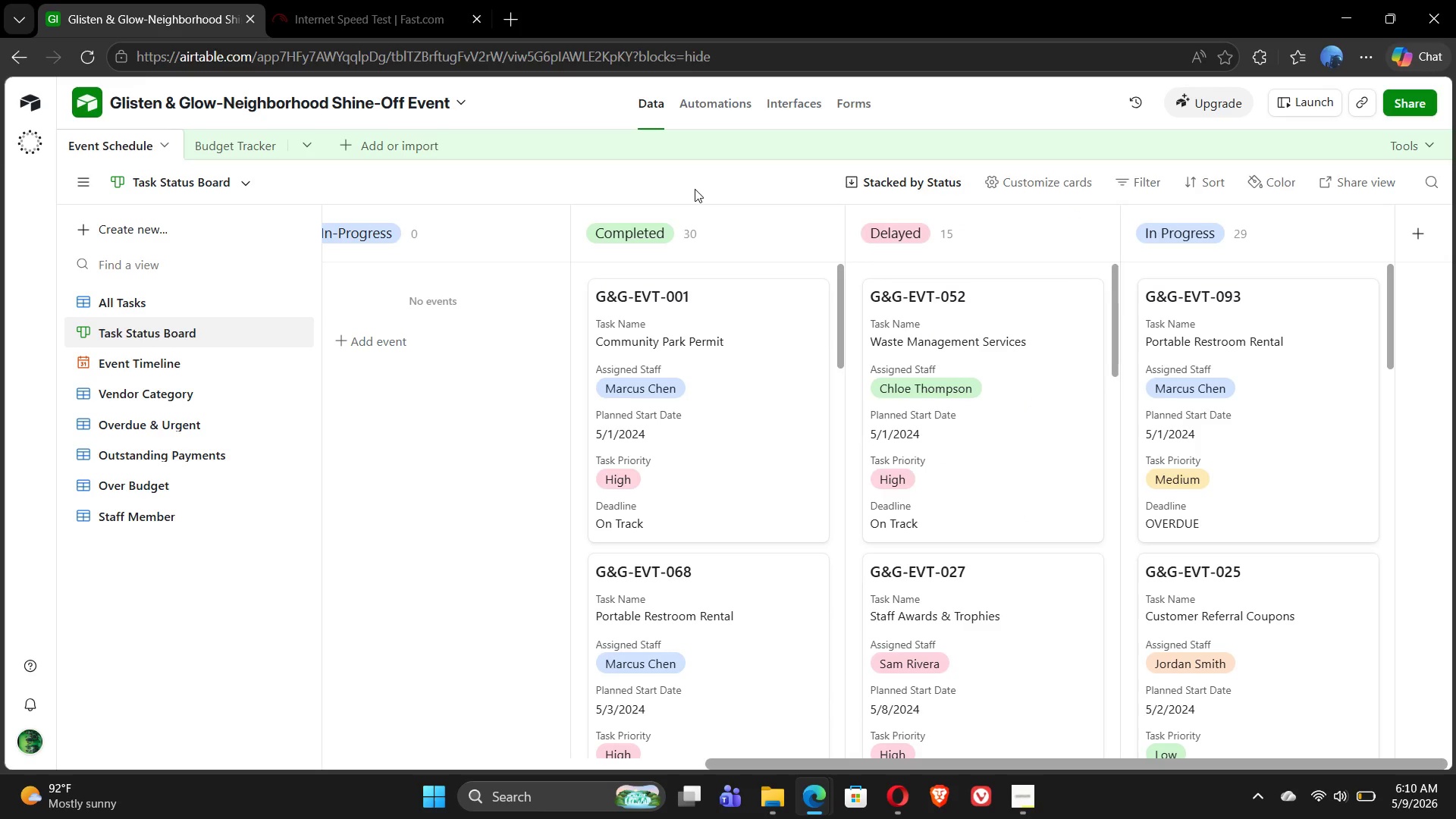 
key(Meta+Shift+S)
 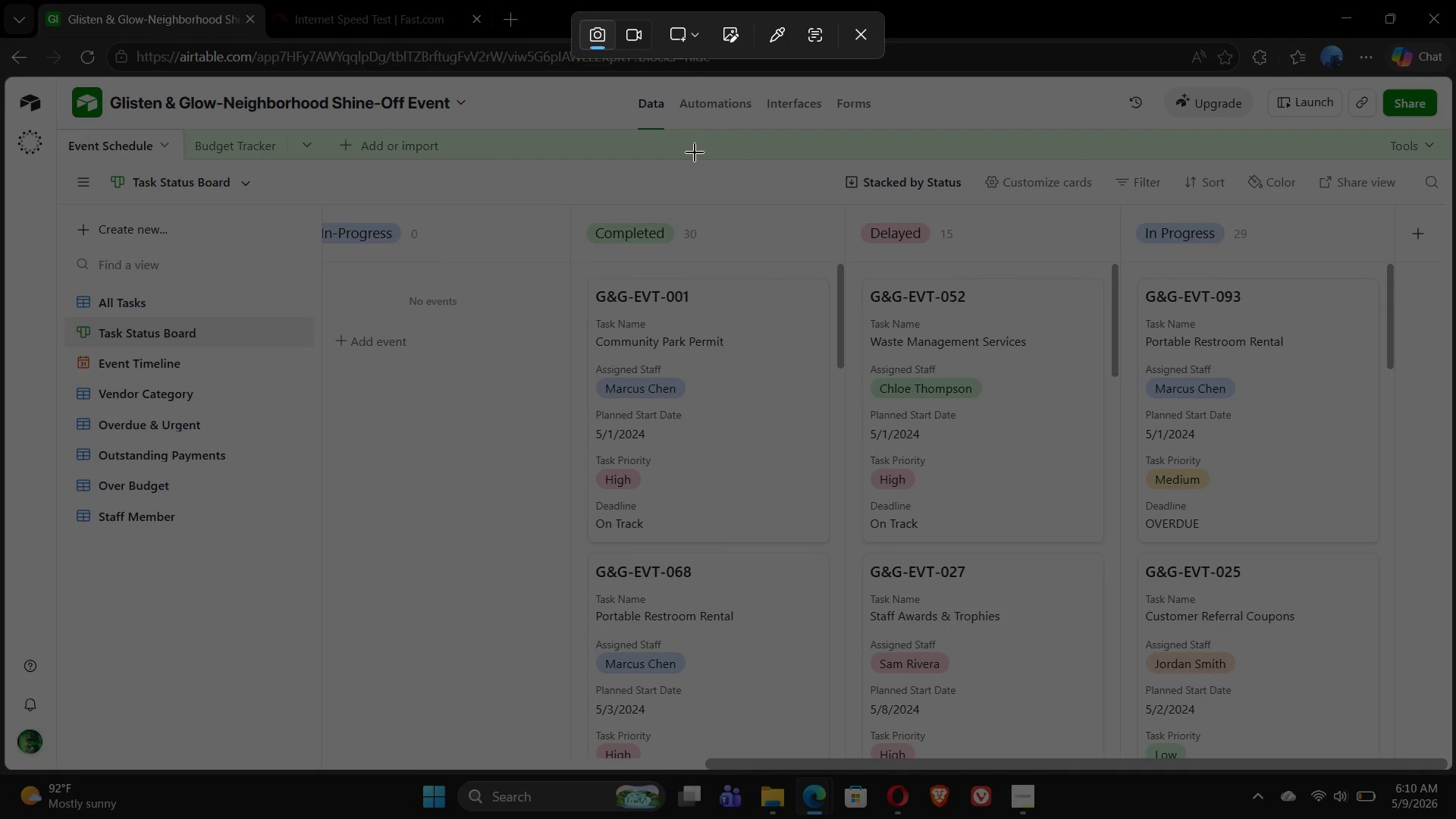 
left_click([682, 36])
 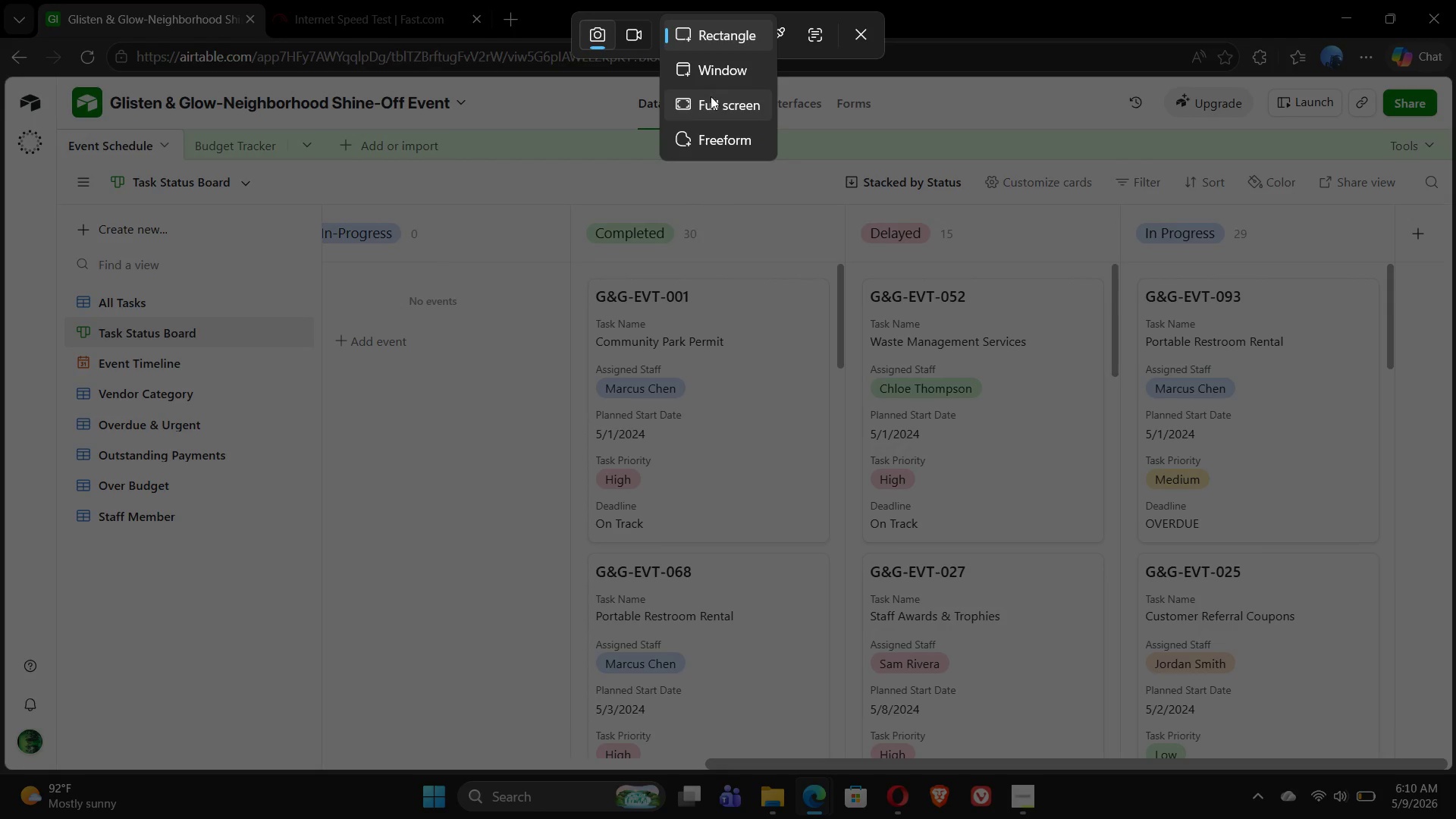 
left_click([712, 100])
 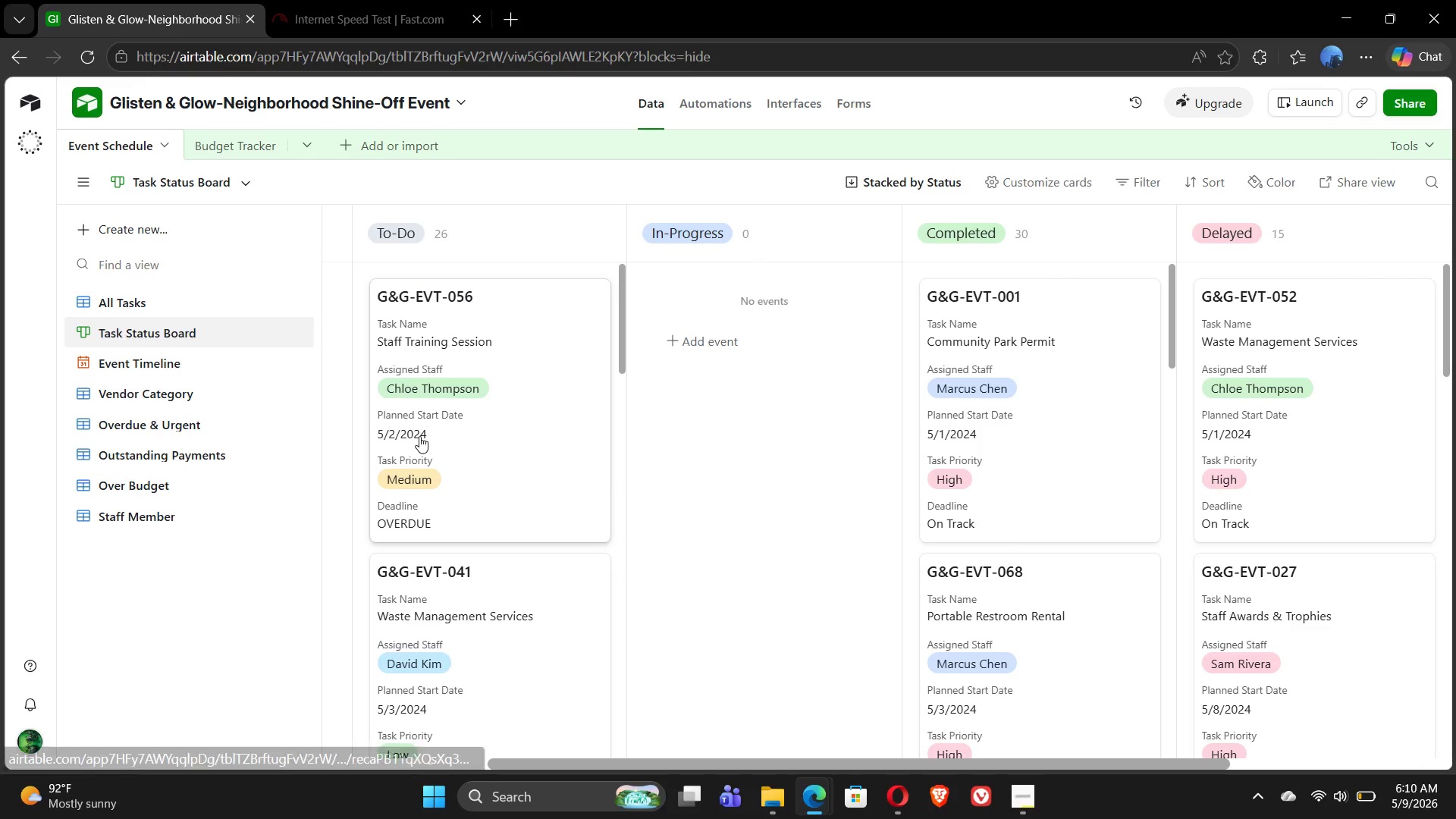 
wait(28.16)
 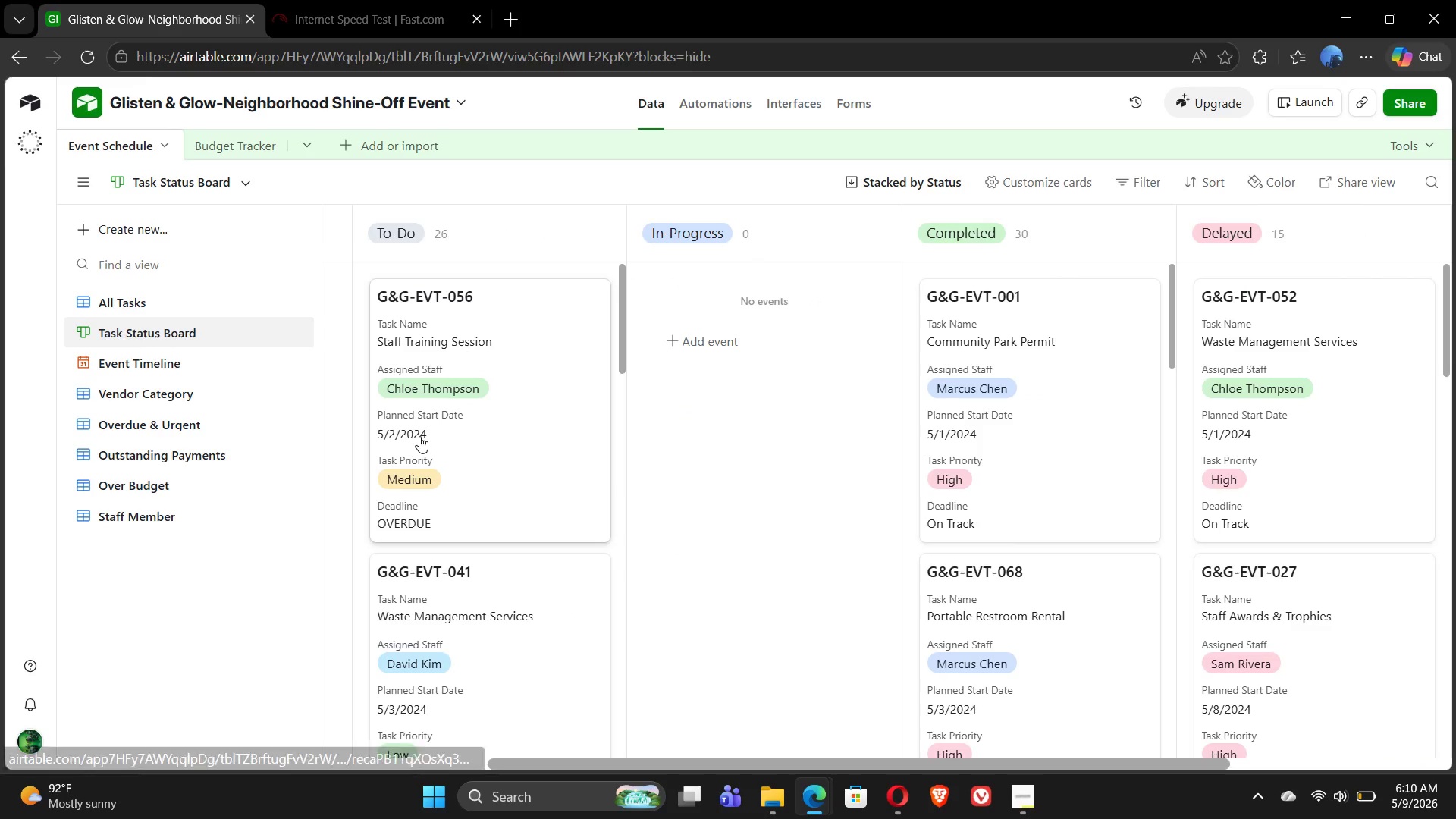 
left_click([136, 431])
 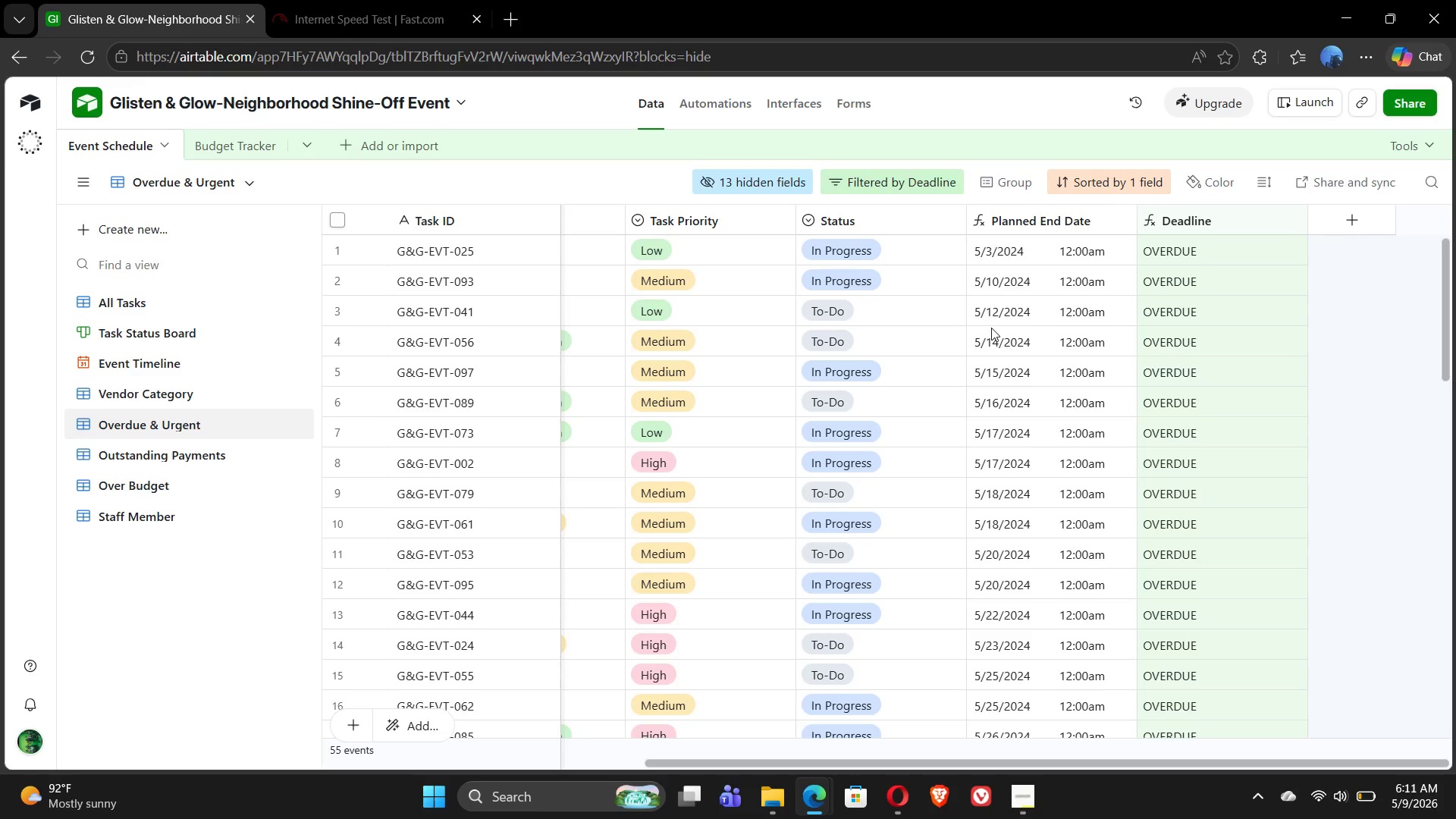 
wait(26.98)
 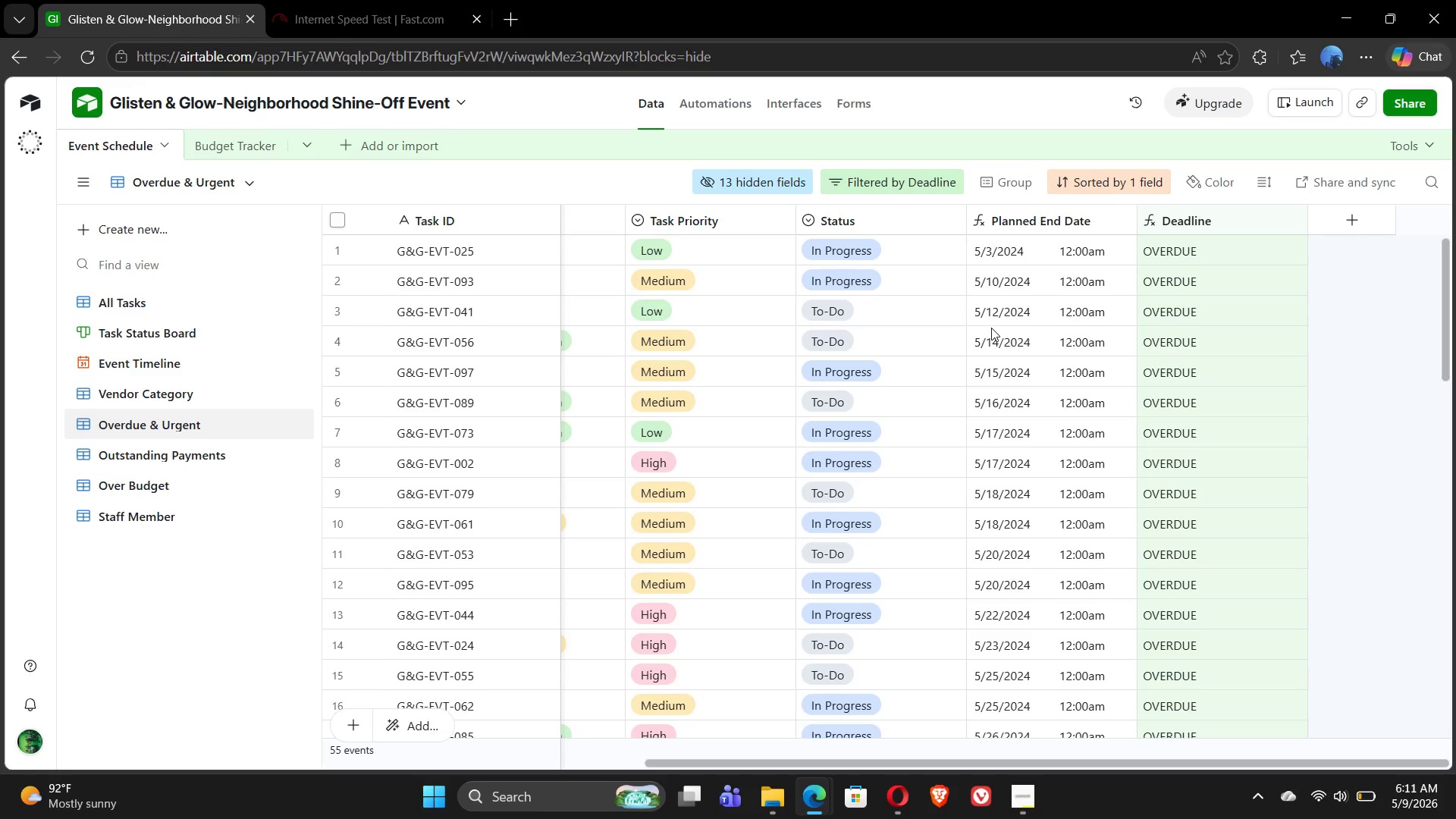 
key(Meta+Shift+S)
 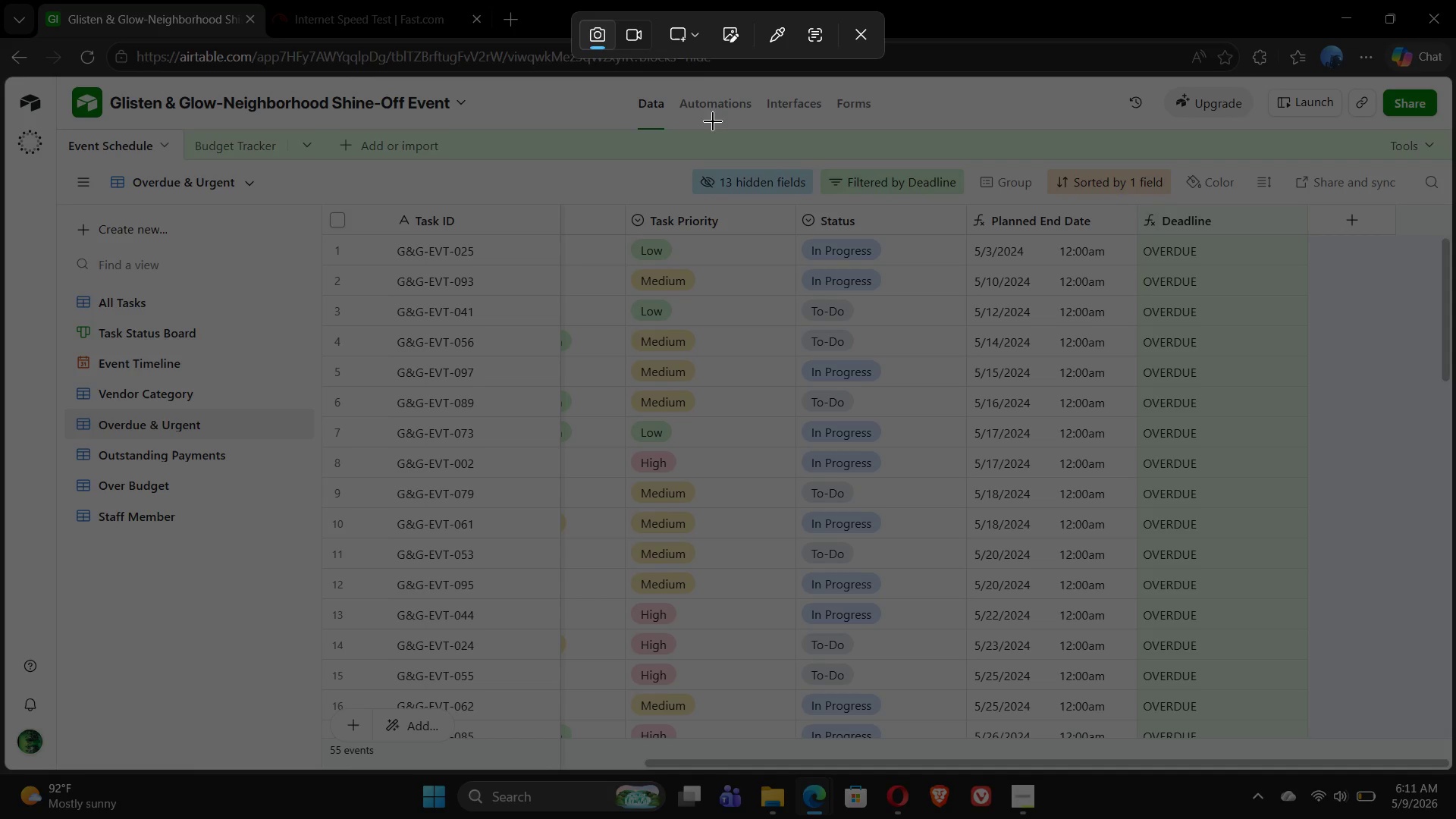 
left_click([690, 41])
 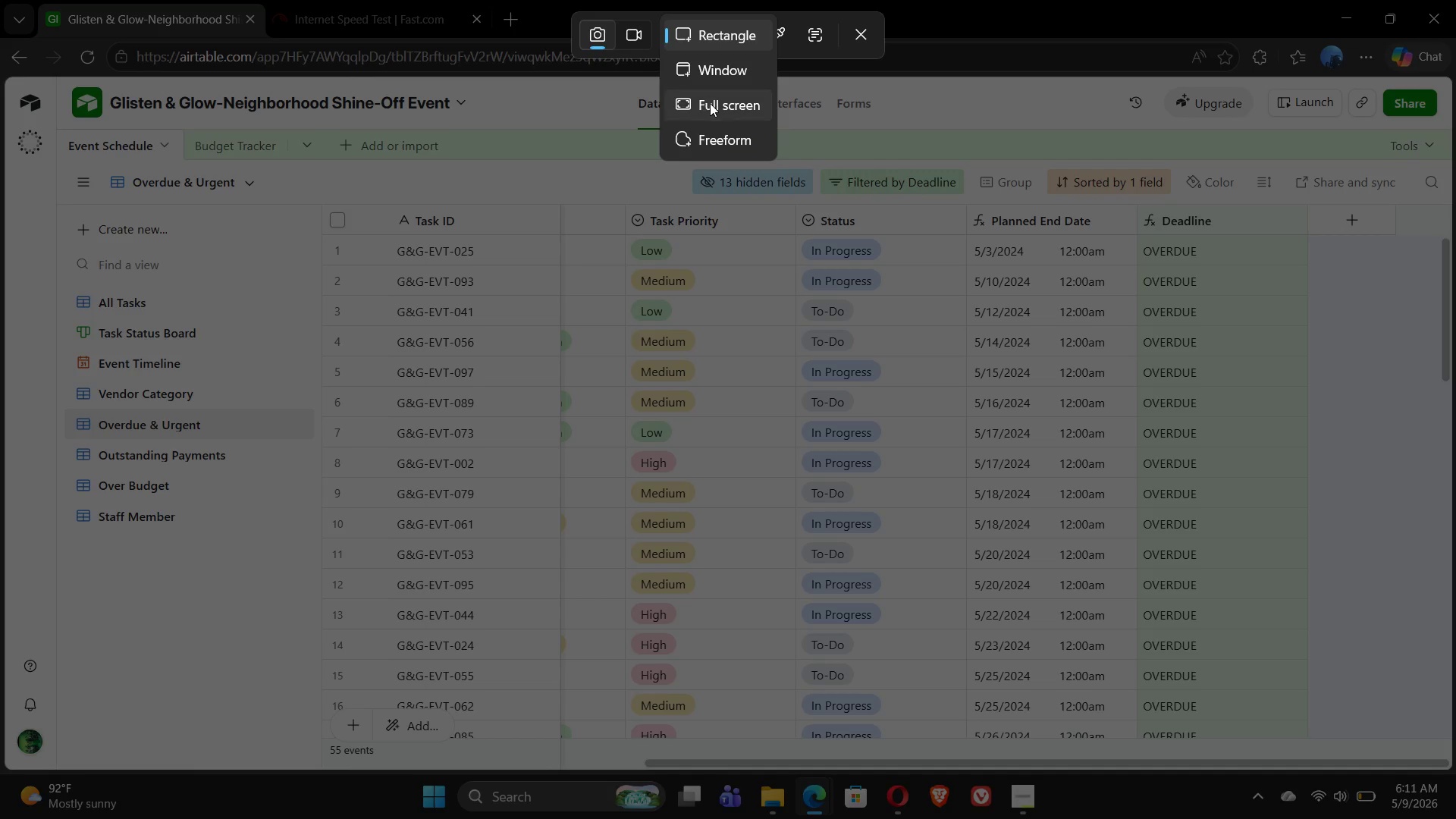 
left_click([711, 103])
 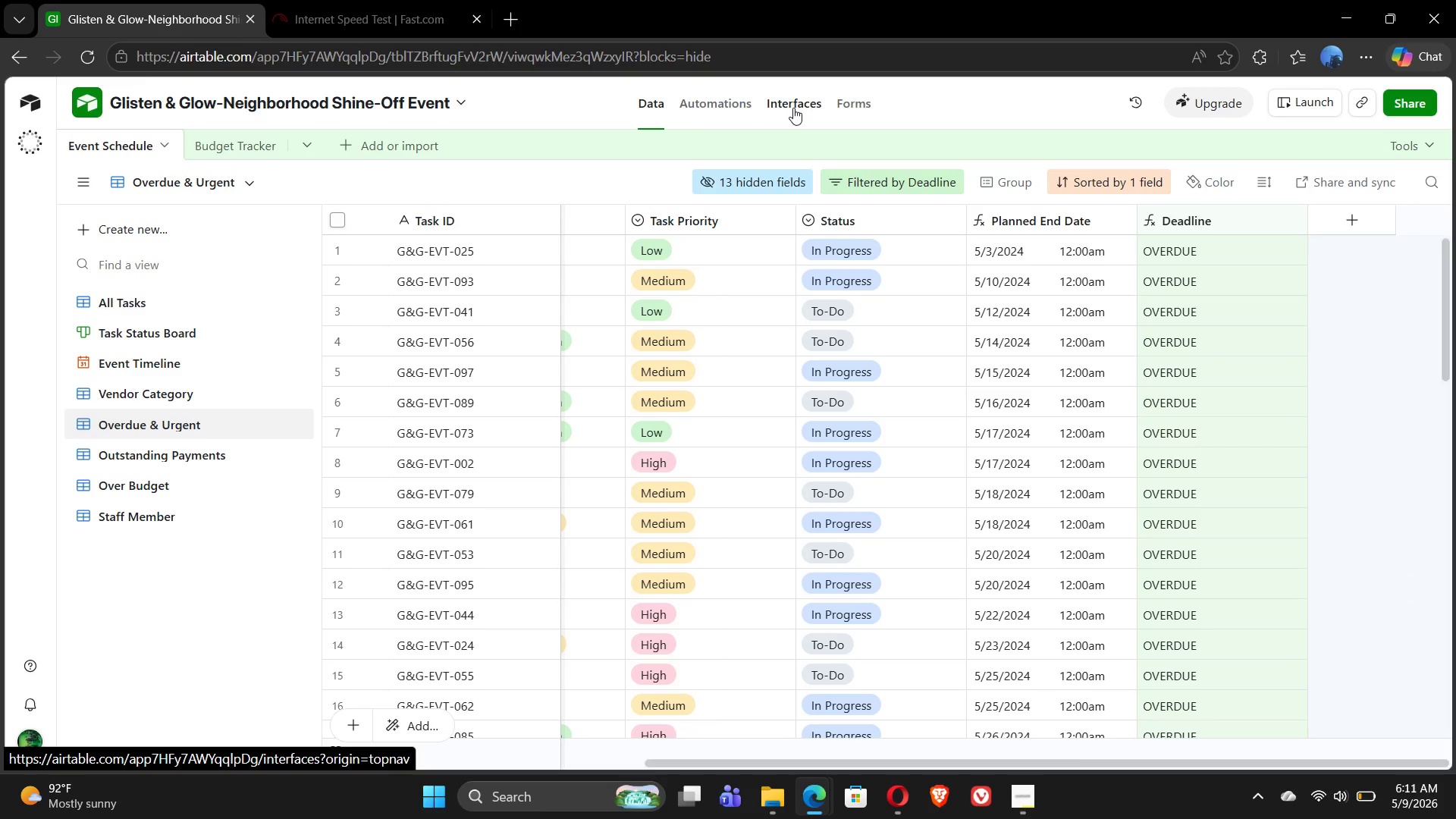 
wait(36.11)
 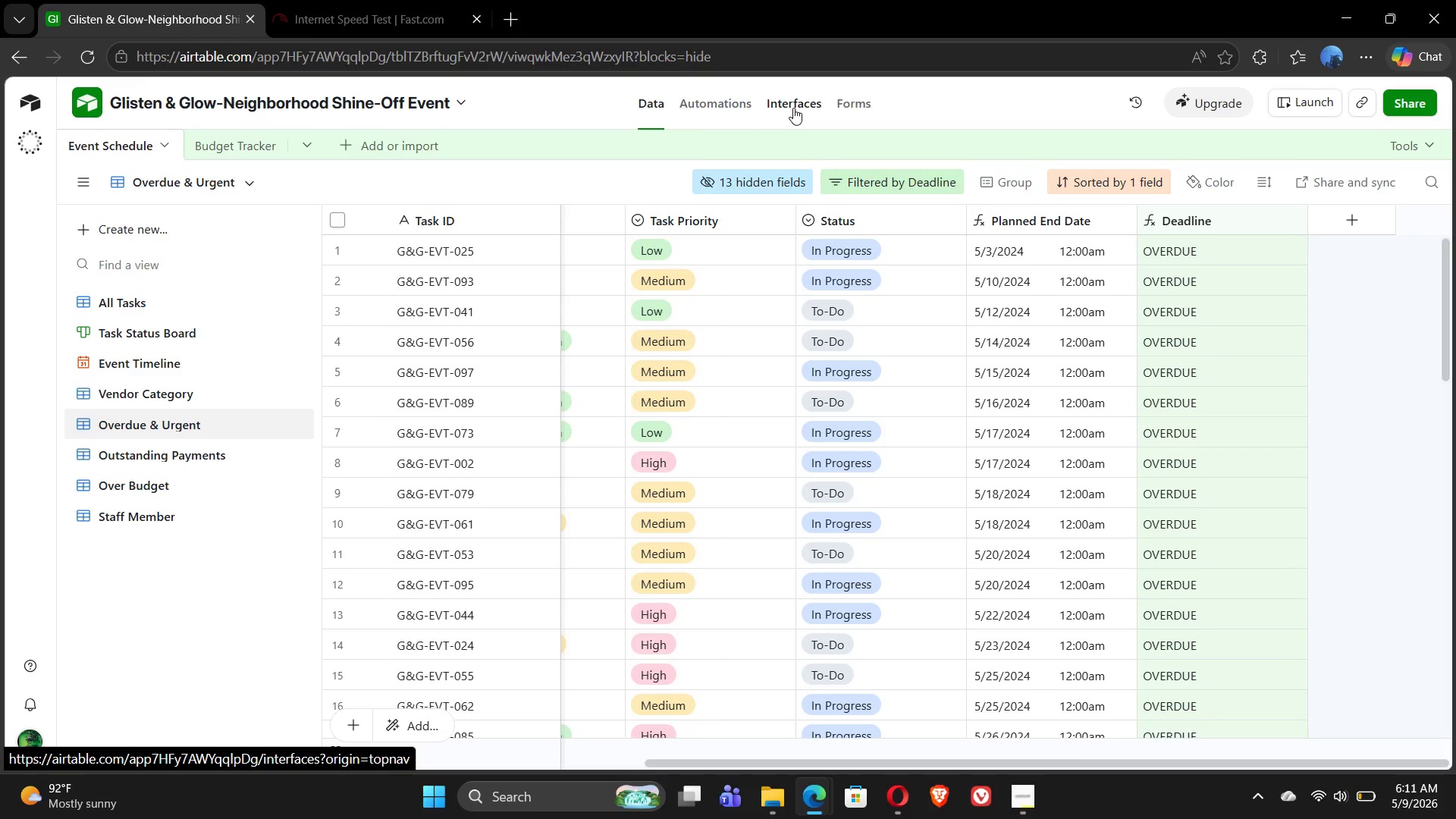 
left_click([513, 22])
 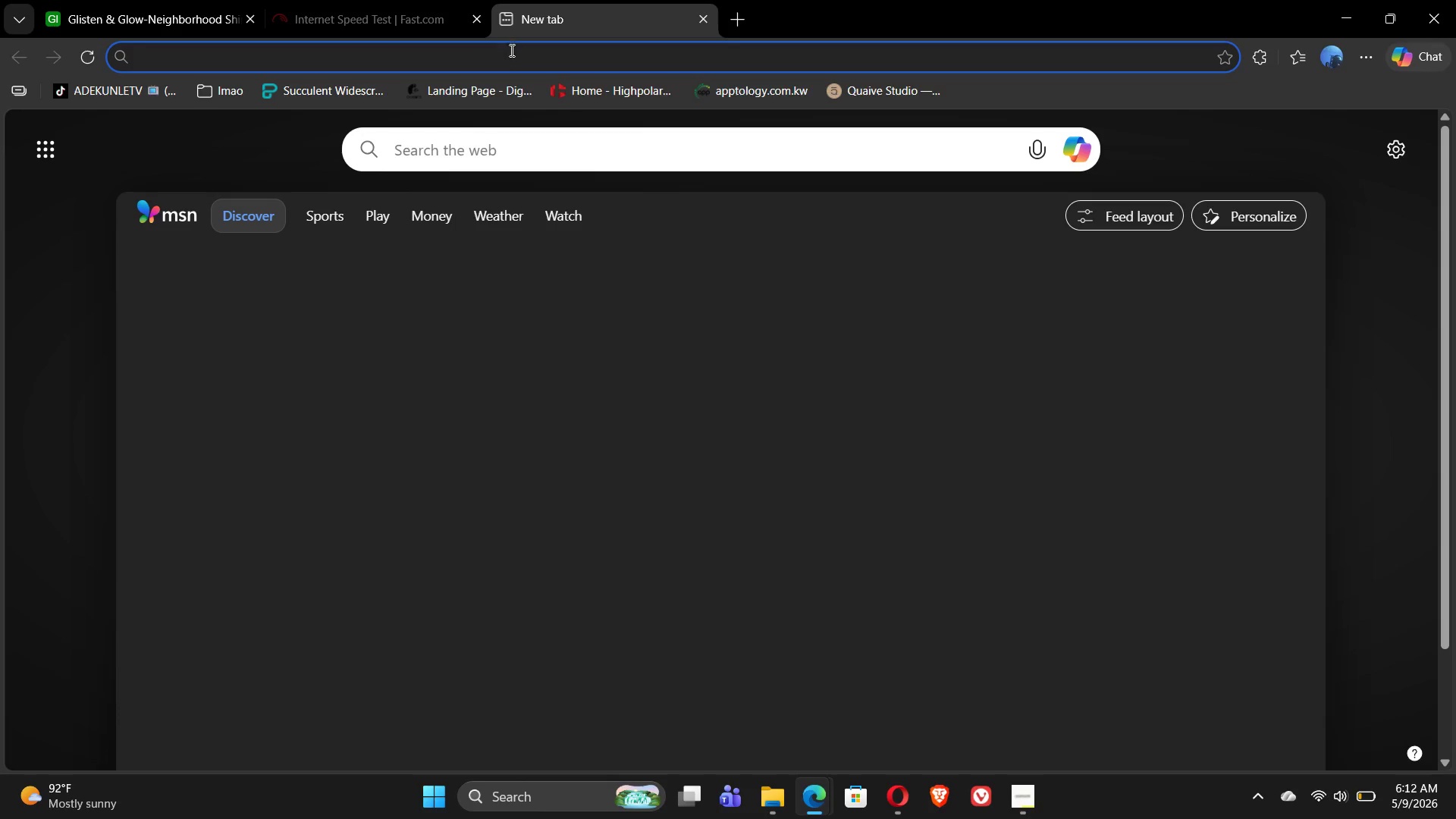 
left_click([510, 55])
 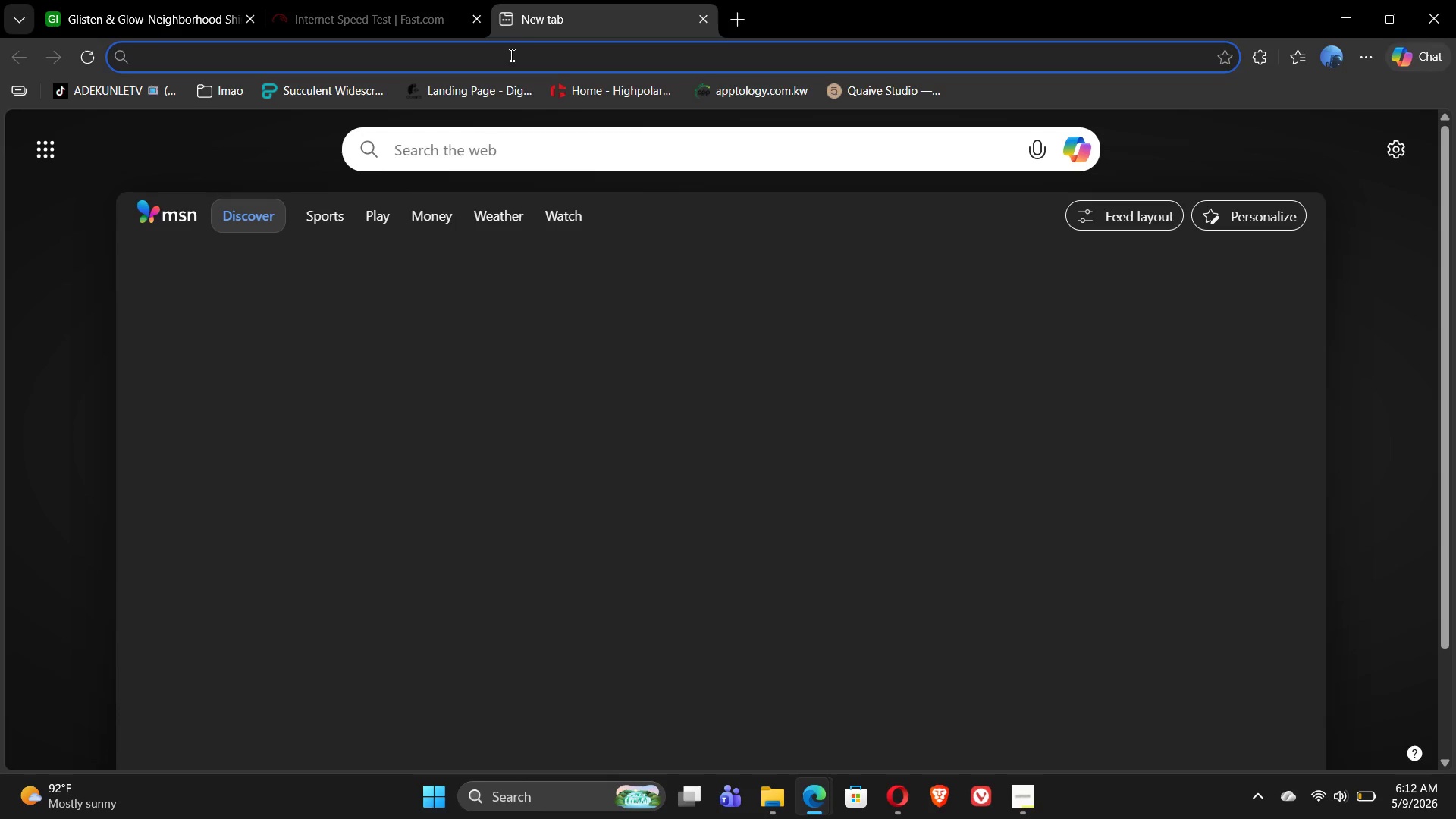 
type(il)
 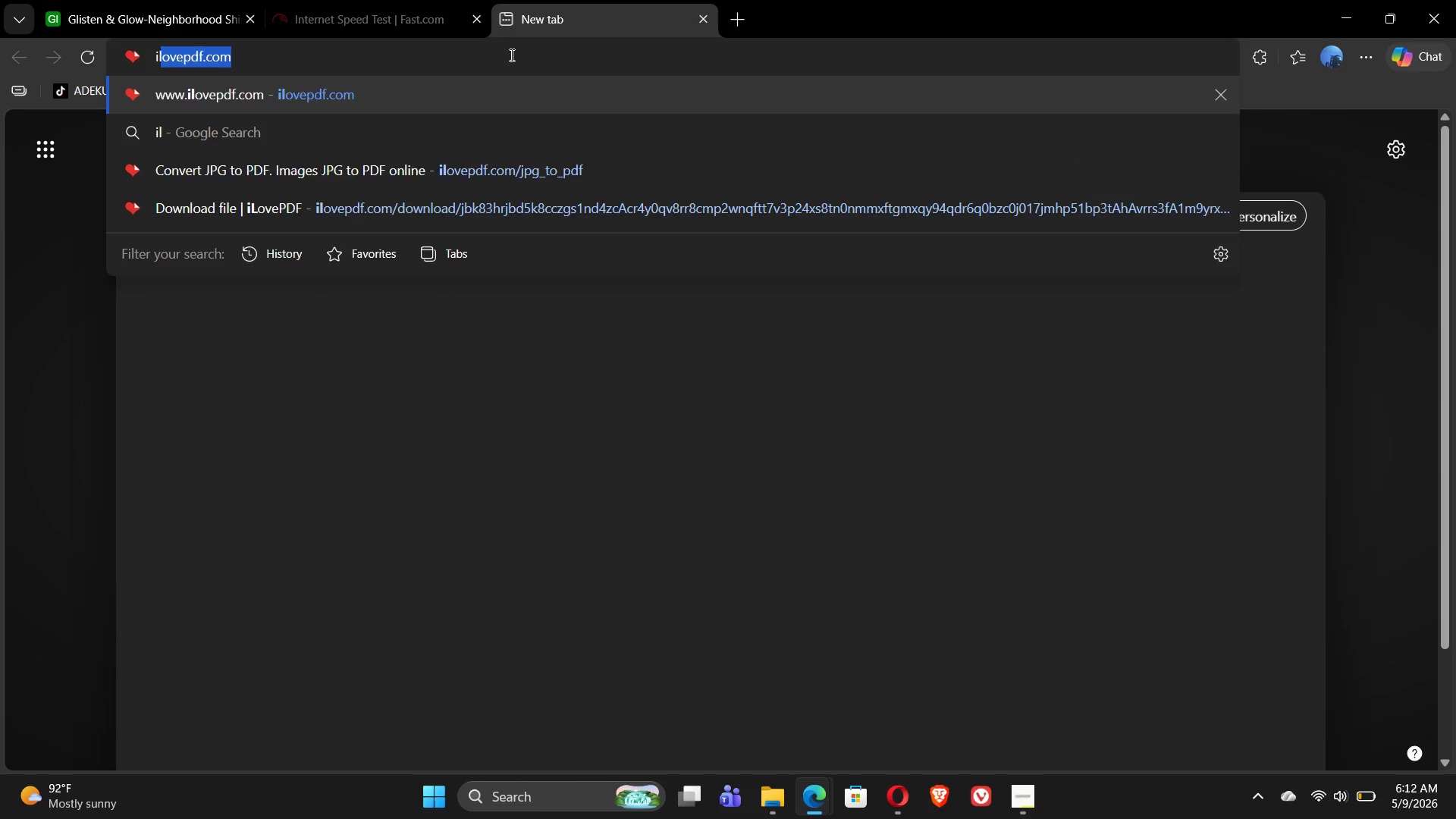 
key(Enter)
 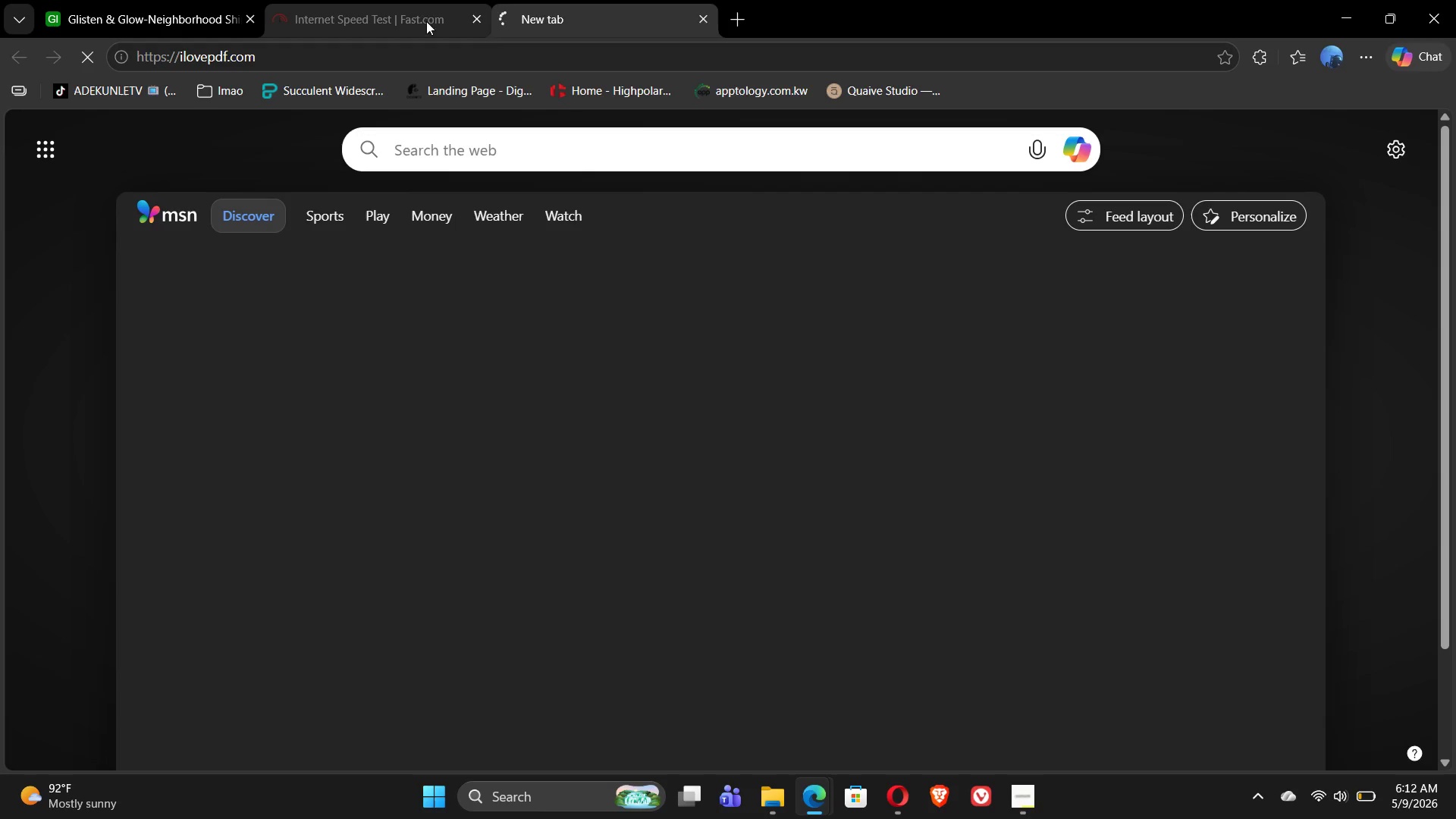 
left_click([411, 17])
 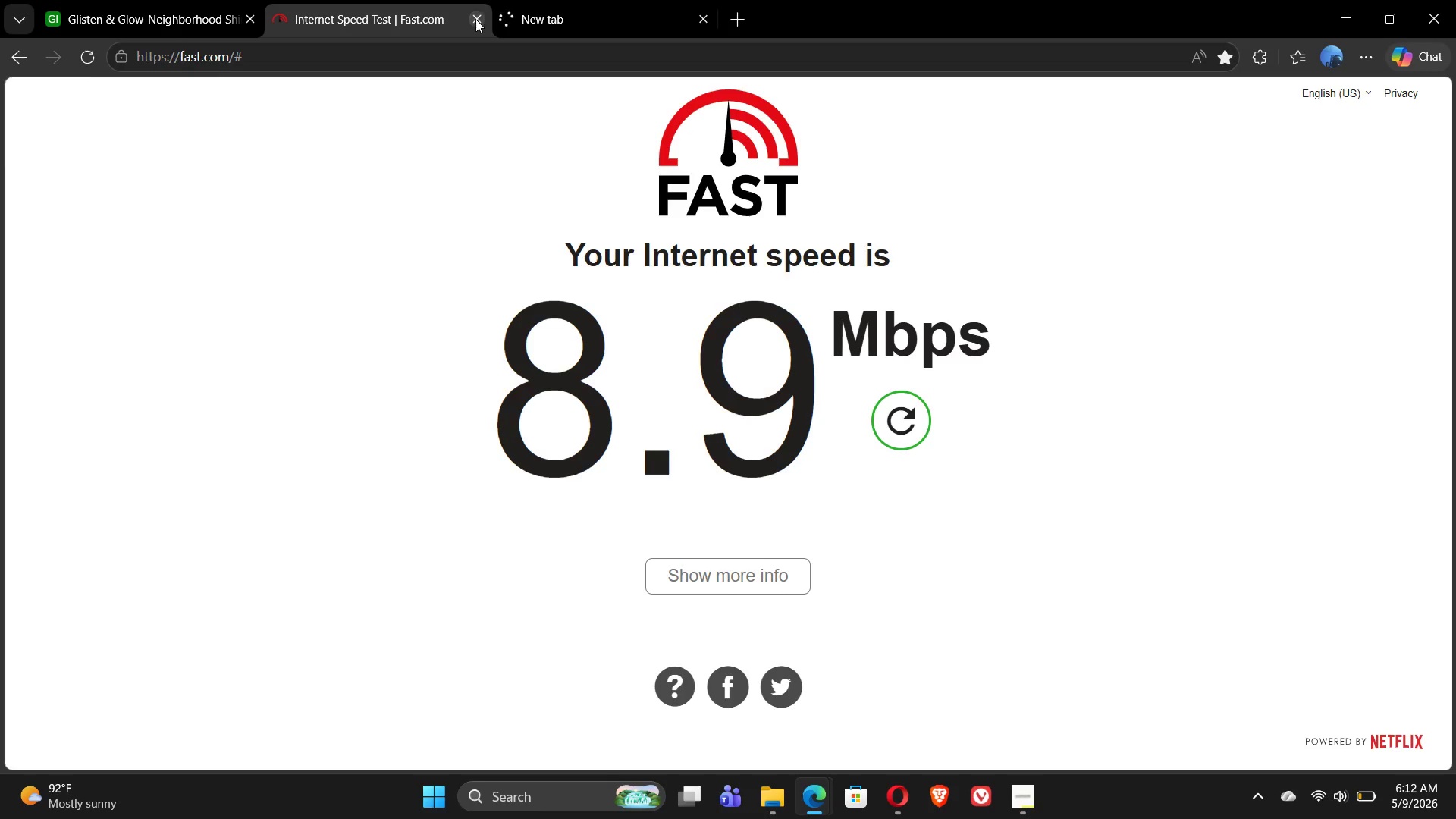 
left_click([479, 20])
 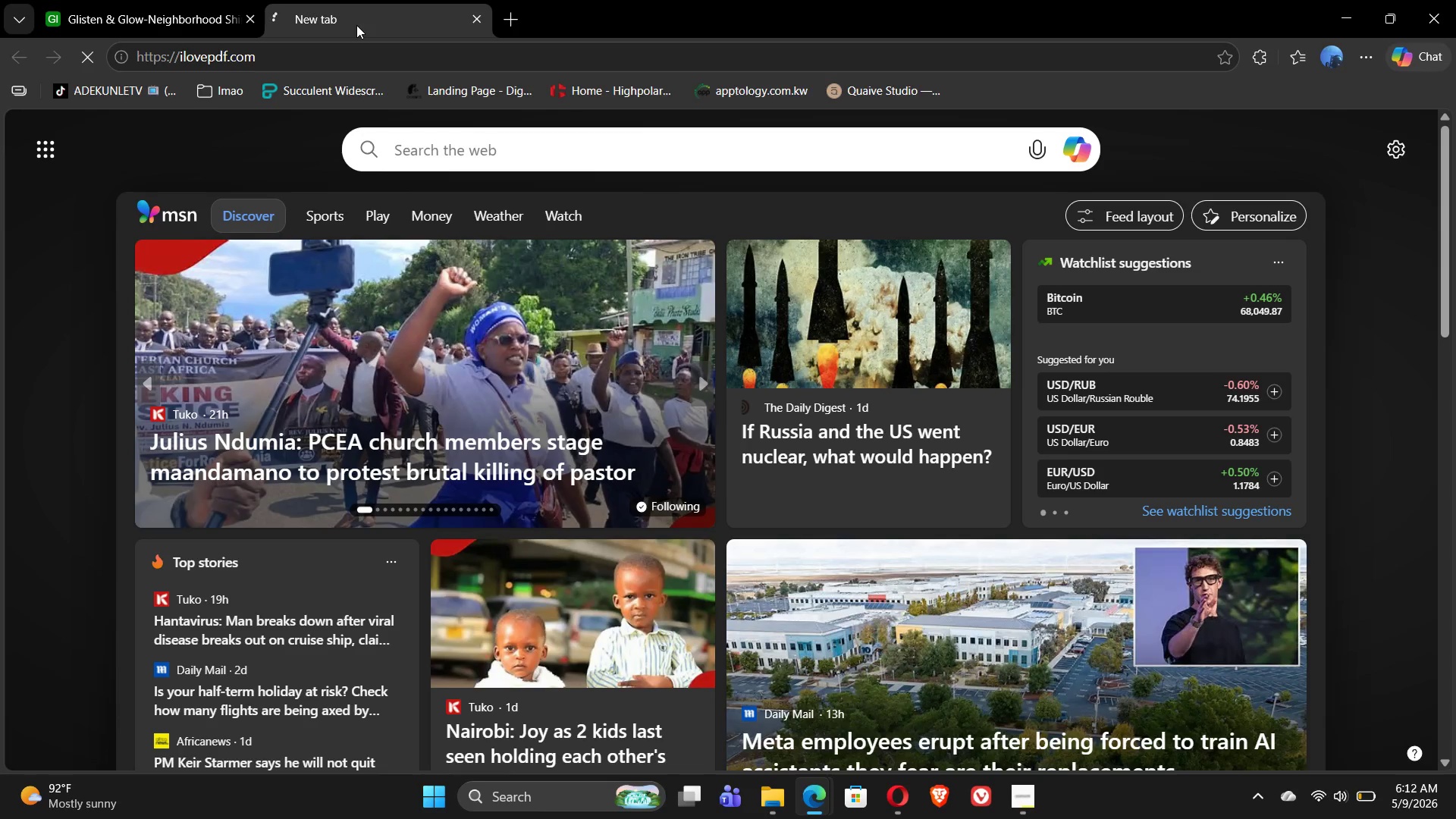 
left_click([133, 11])
 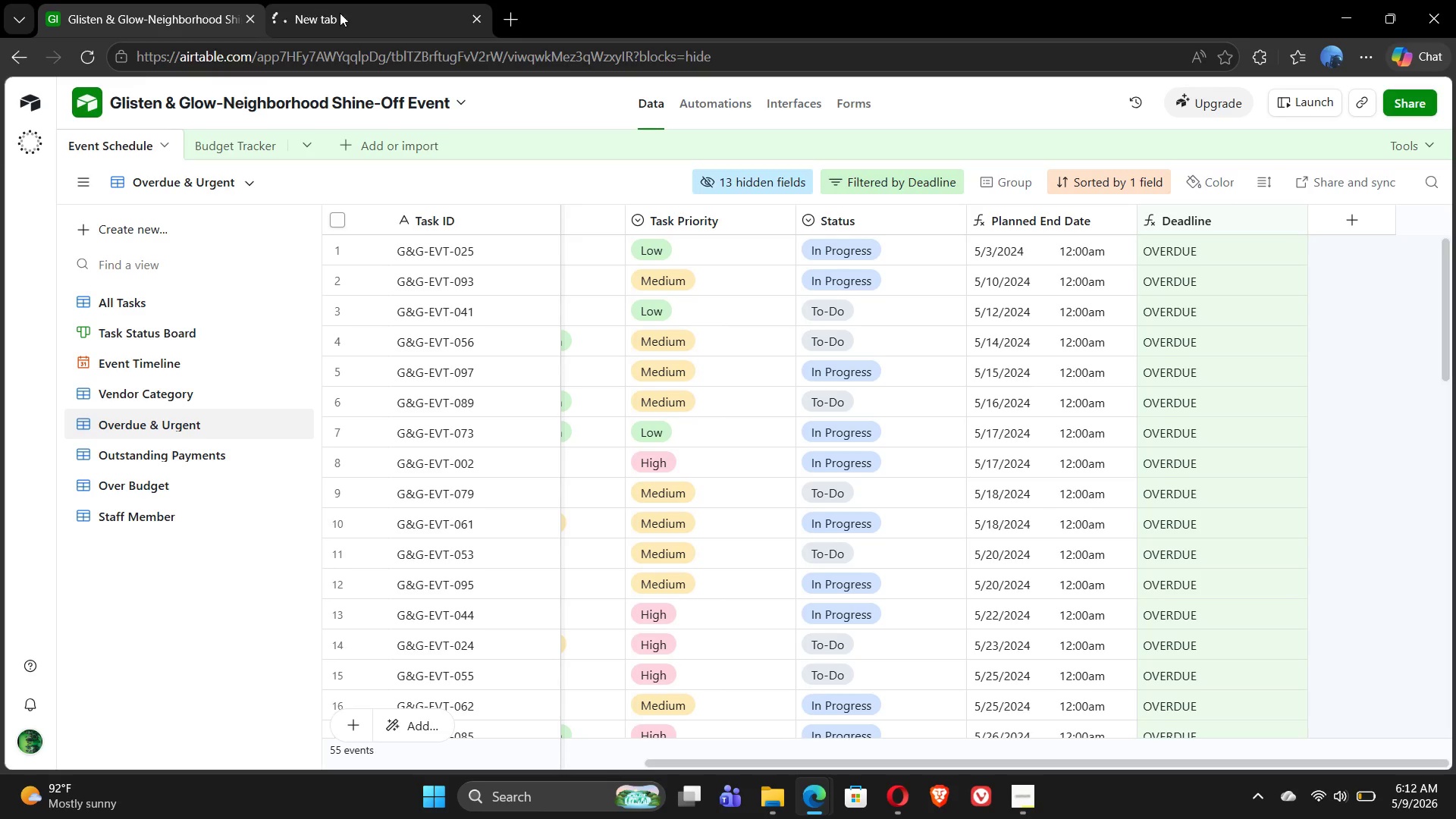 
left_click([345, 14])
 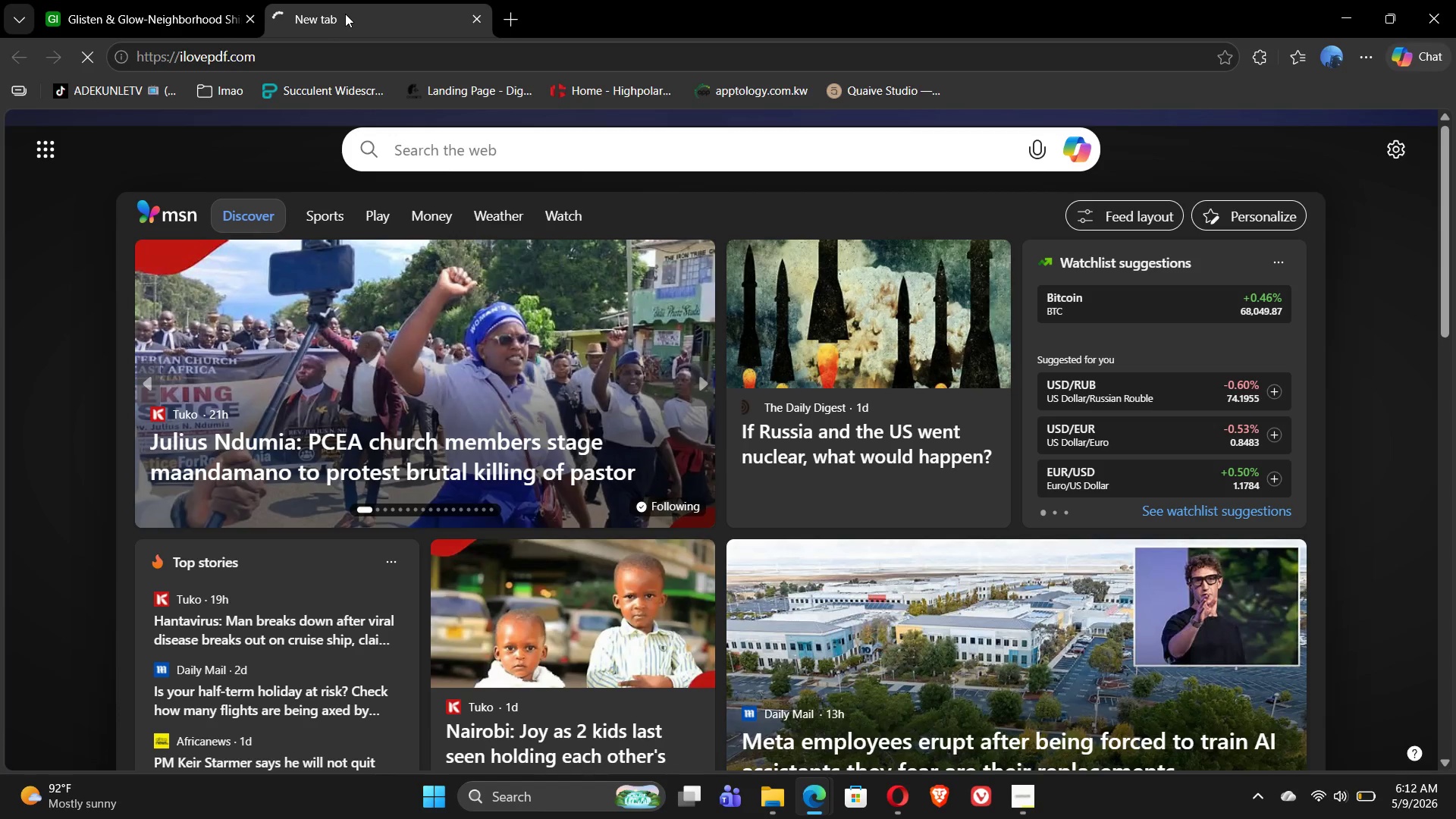 
left_click([172, 20])
 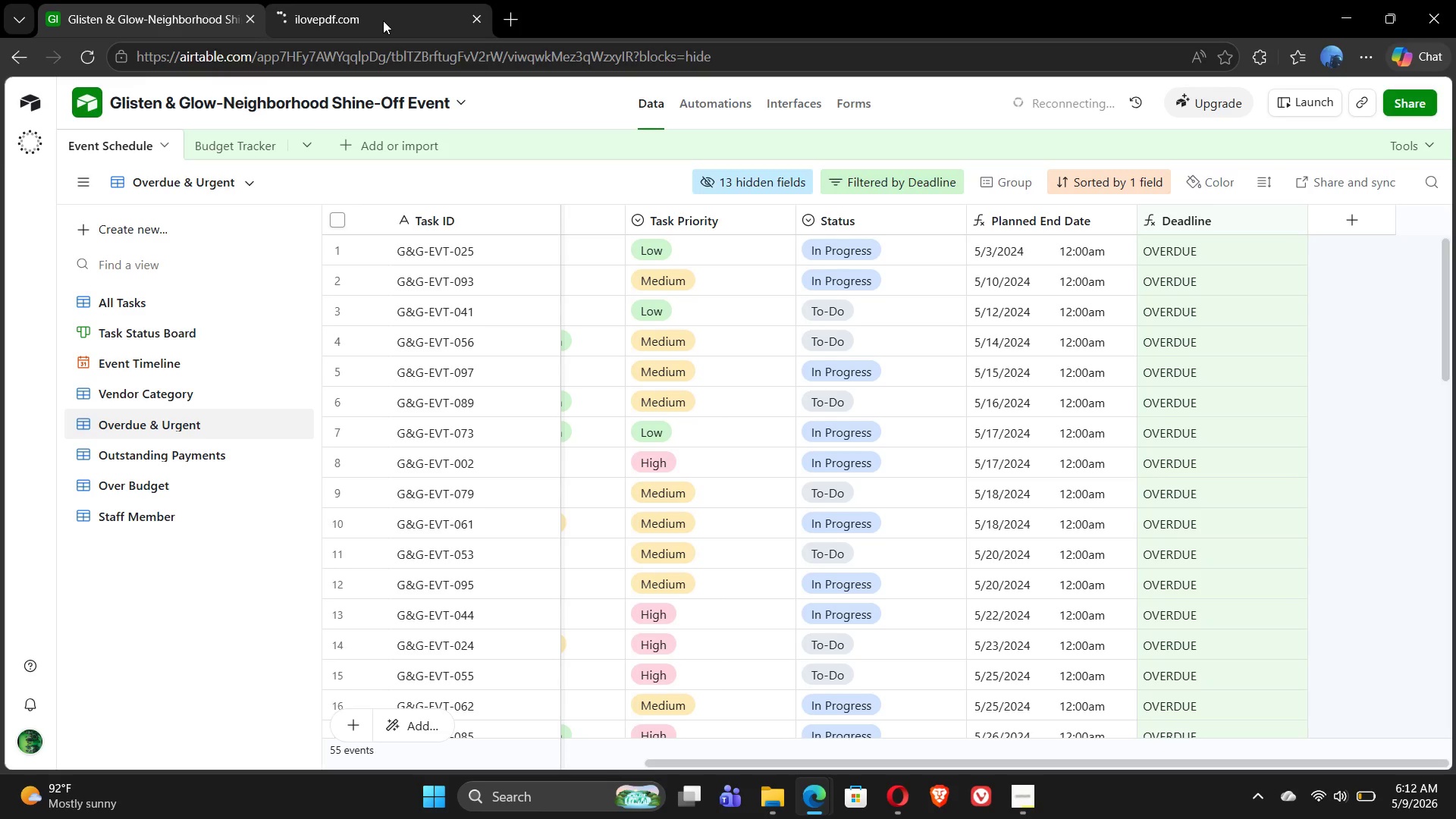 
left_click([383, 20])
 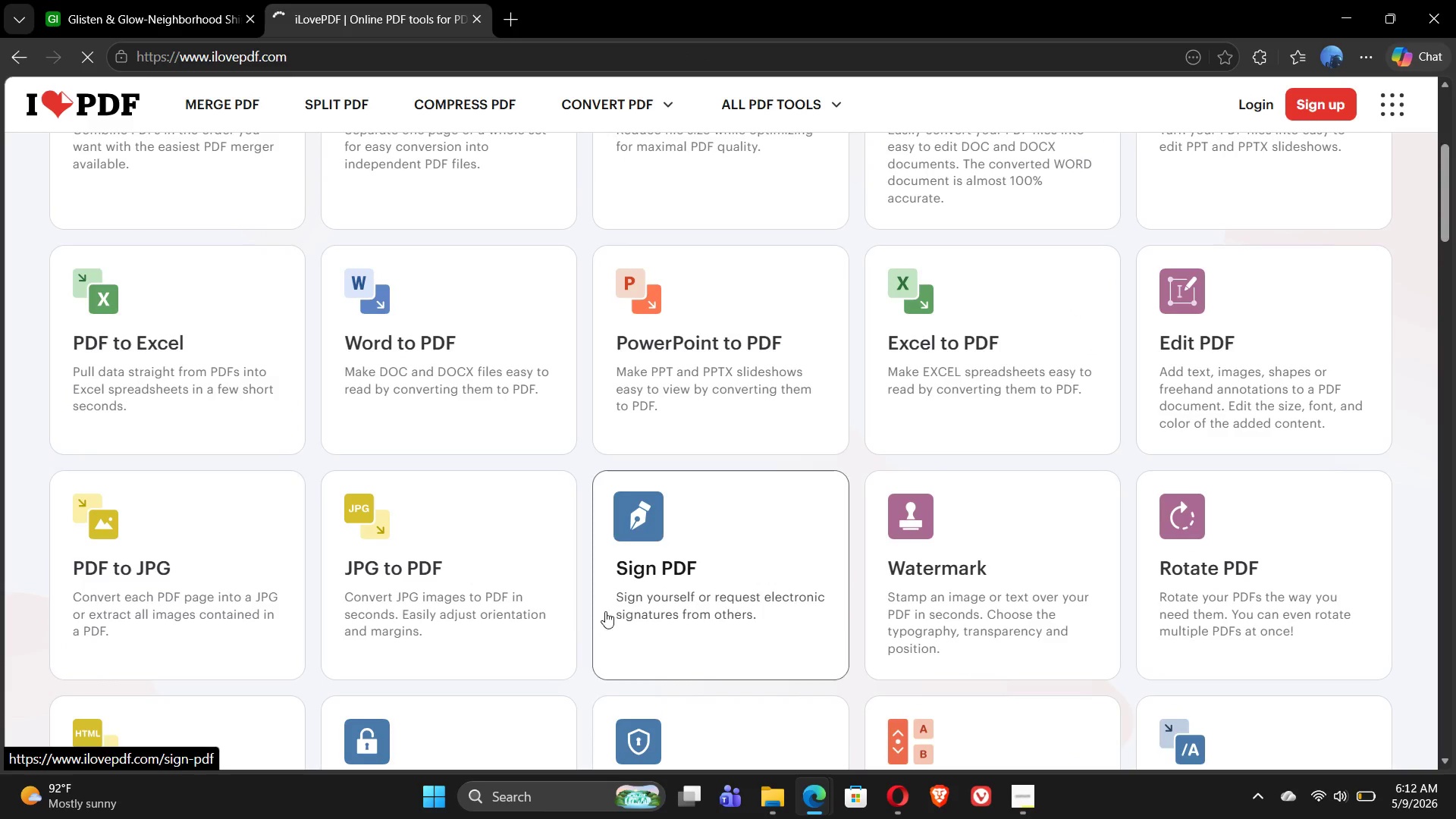 
left_click([447, 577])
 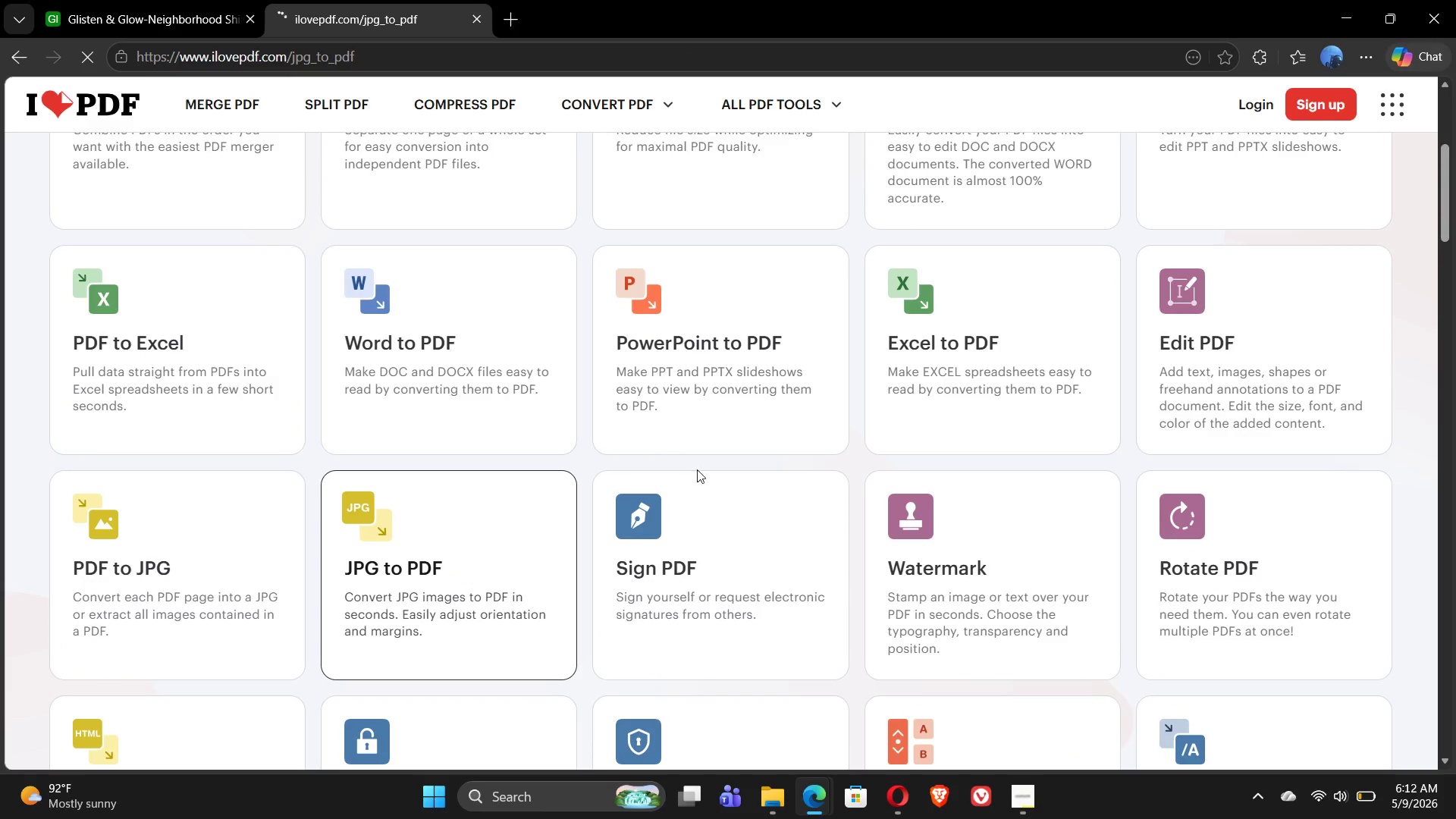 
left_click([743, 321])
 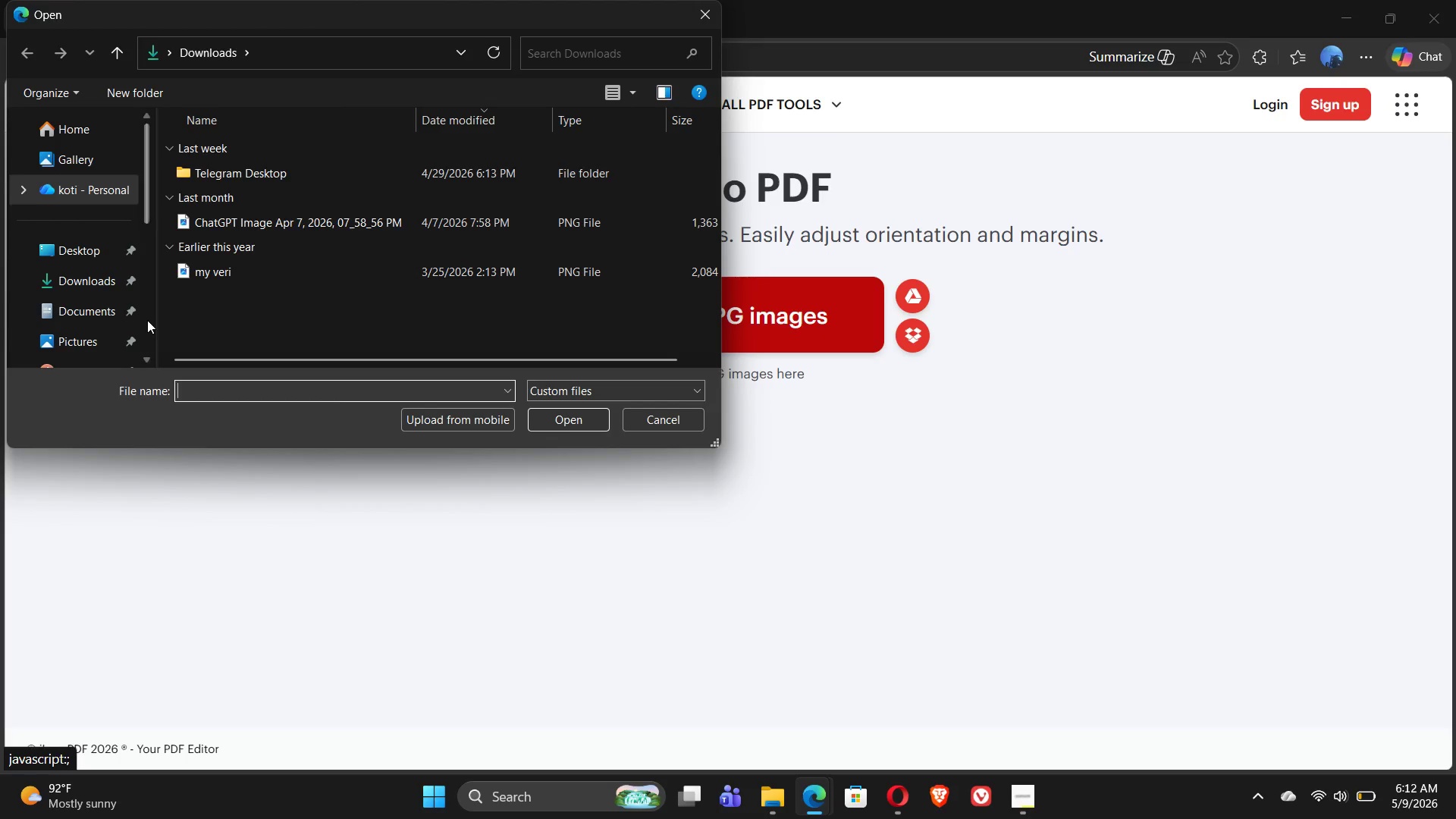 
left_click([80, 340])
 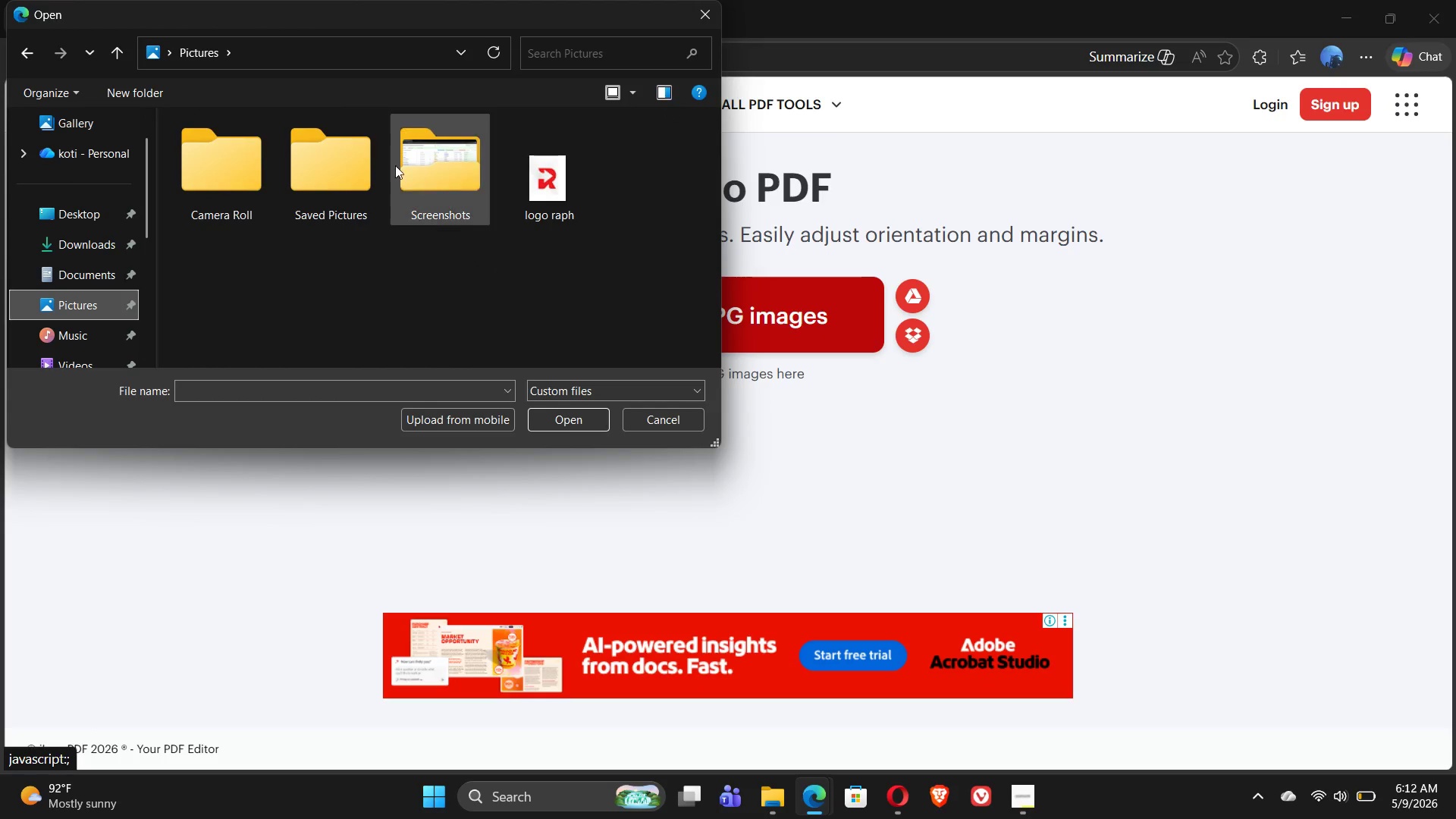 
double_click([412, 167])
 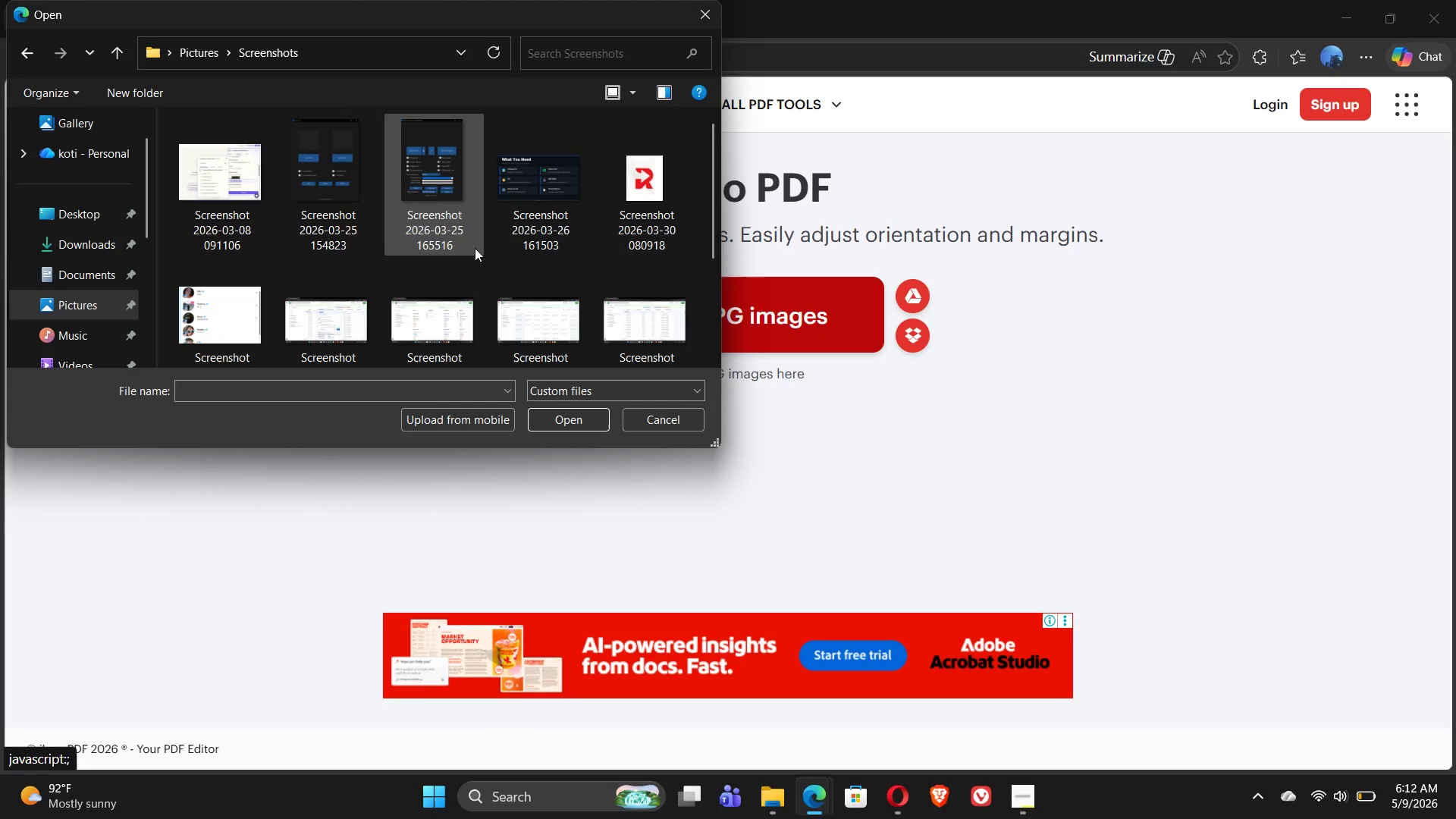 
scroll: coordinate [475, 248], scroll_direction: down, amount: 1.0
 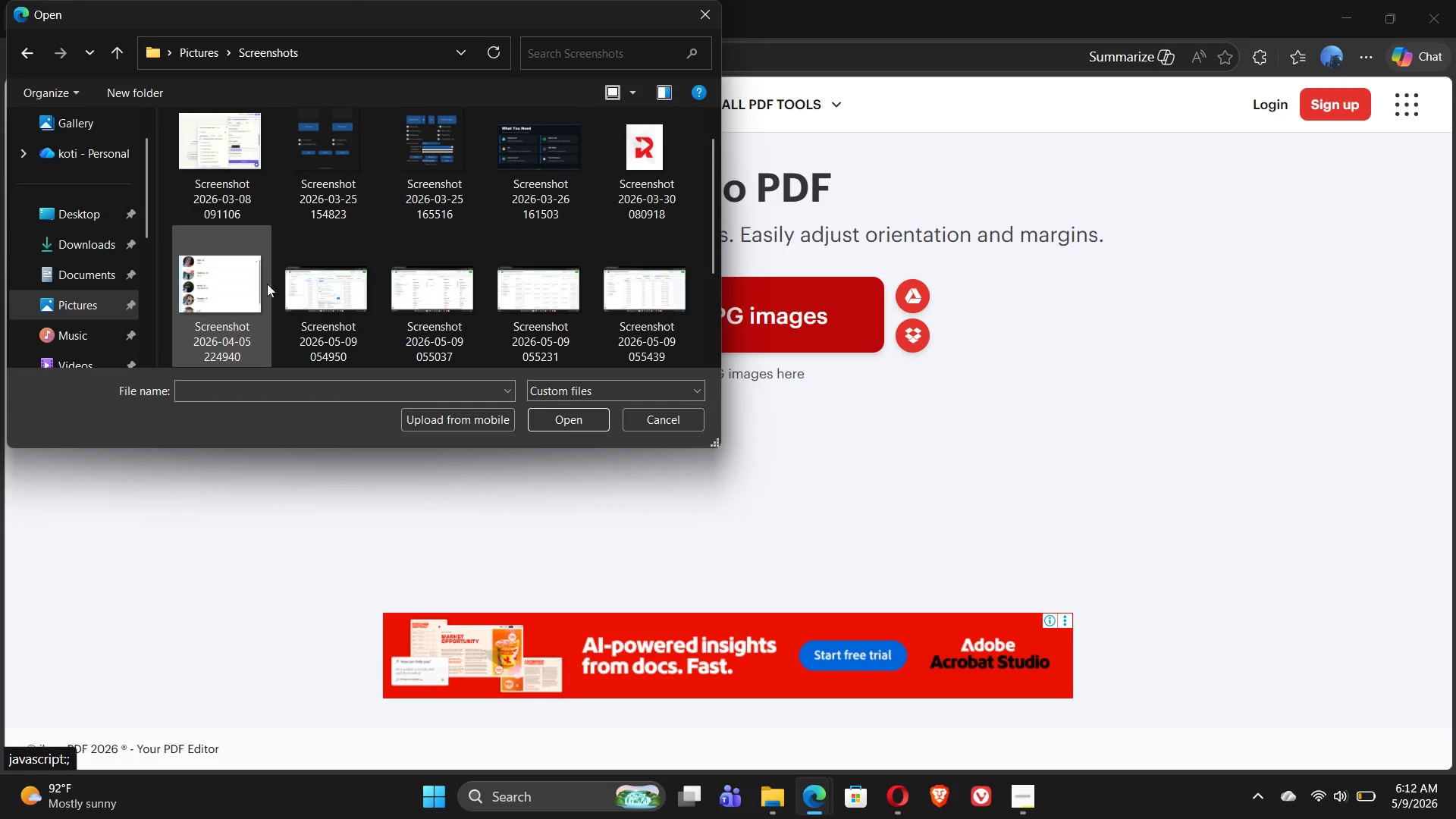 
left_click([354, 283])
 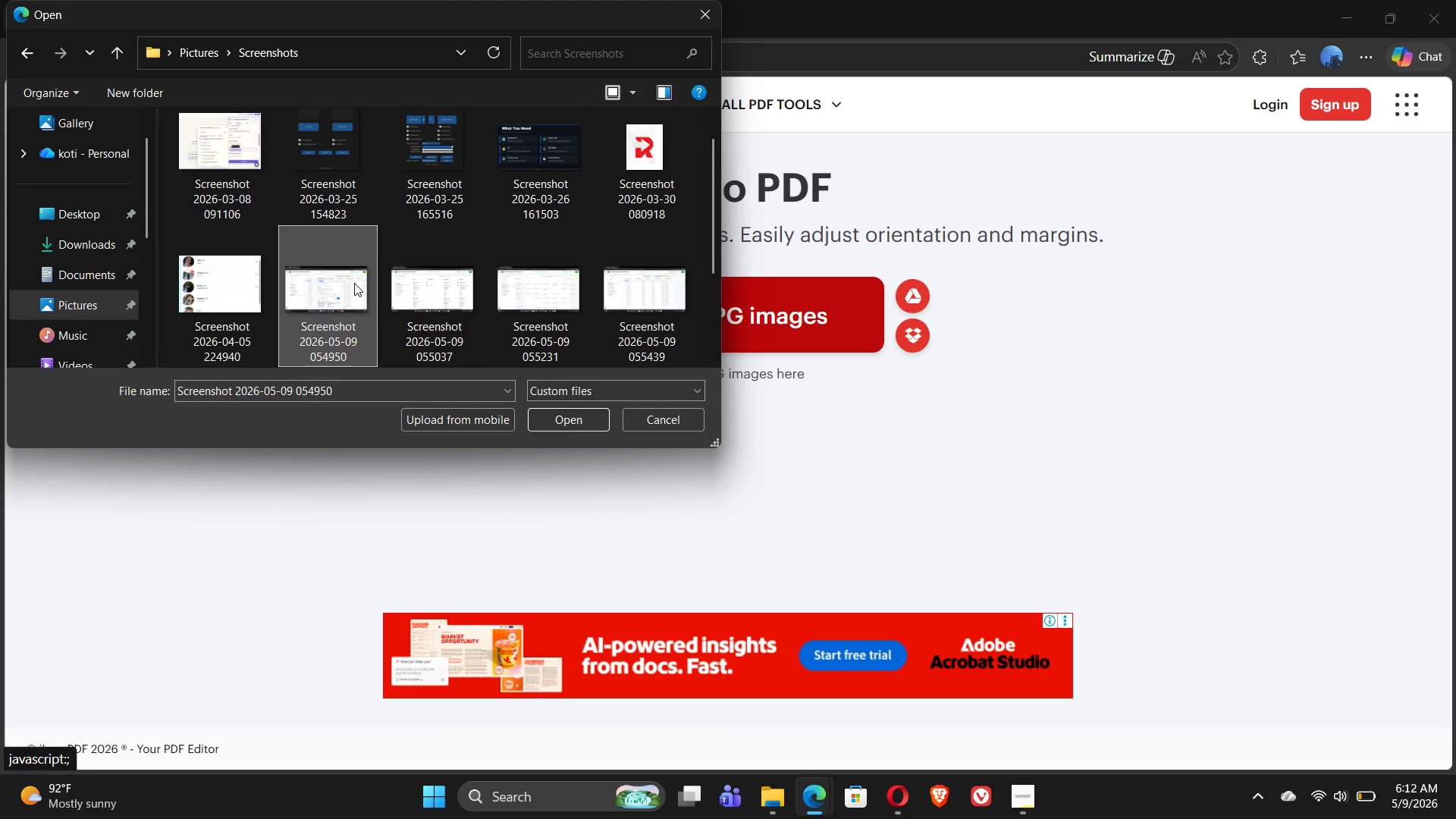 
key(Shift+ArrowDown)
 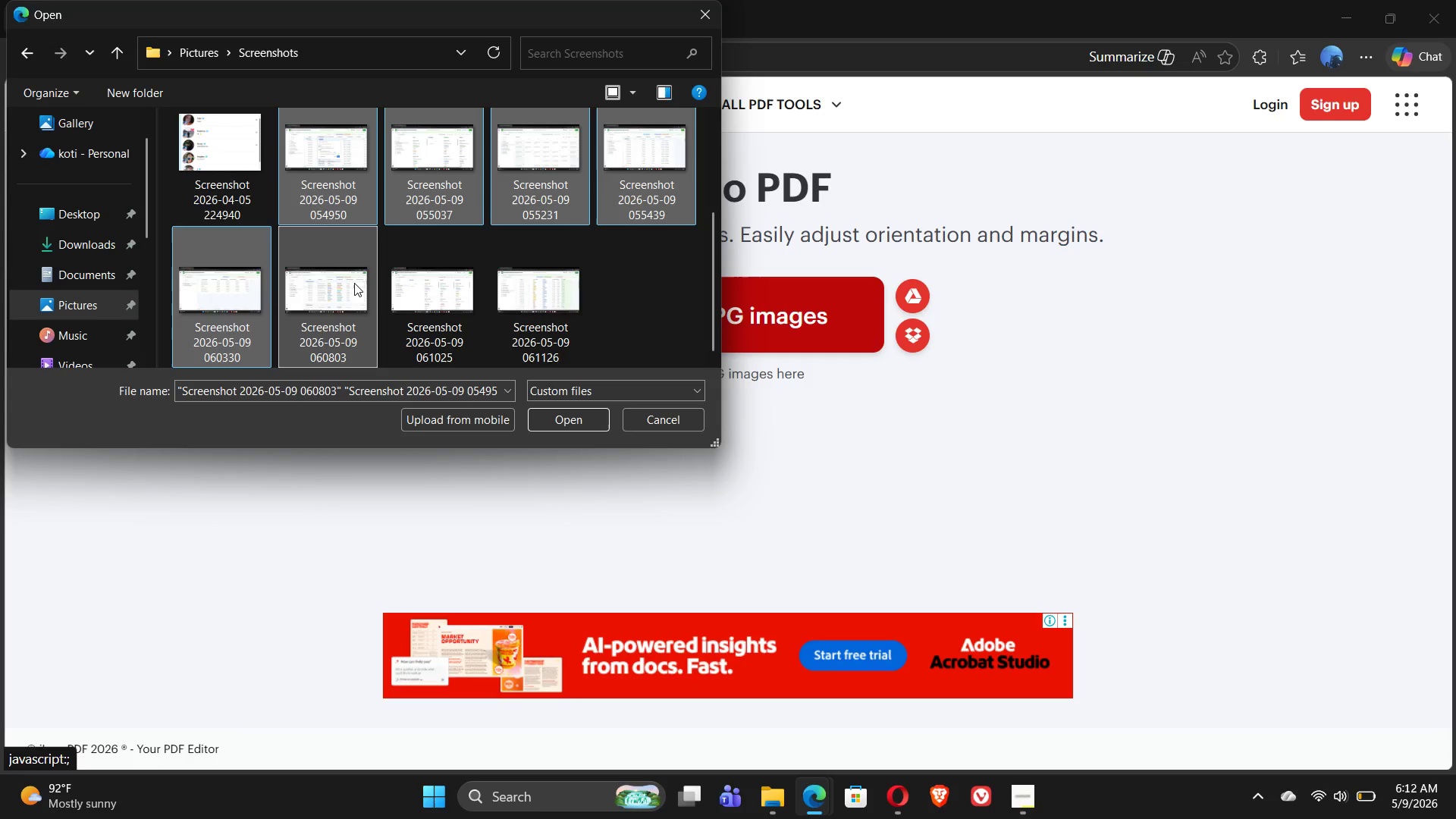 
key(Shift+ArrowDown)
 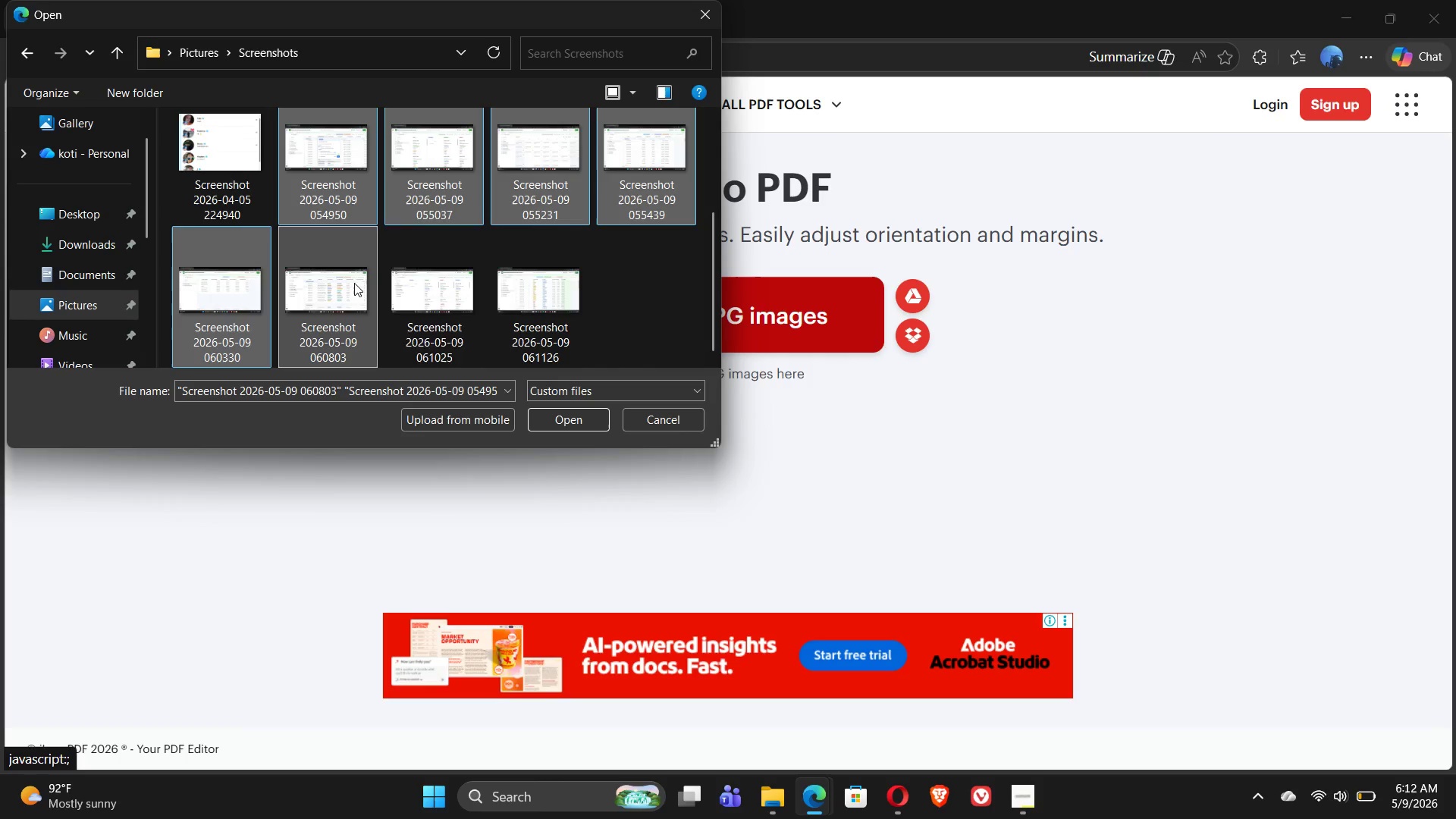 
key(Shift+ArrowRight)
 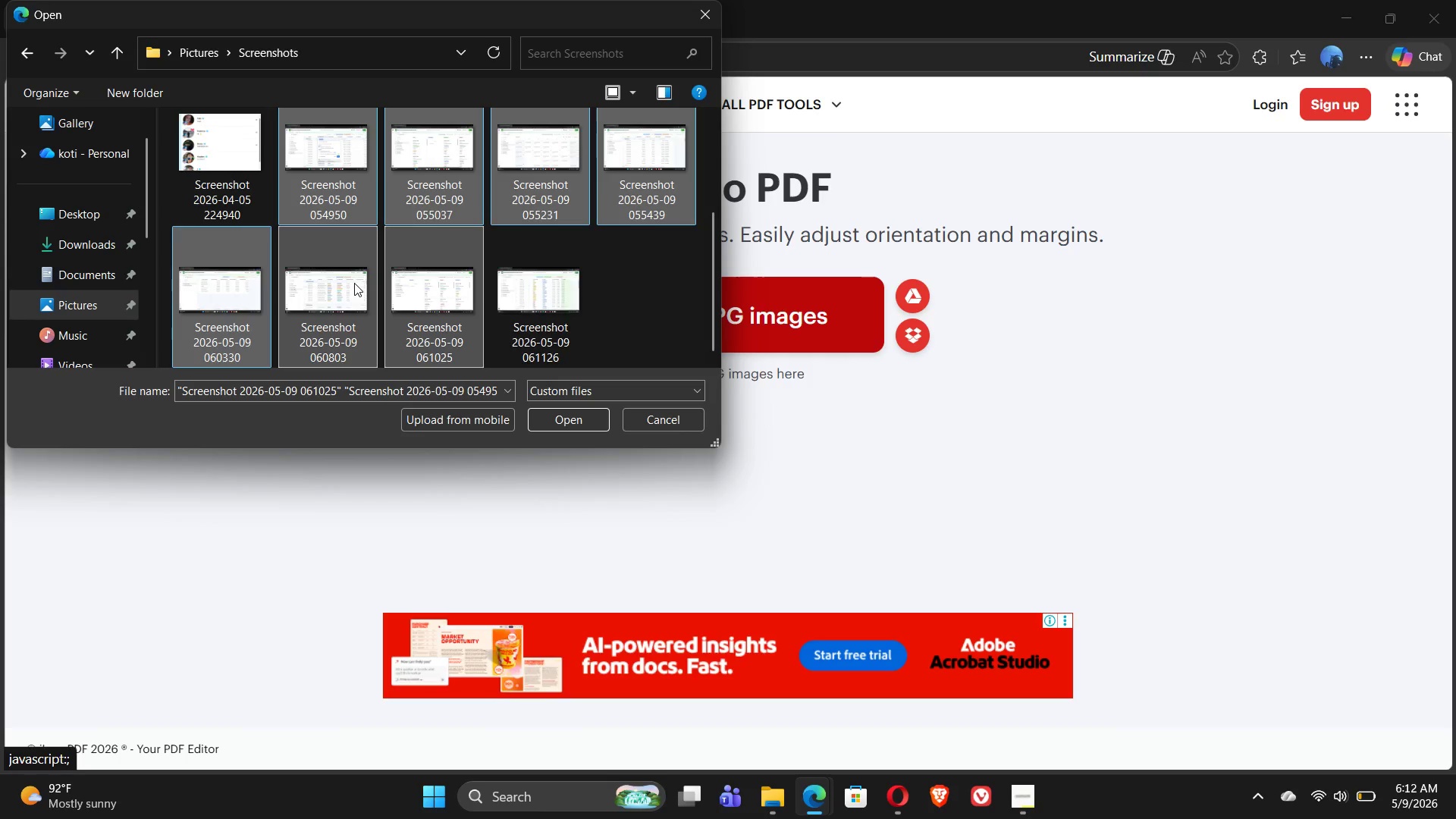 
key(Shift+ArrowRight)
 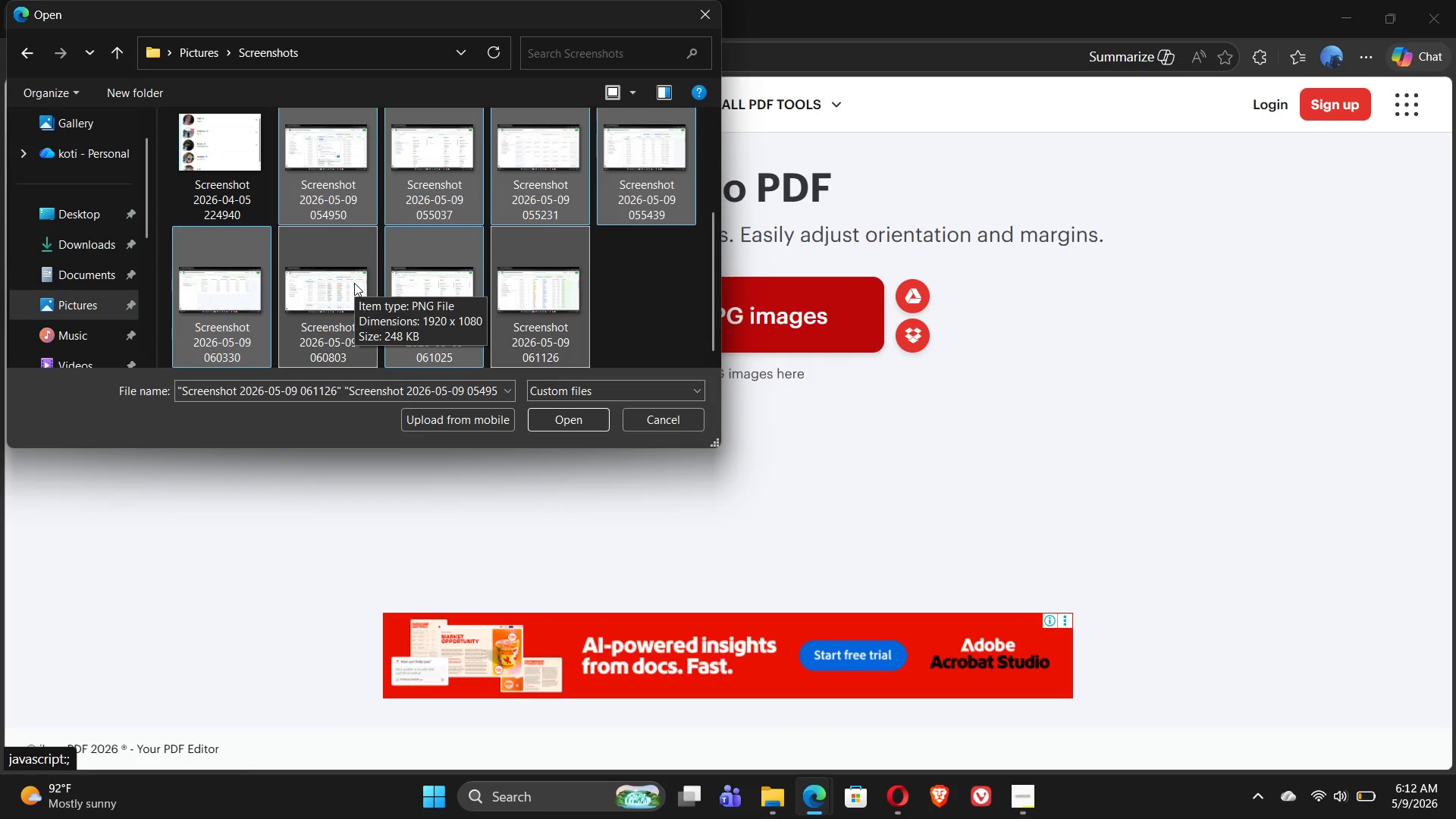 
wait(5.22)
 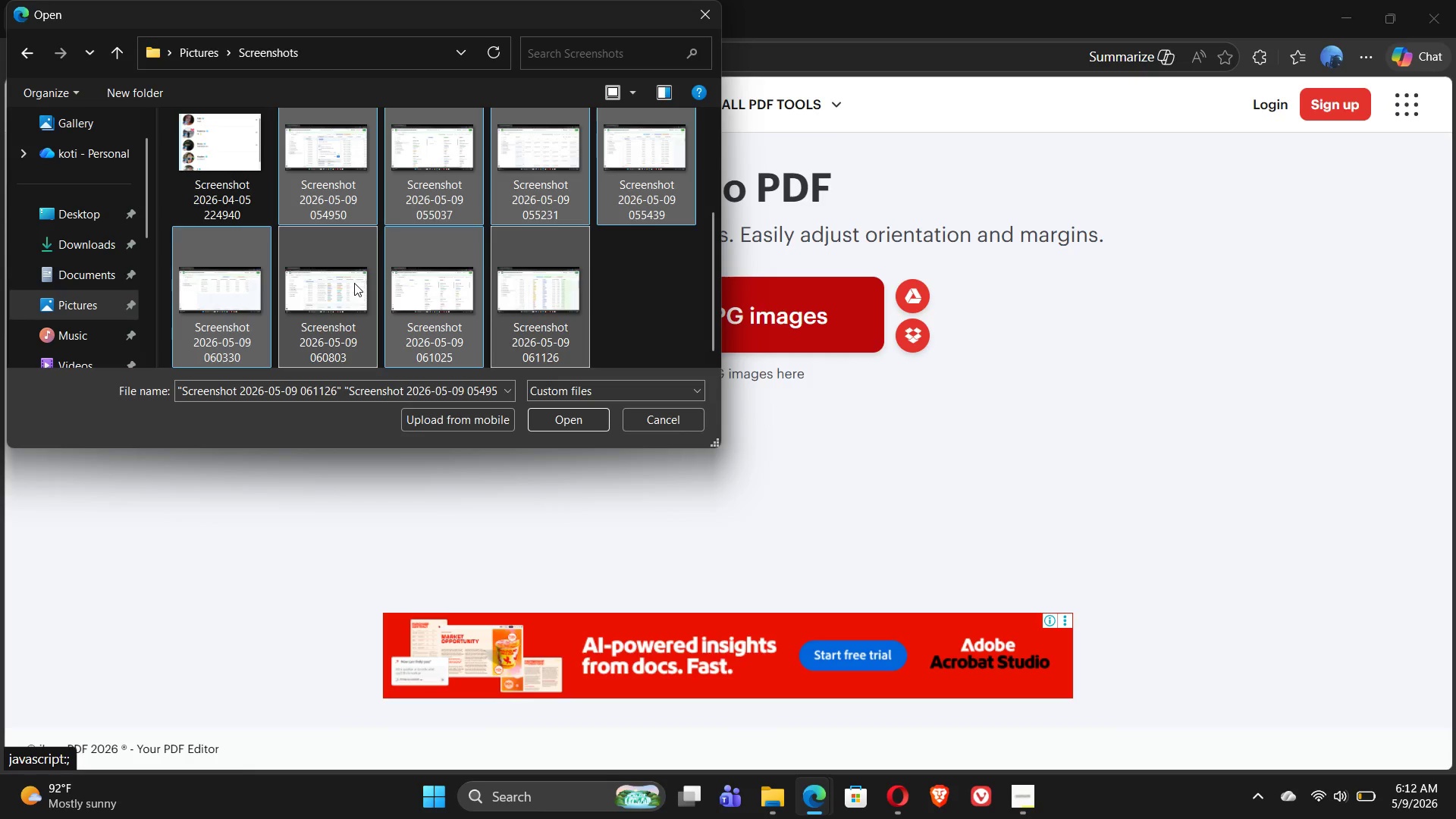 
left_click([579, 424])
 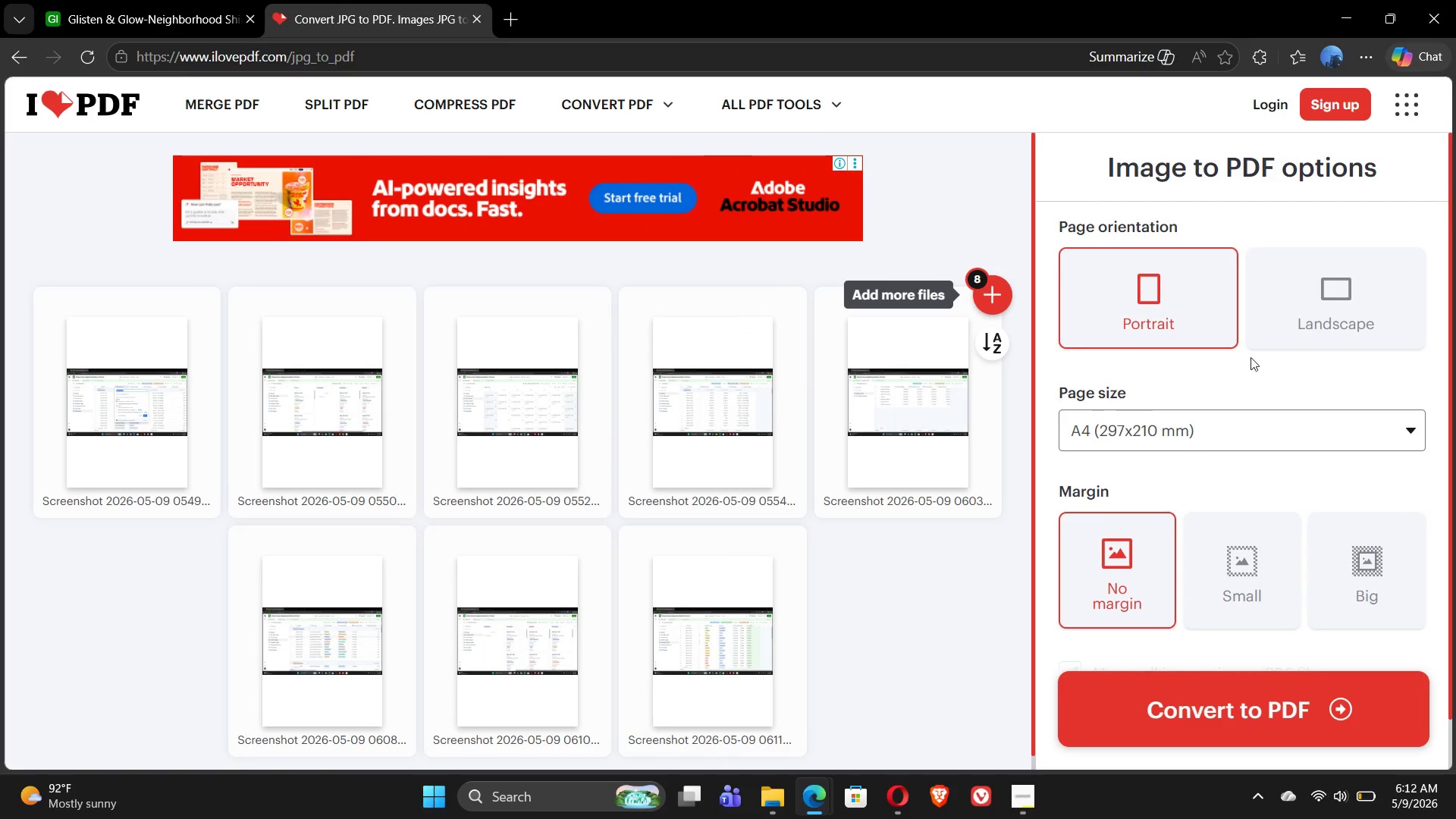 
left_click([1348, 312])
 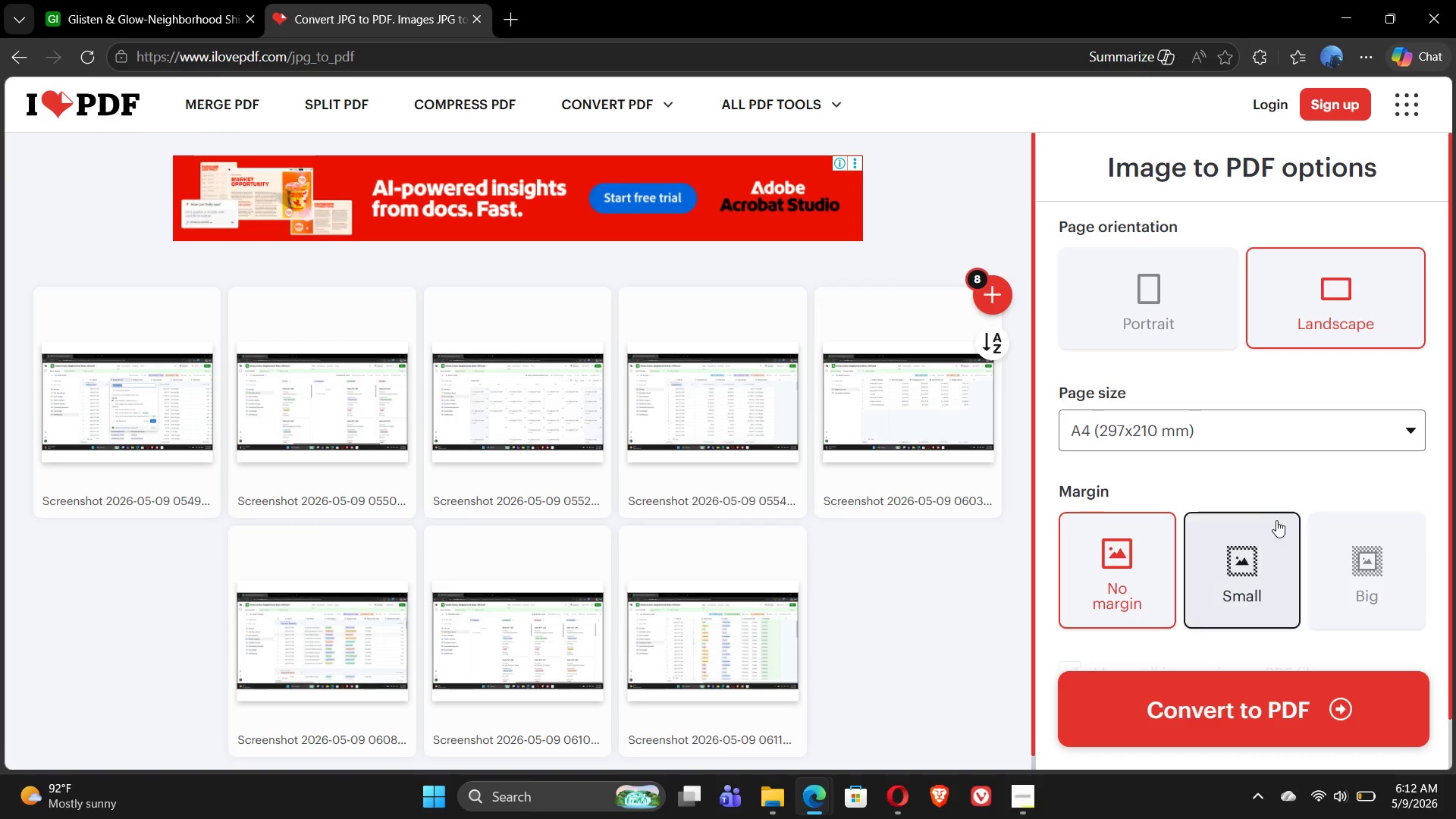 
left_click([1275, 522])
 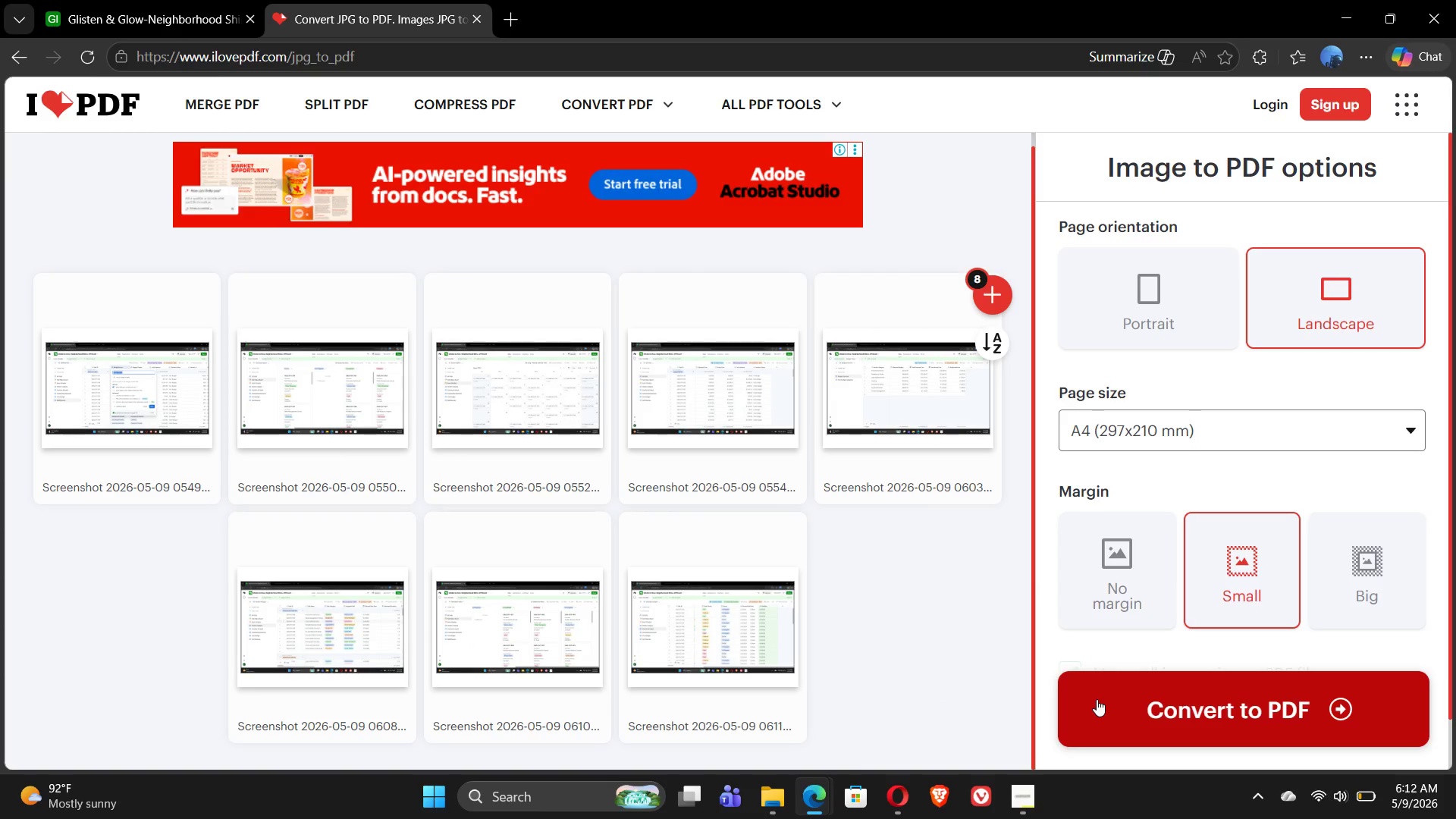 
wait(9.89)
 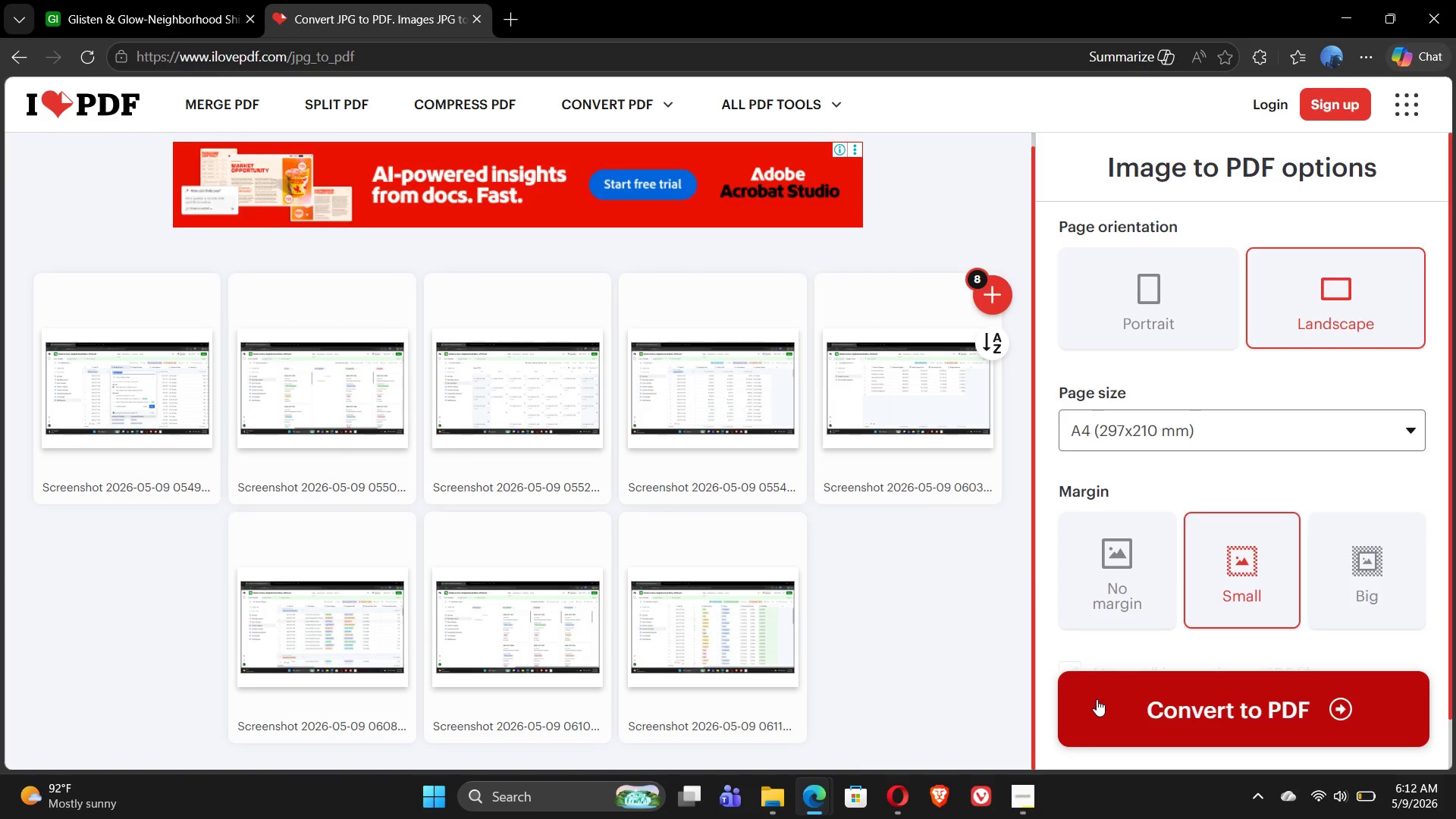 
left_click([1200, 724])
 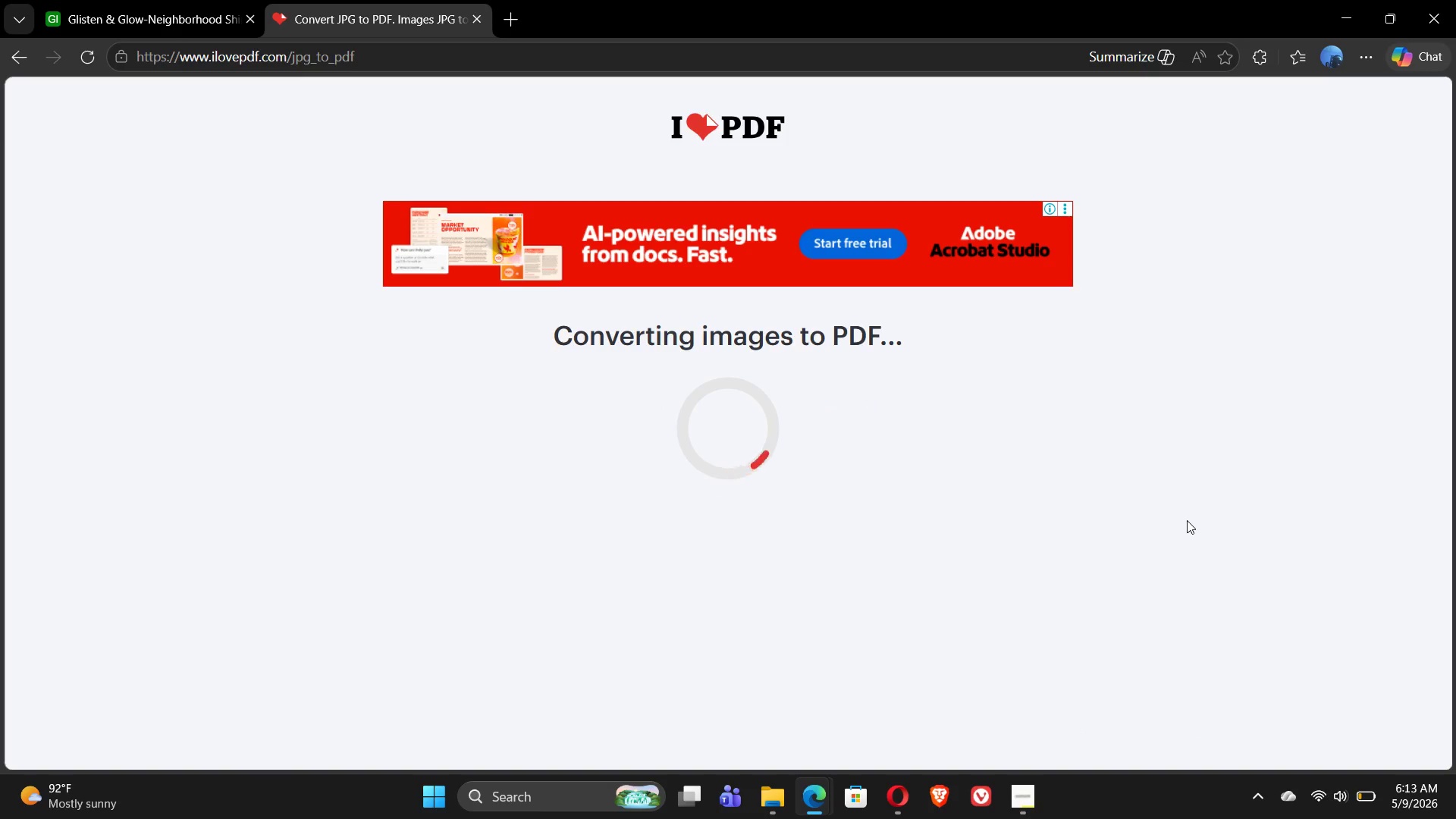 
wait(14.5)
 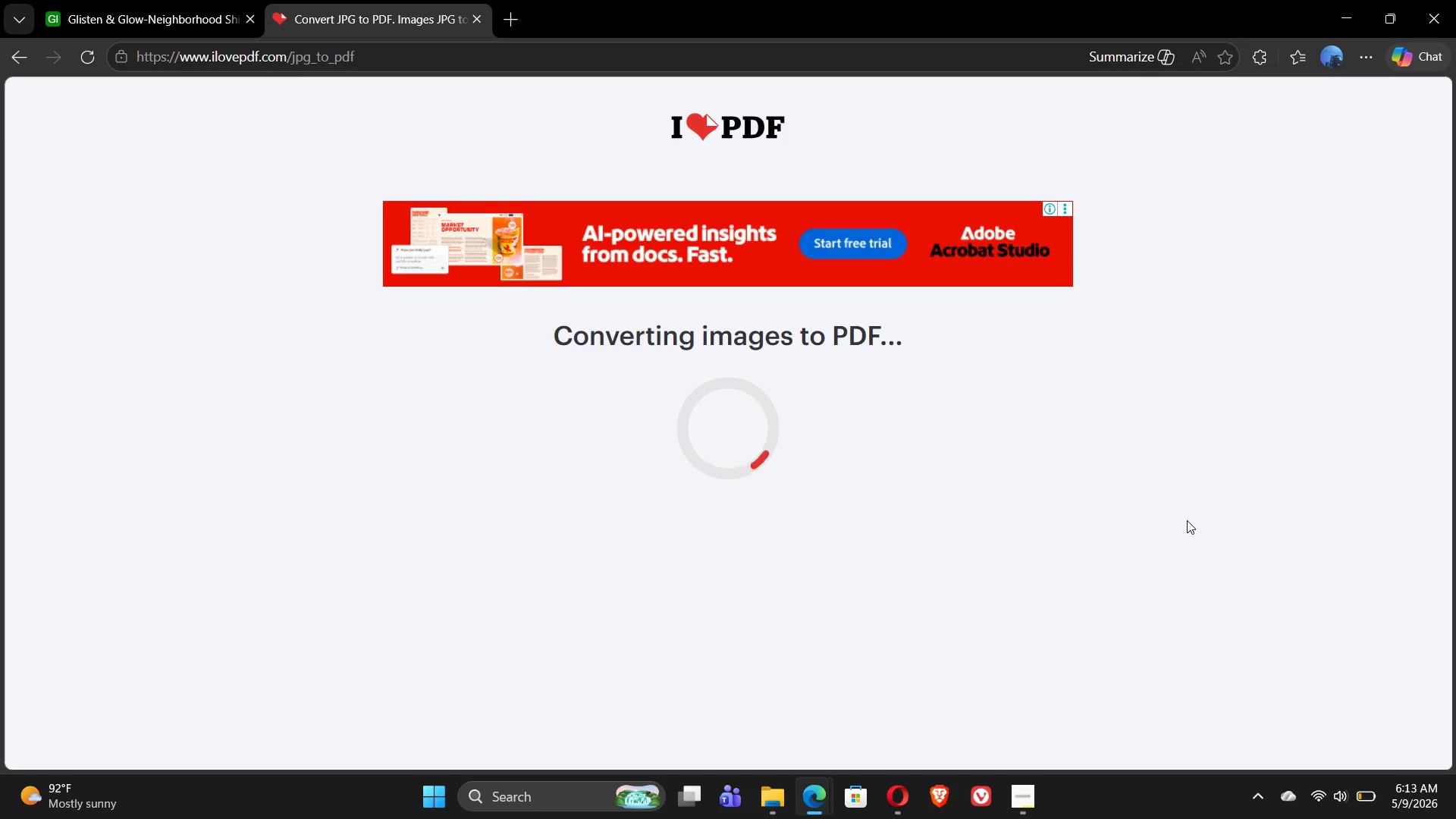 
left_click([1363, 53])
 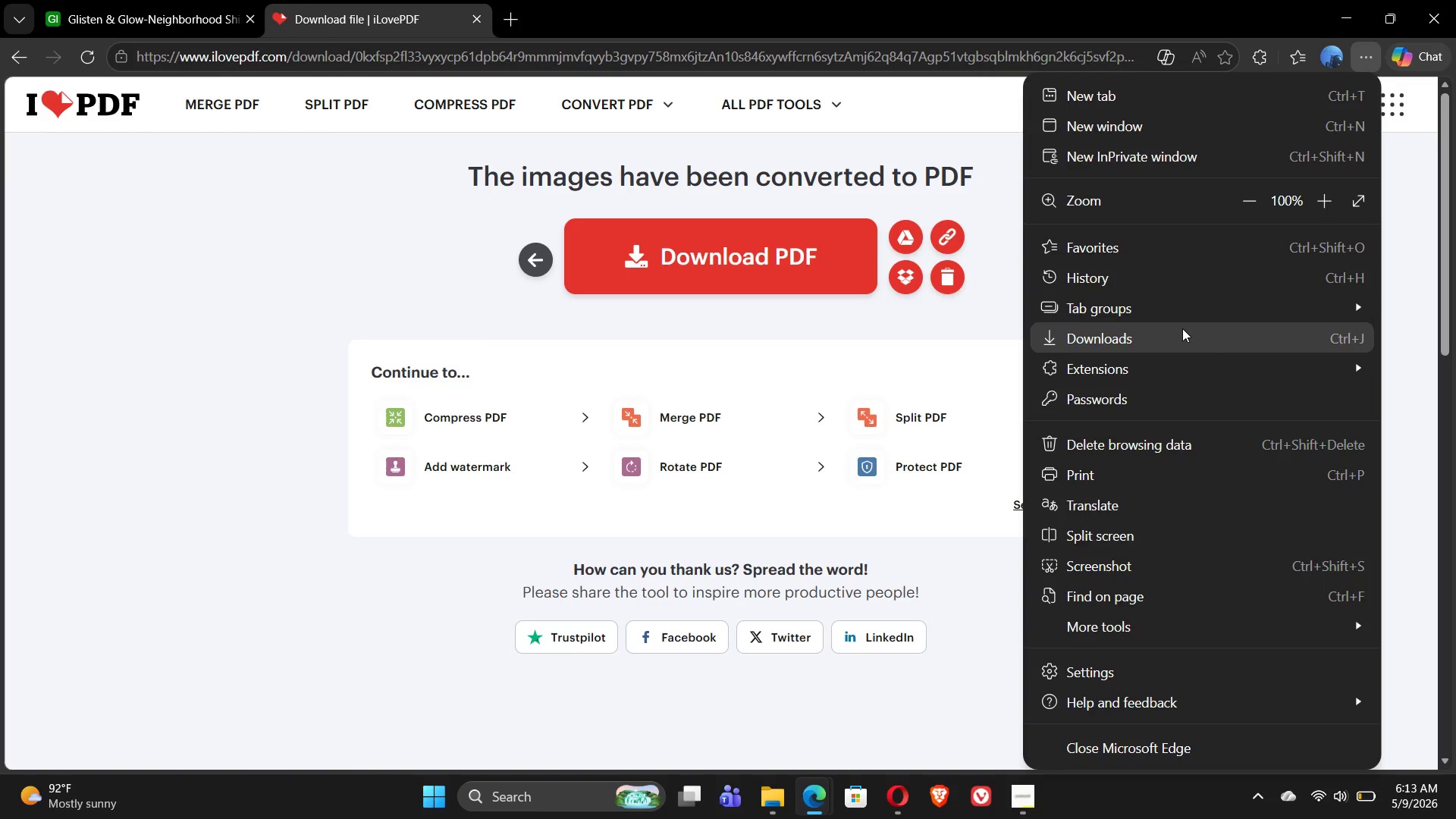 
left_click([1182, 330])
 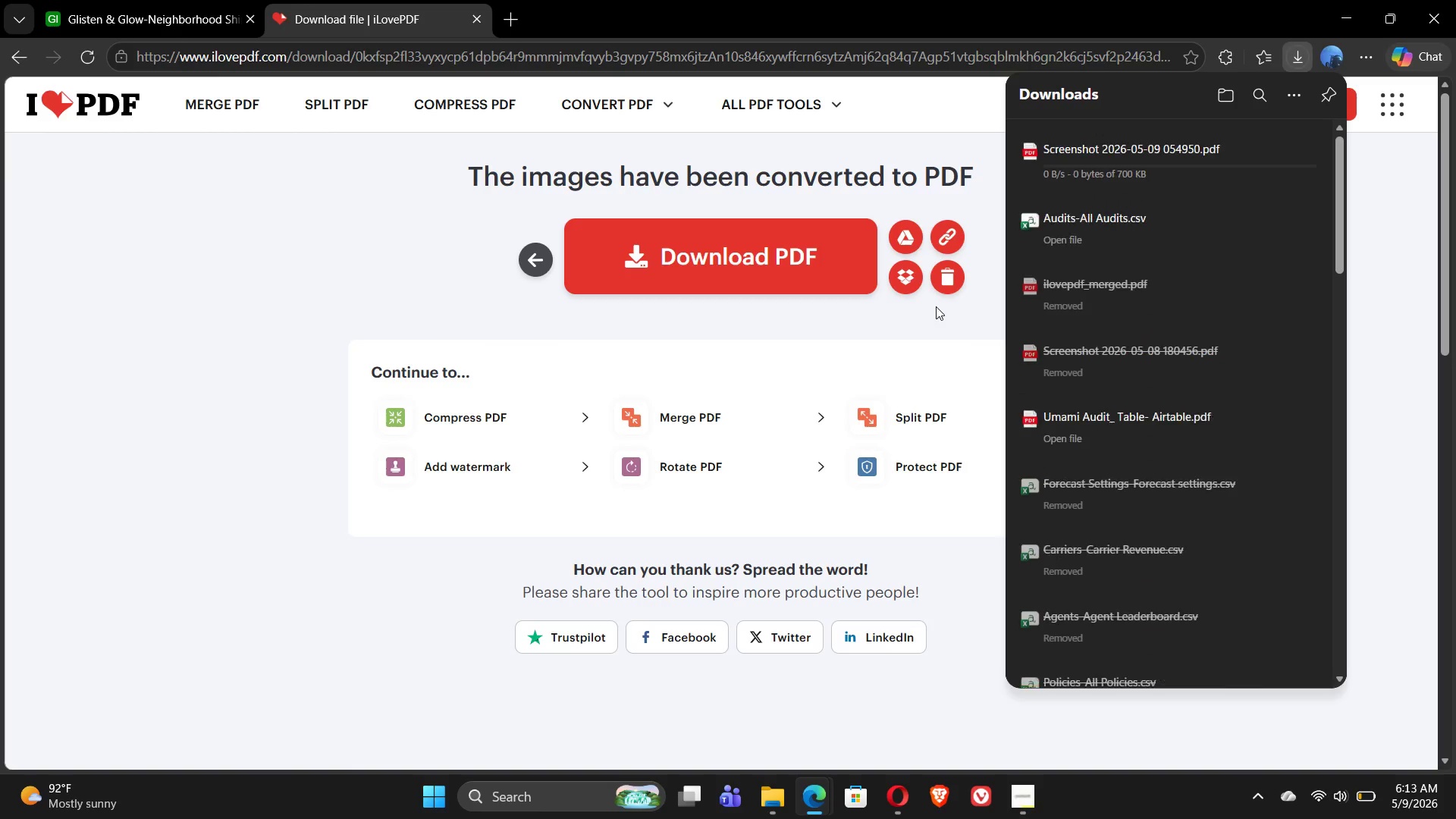 
left_click([774, 274])
 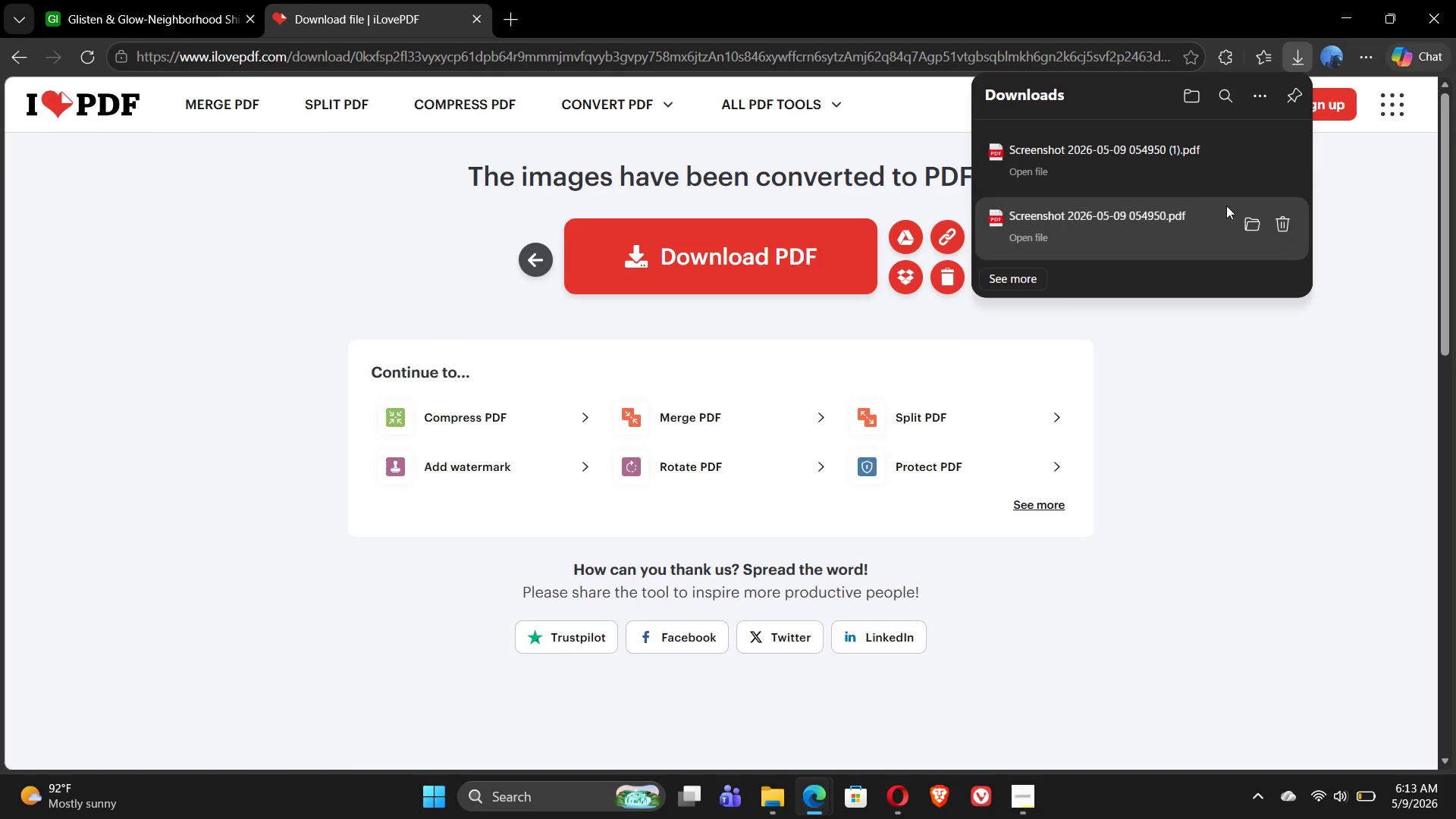 
left_click([1279, 220])
 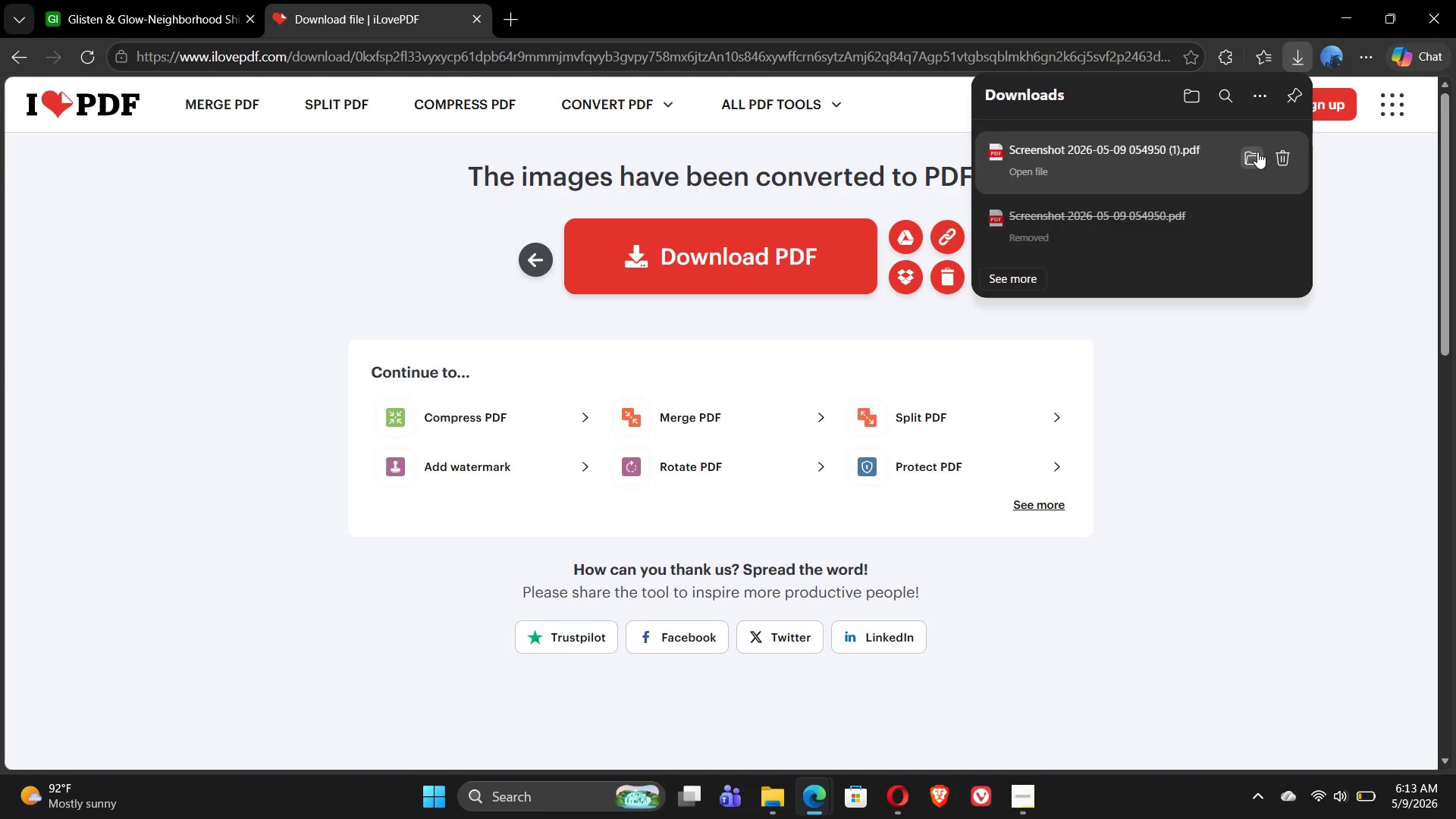 
left_click([1257, 155])
 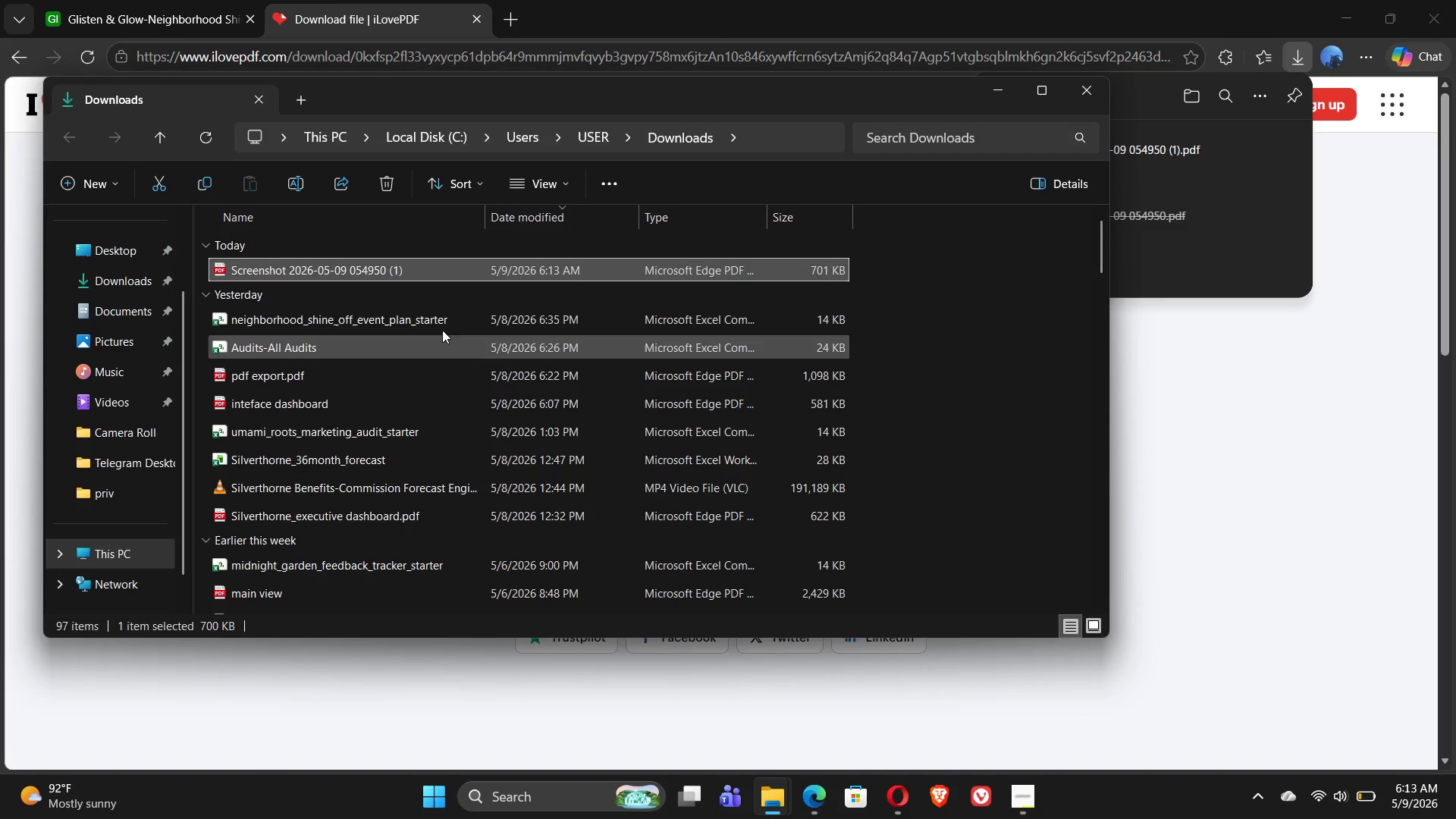 
wait(5.53)
 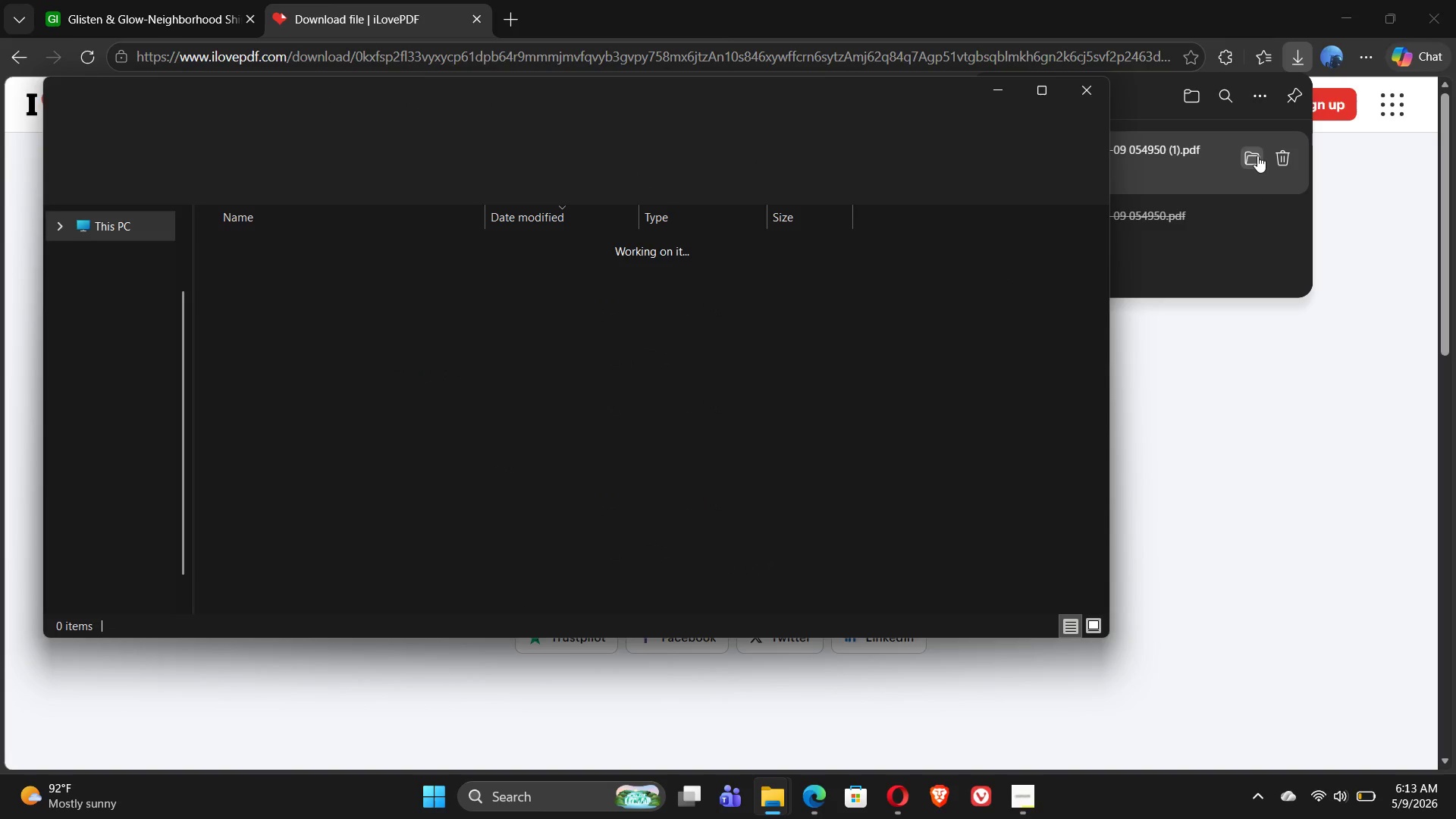 
left_click([297, 187])
 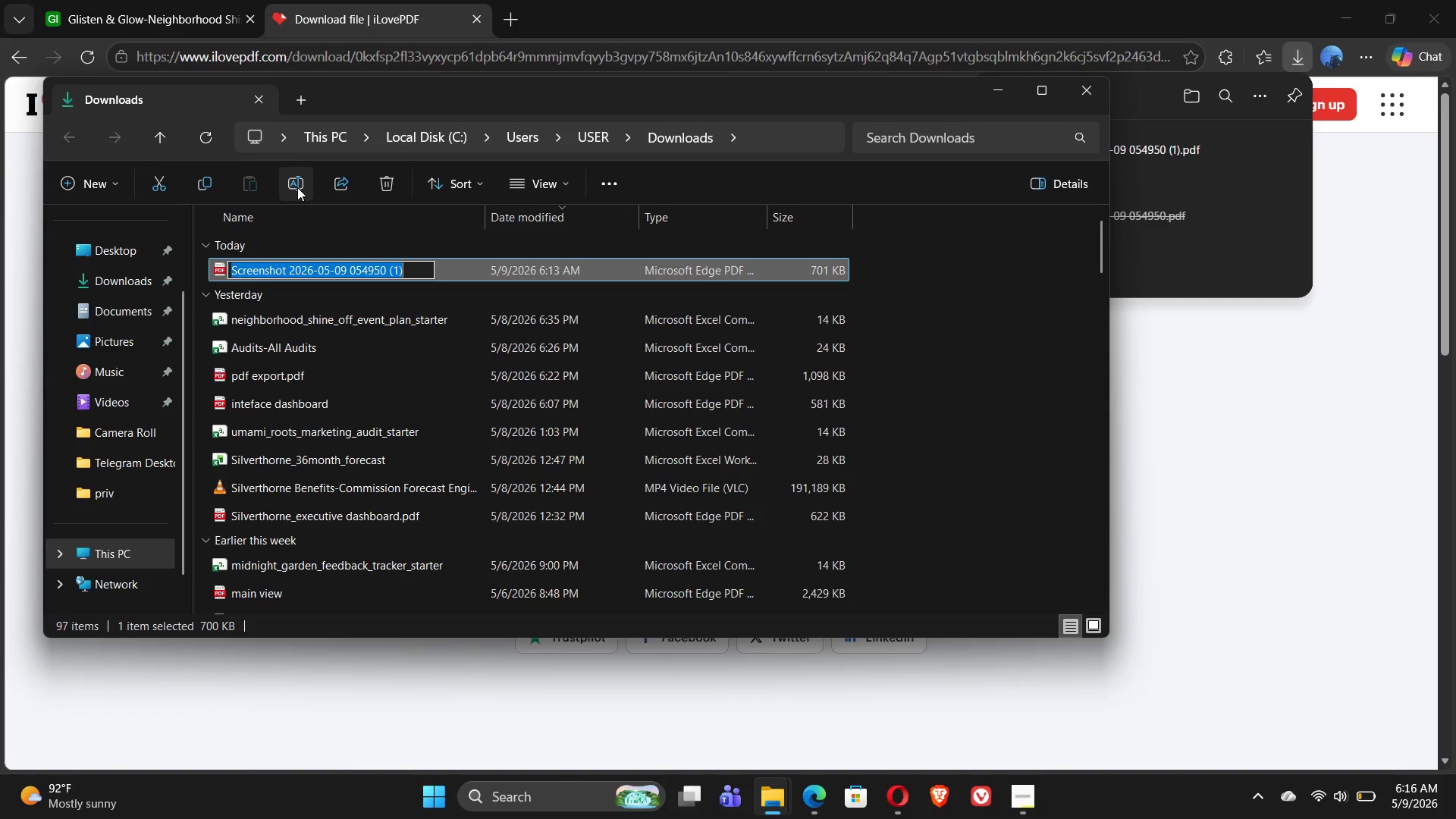 
wait(165.36)
 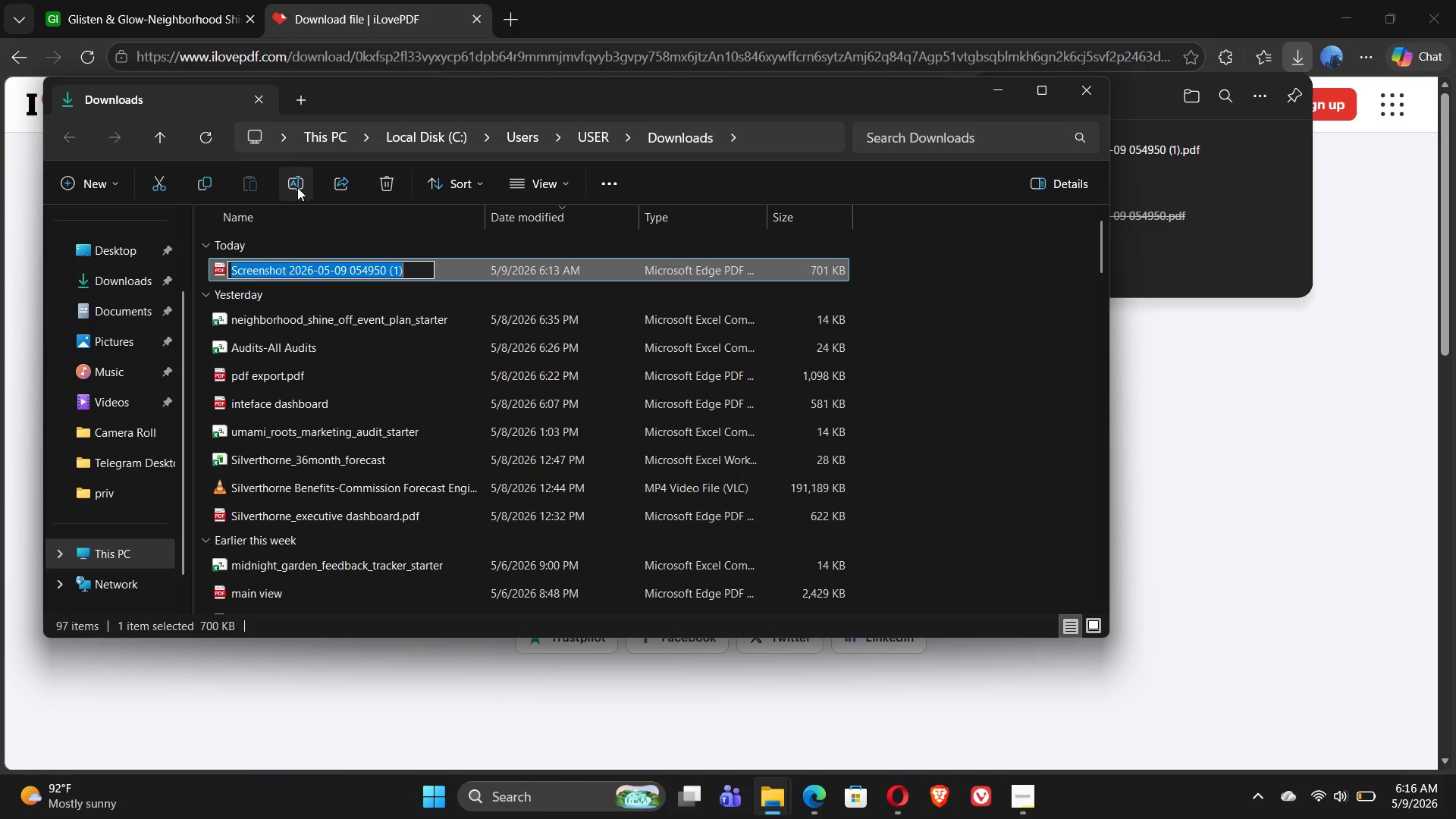 
mouse_move([1341, 791])
 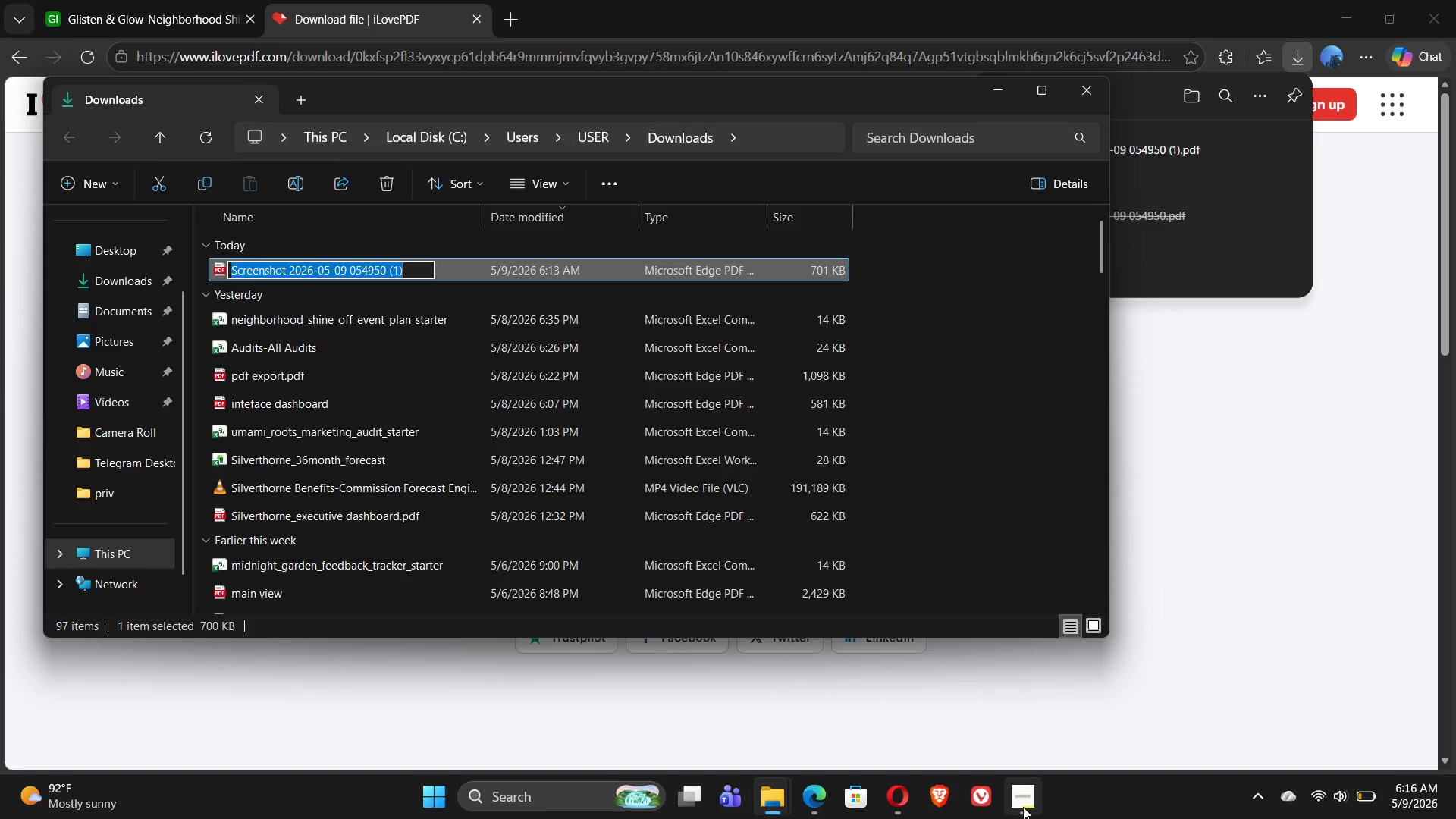 
left_click([1023, 807])
 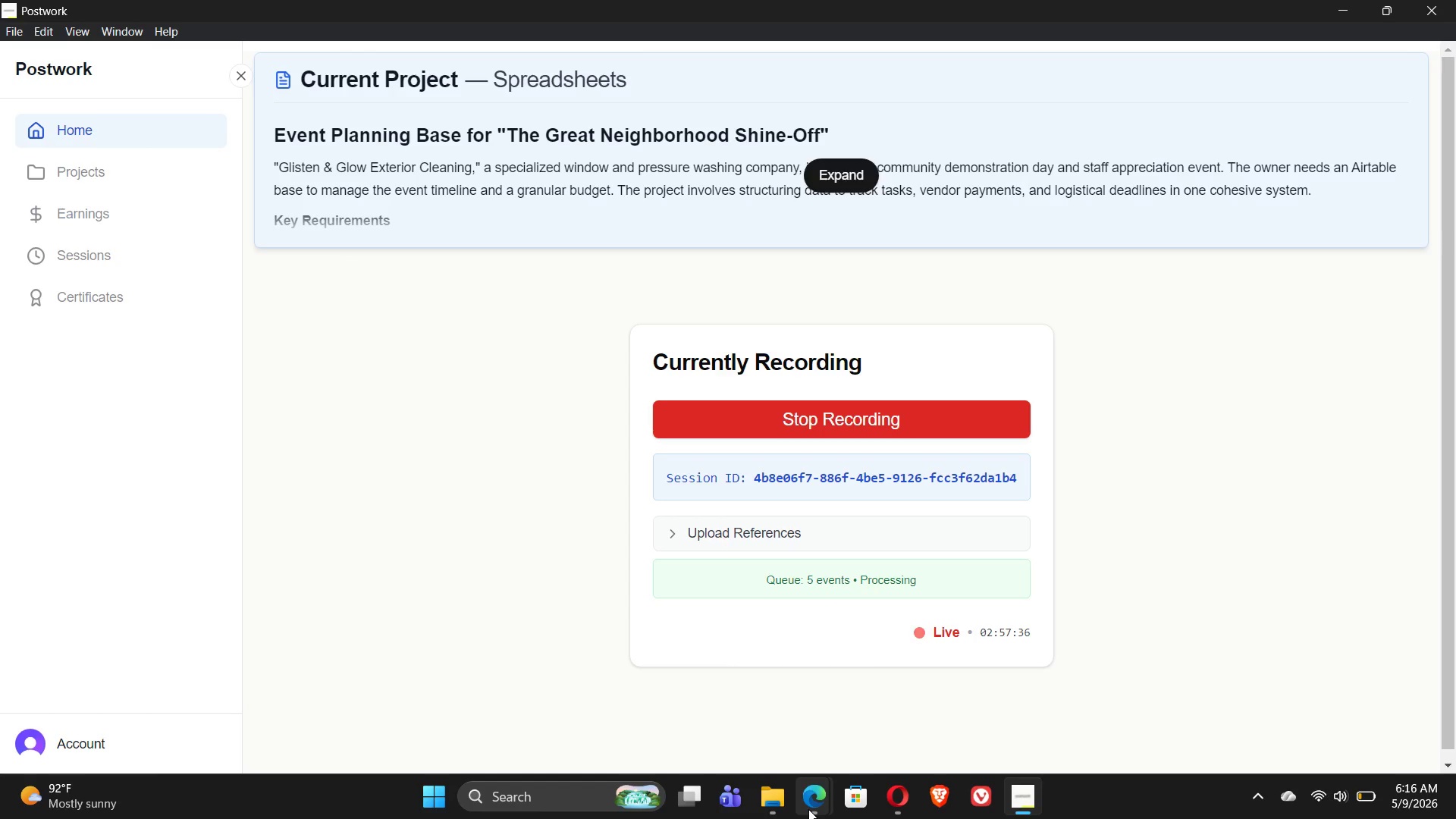 
left_click([892, 736])
 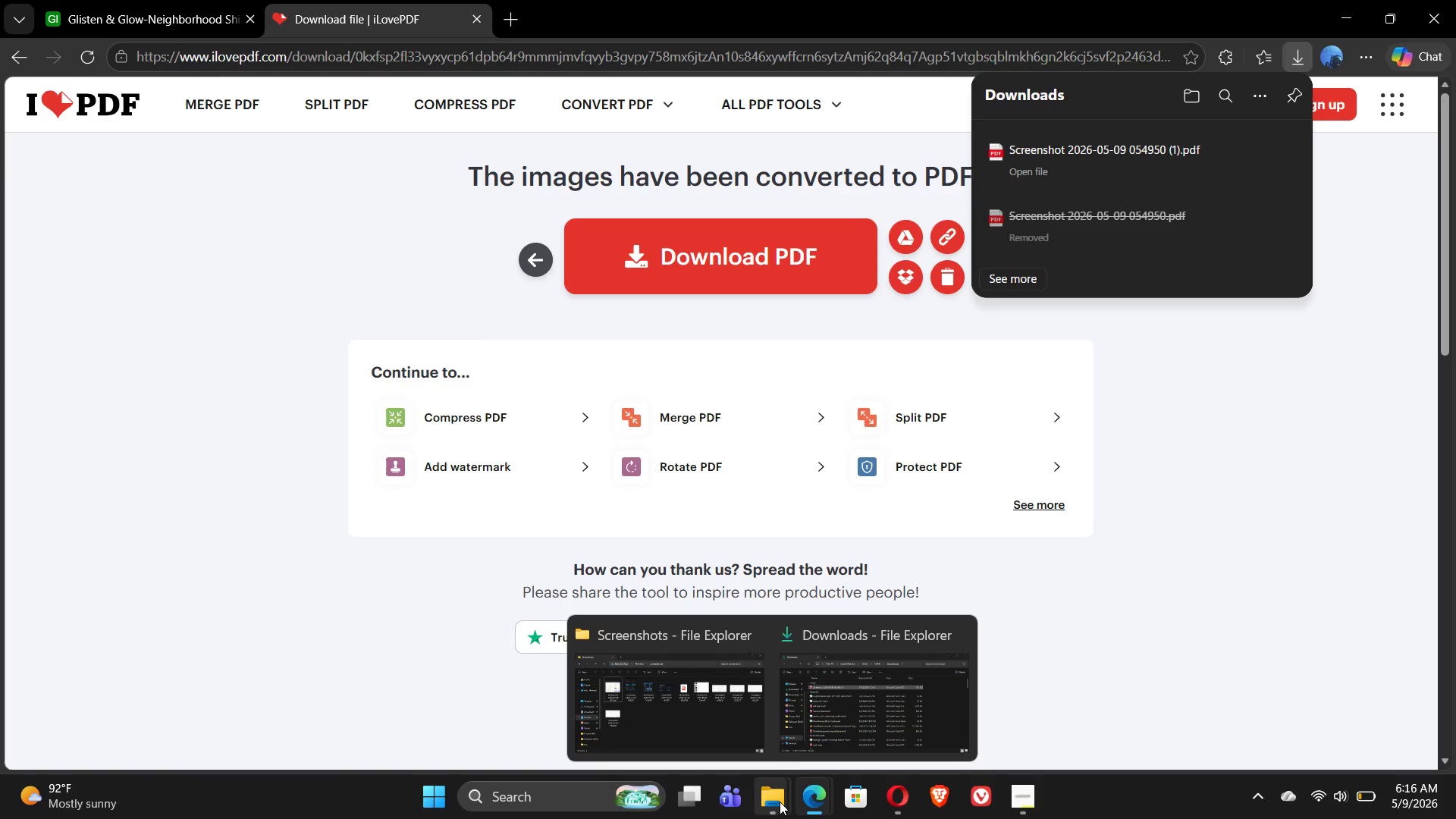 
left_click([823, 730])
 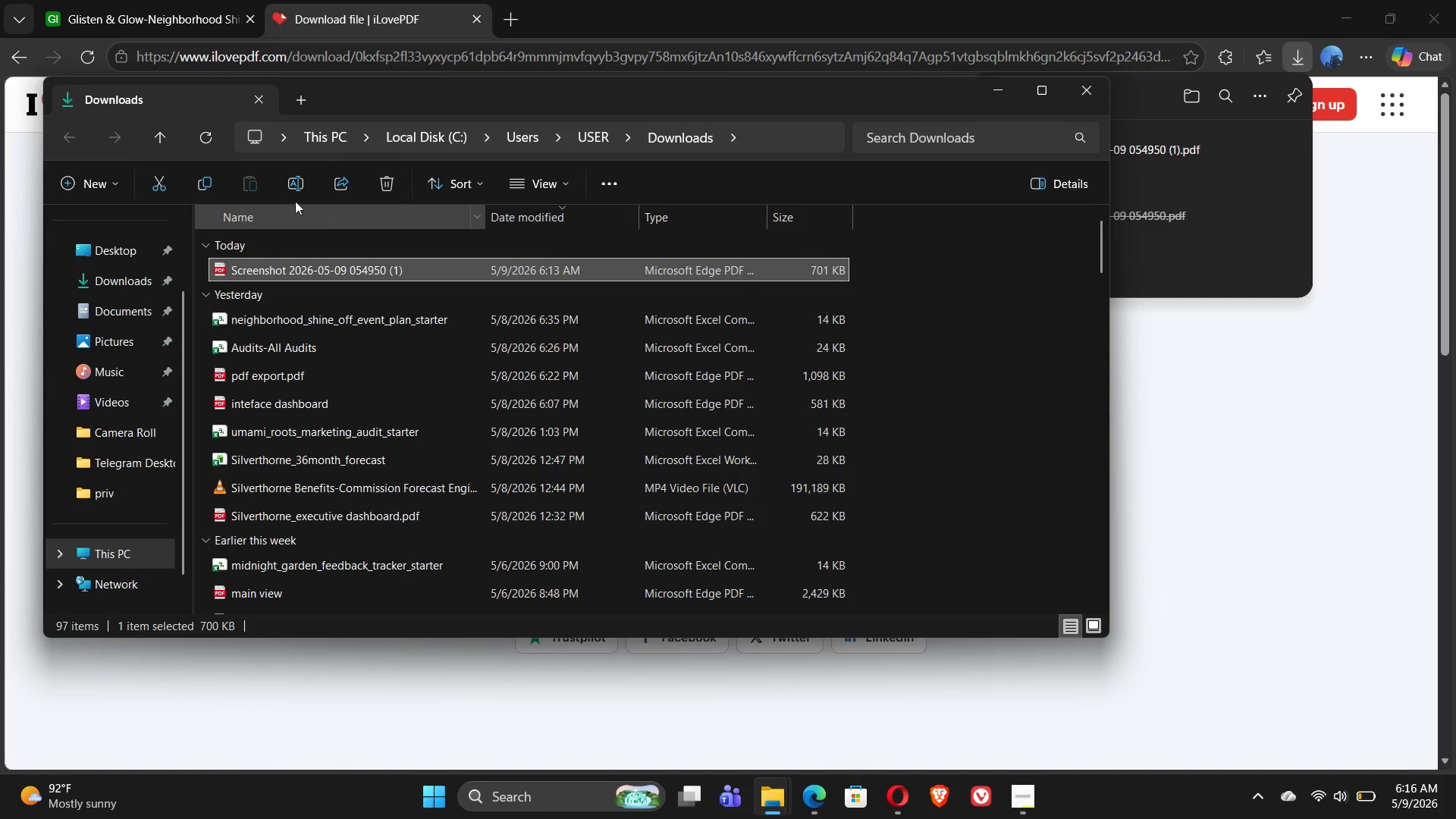 
left_click([287, 184])
 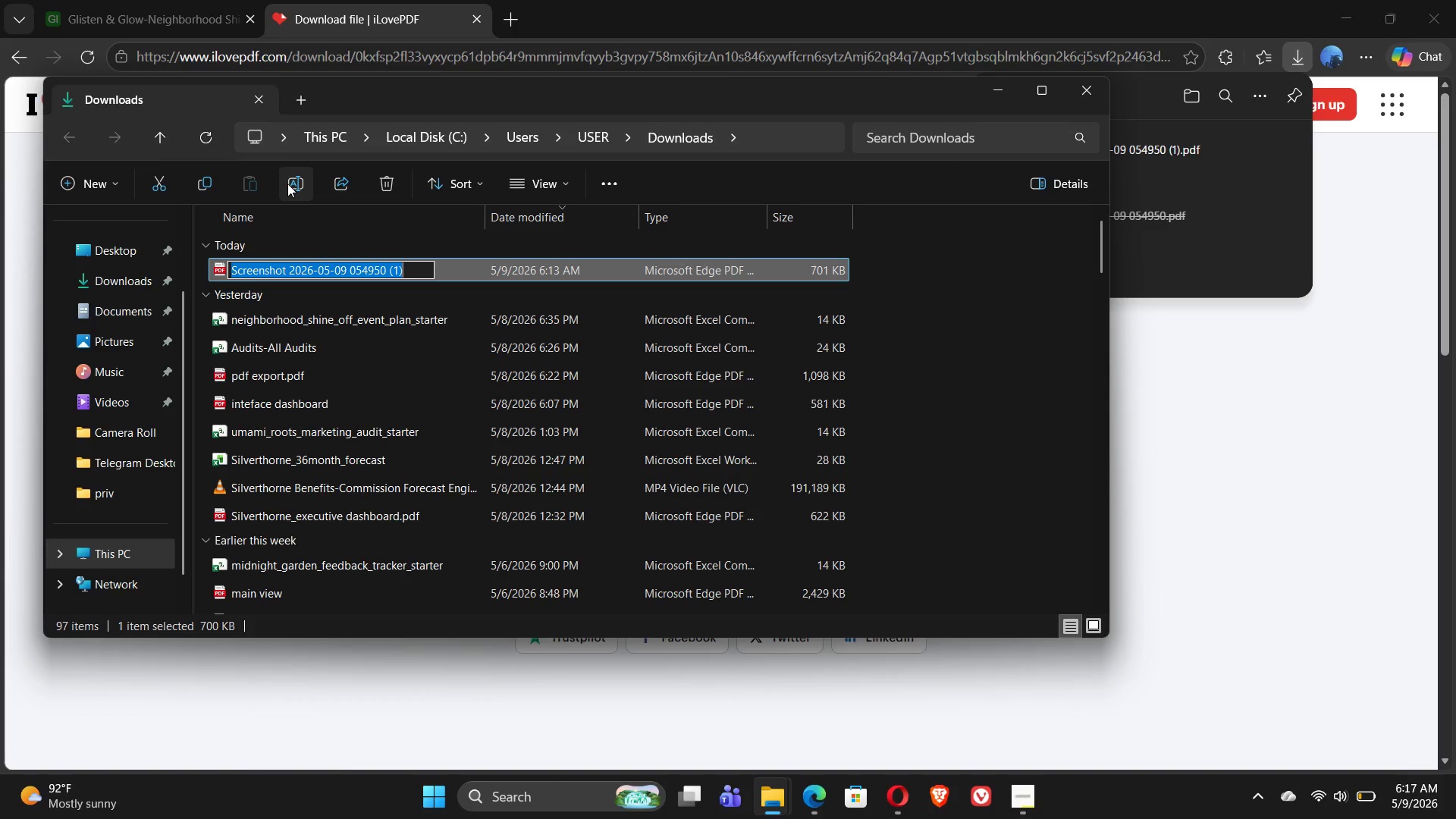 
wait(94.31)
 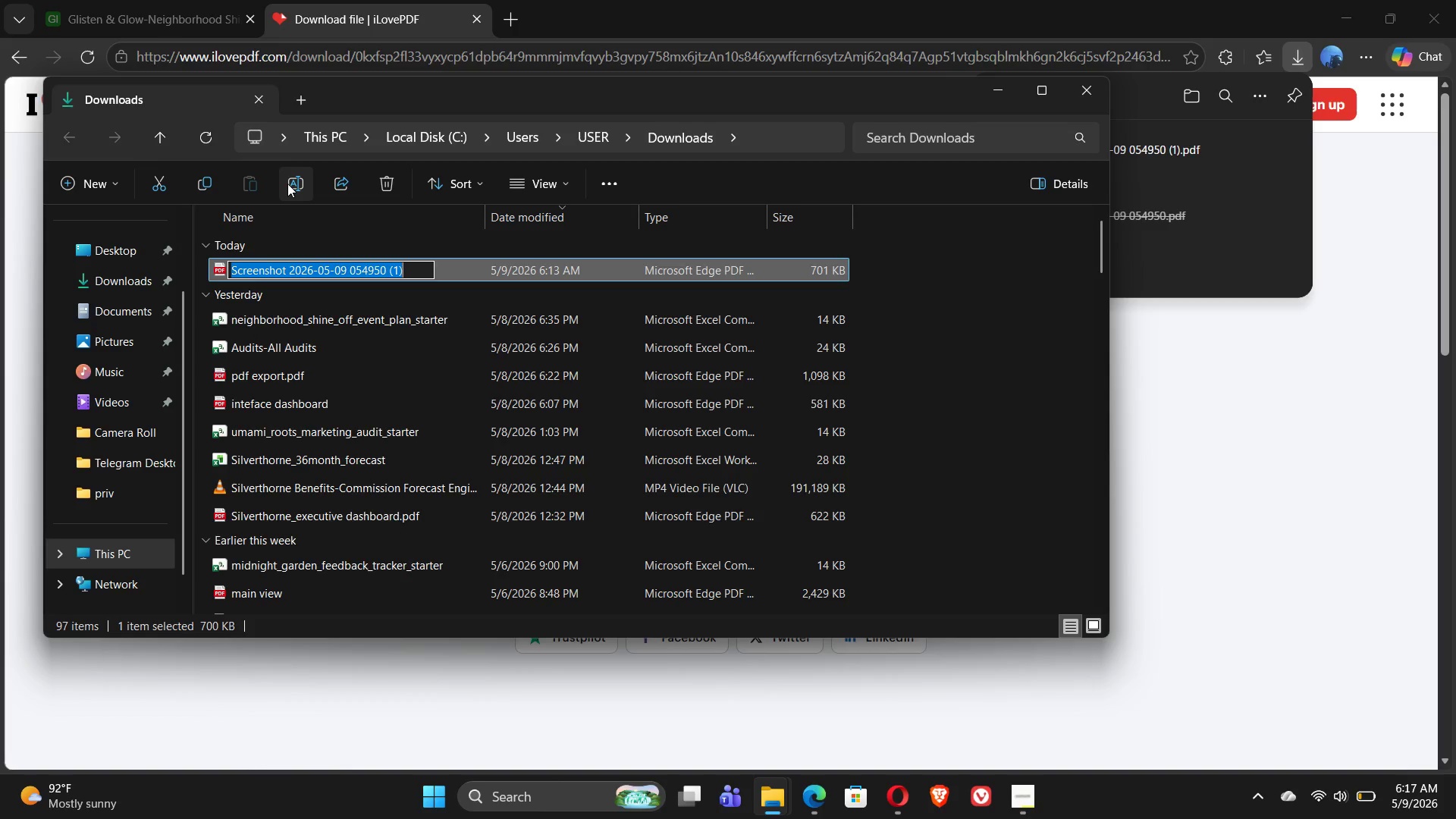 
type(PDF Export)
 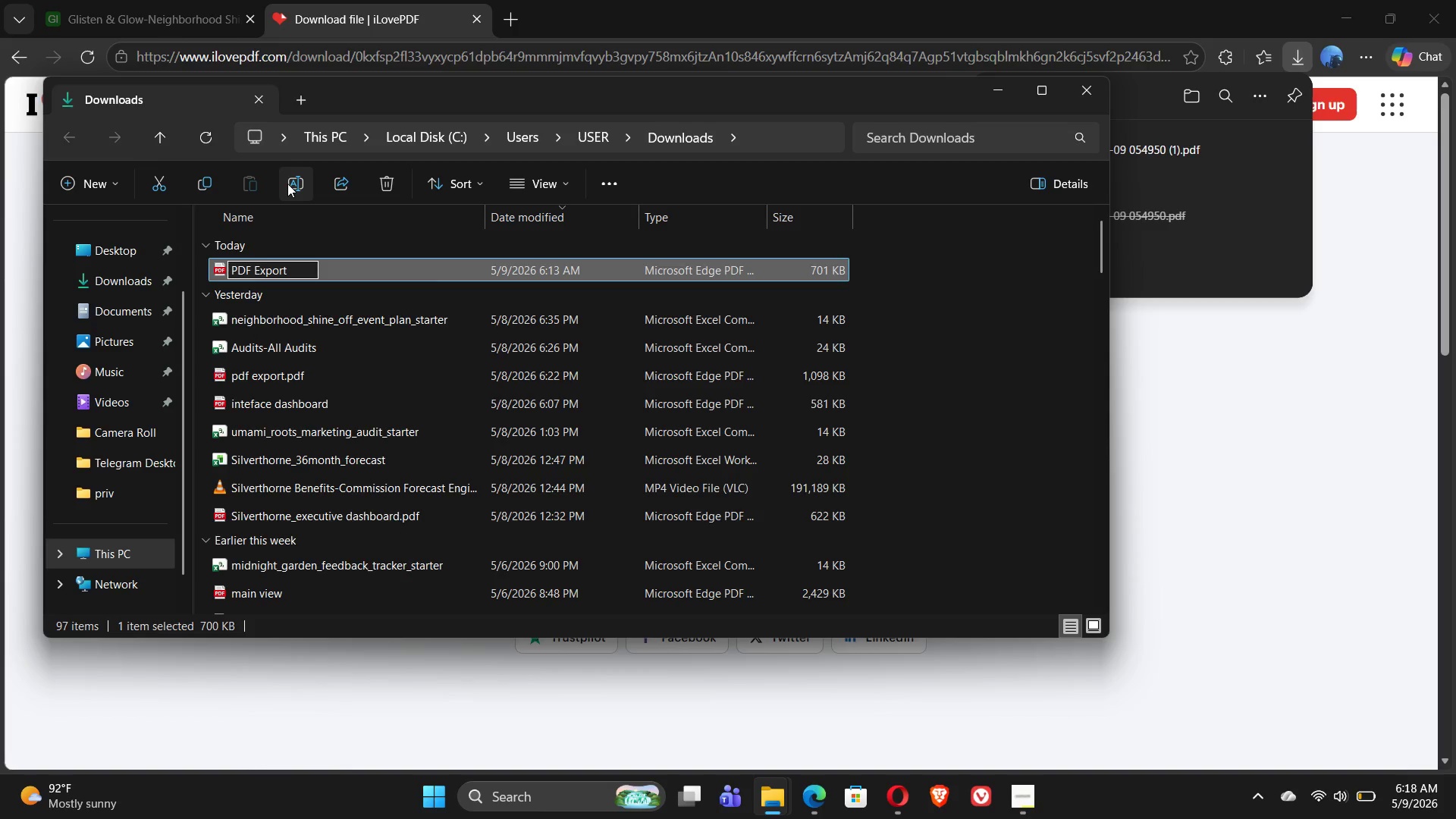 
key(Enter)
 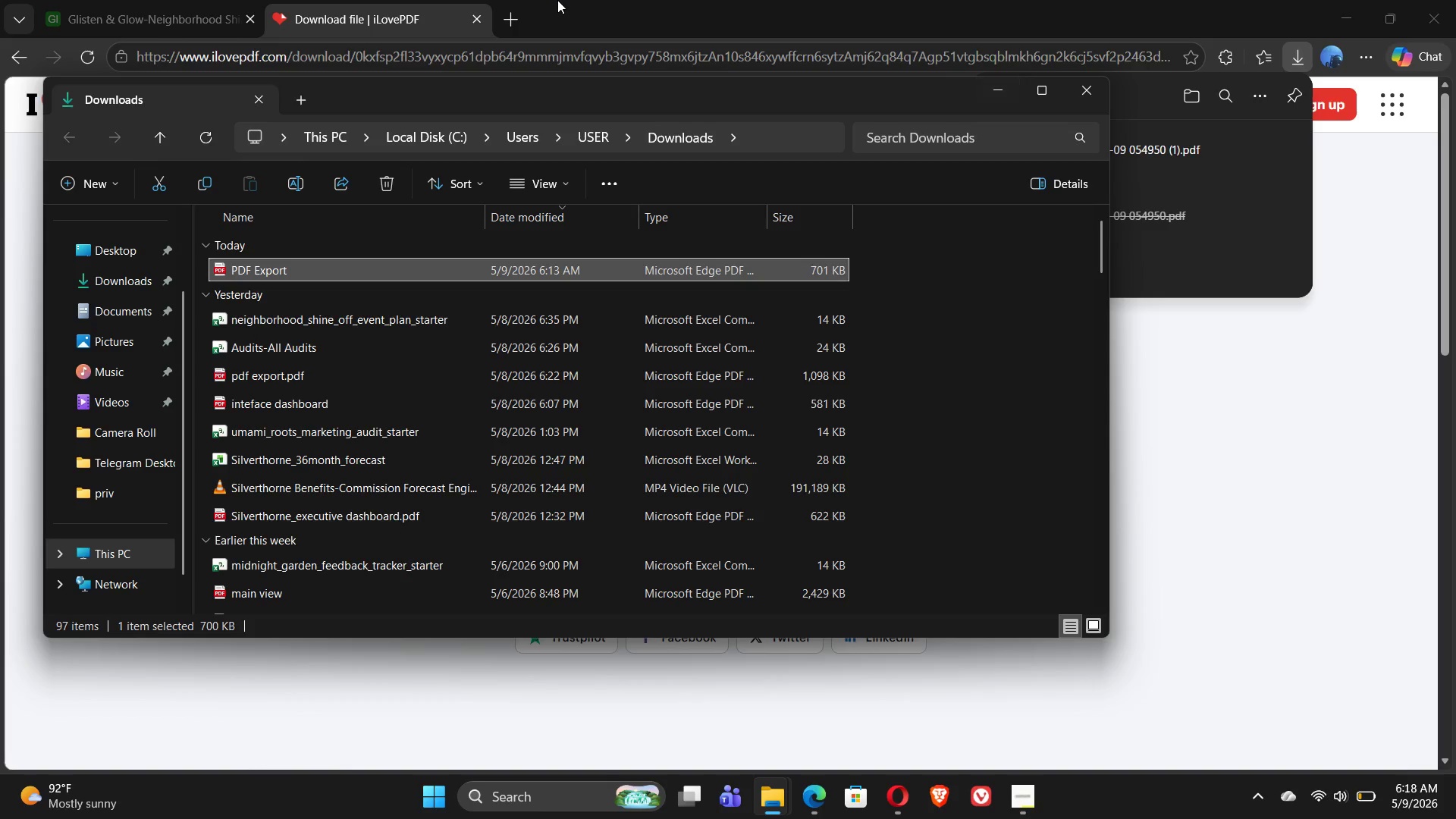 
left_click([124, 14])
 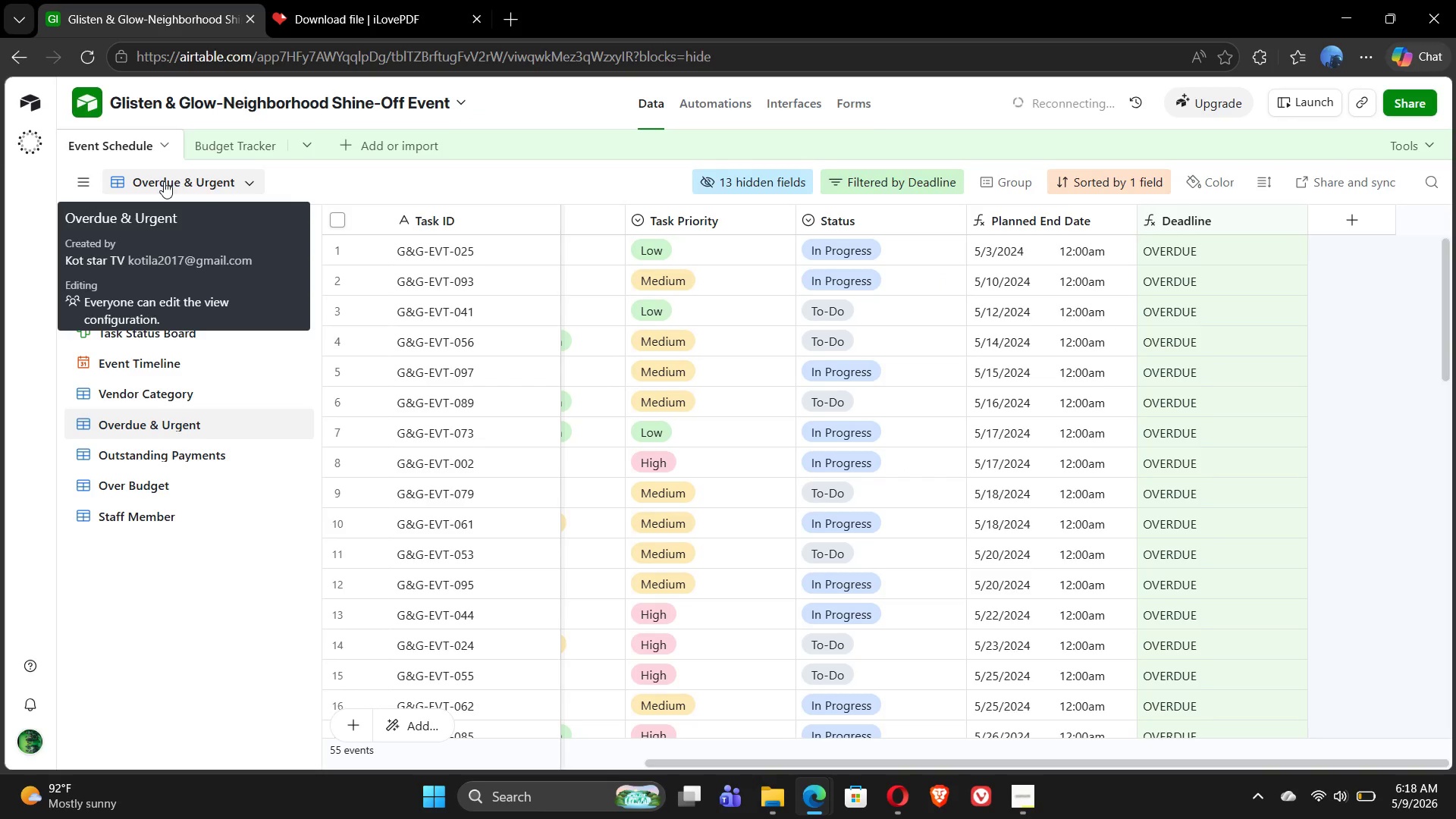 
wait(5.47)
 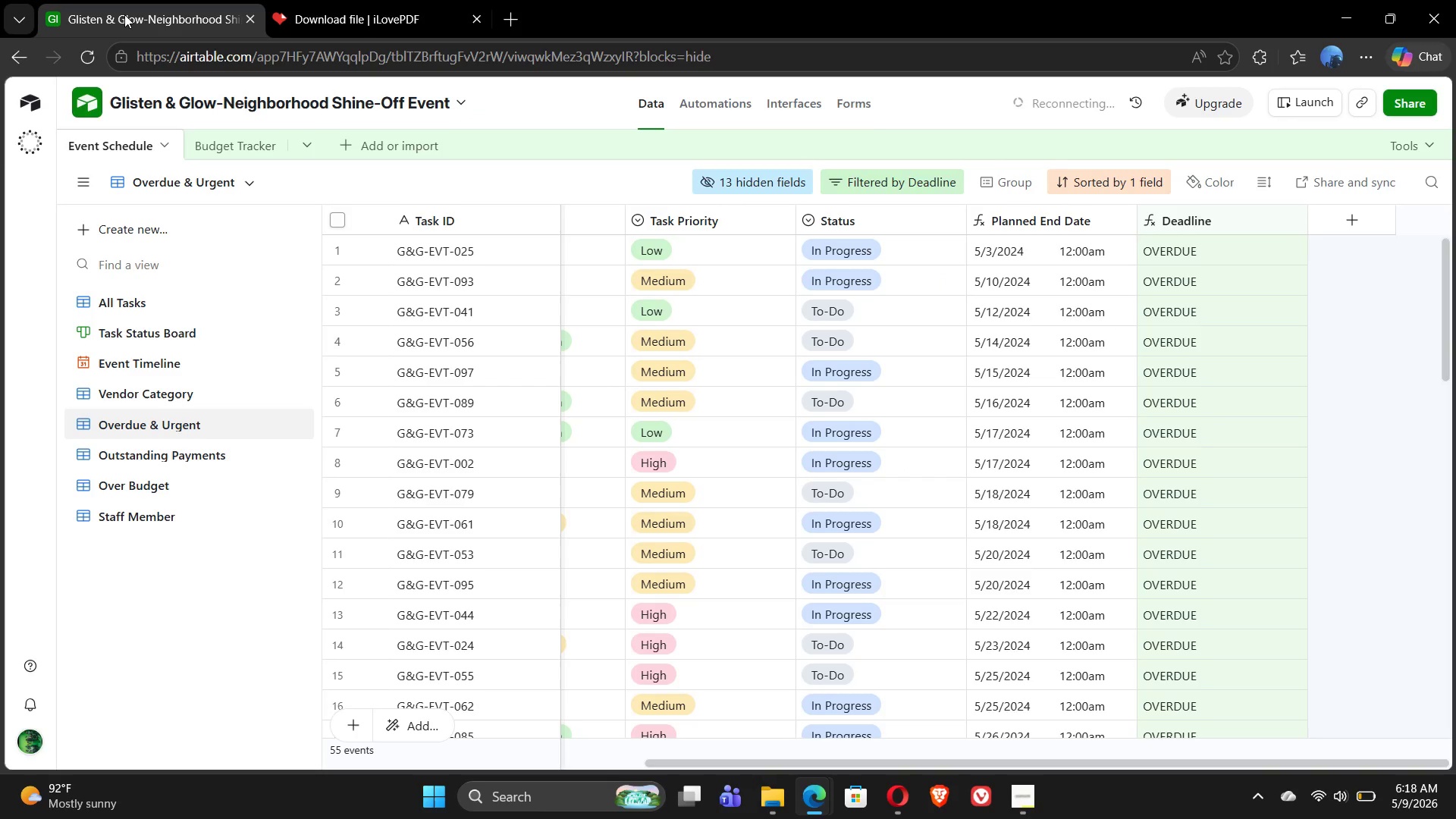 
left_click([130, 309])
 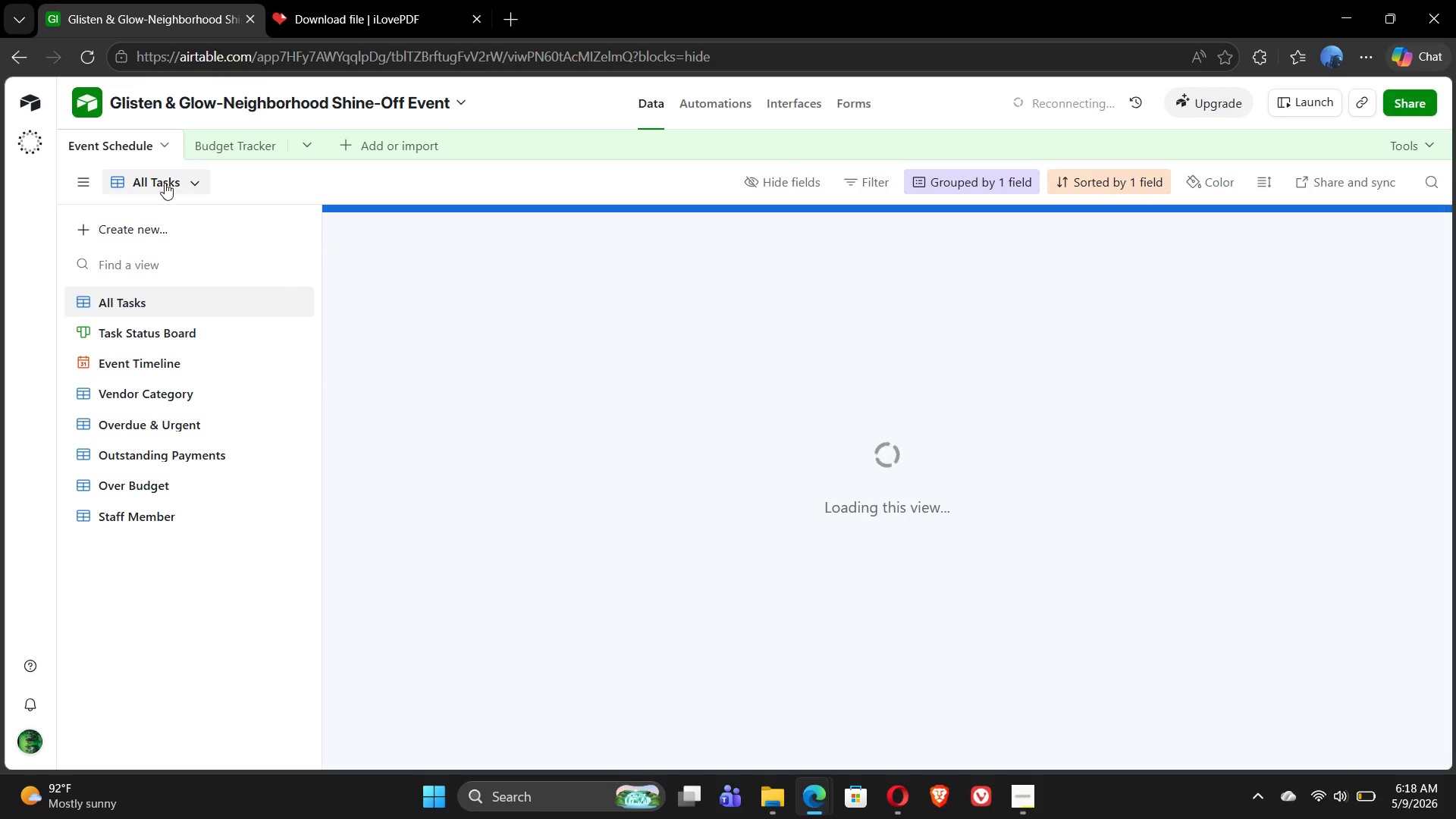 
left_click([150, 181])
 